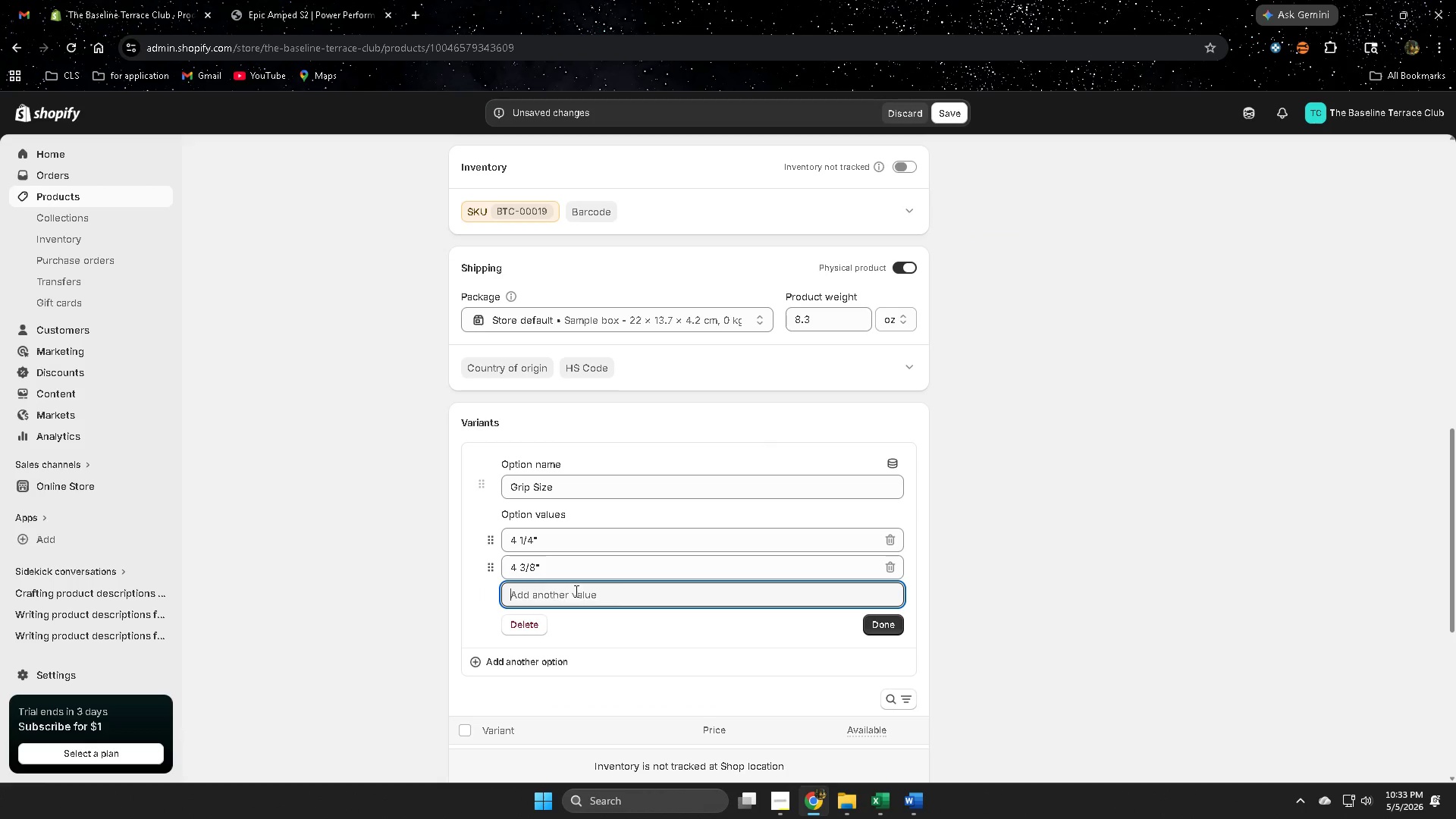 
key(Control+V)
 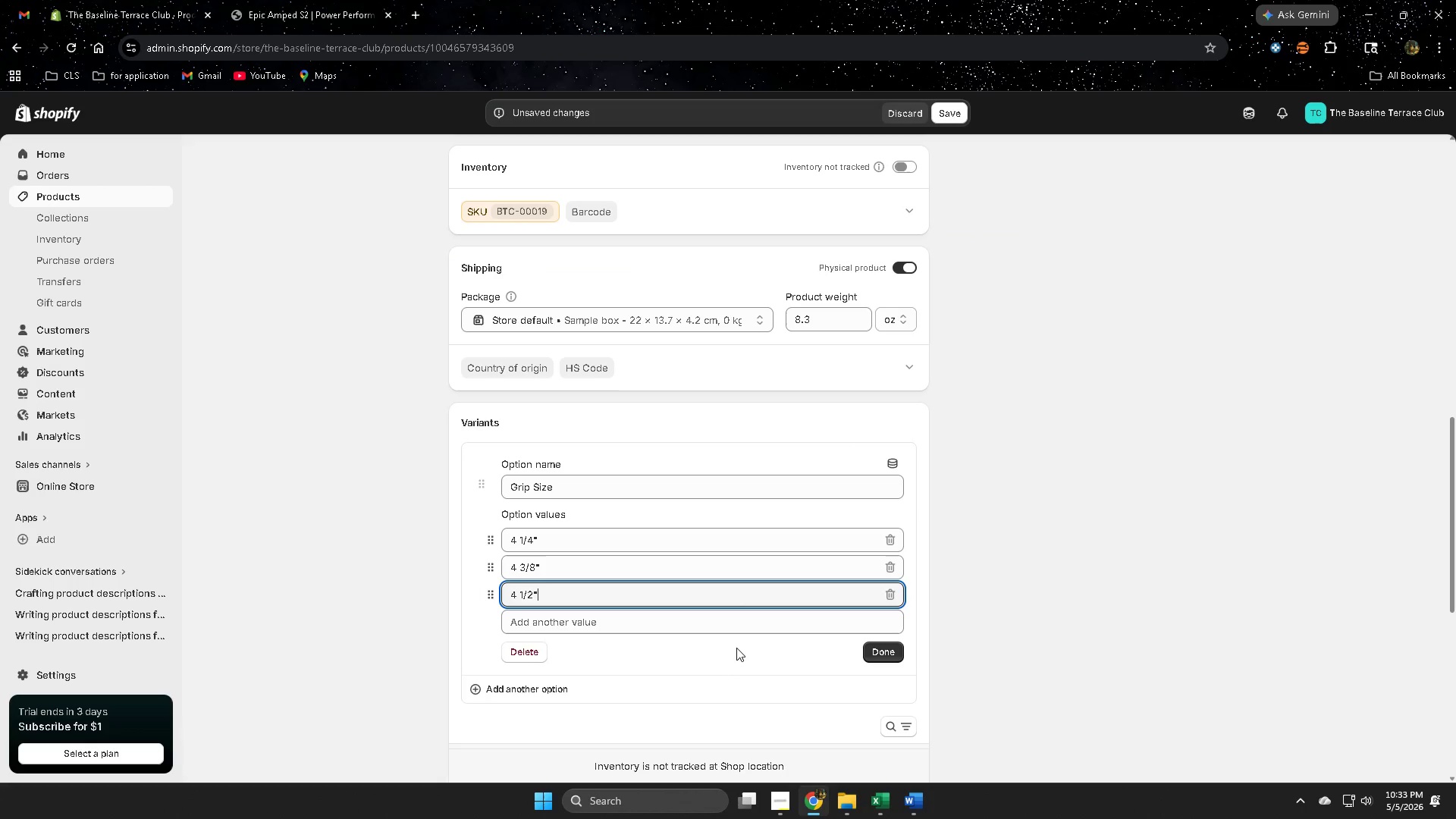 
left_click([1005, 645])
 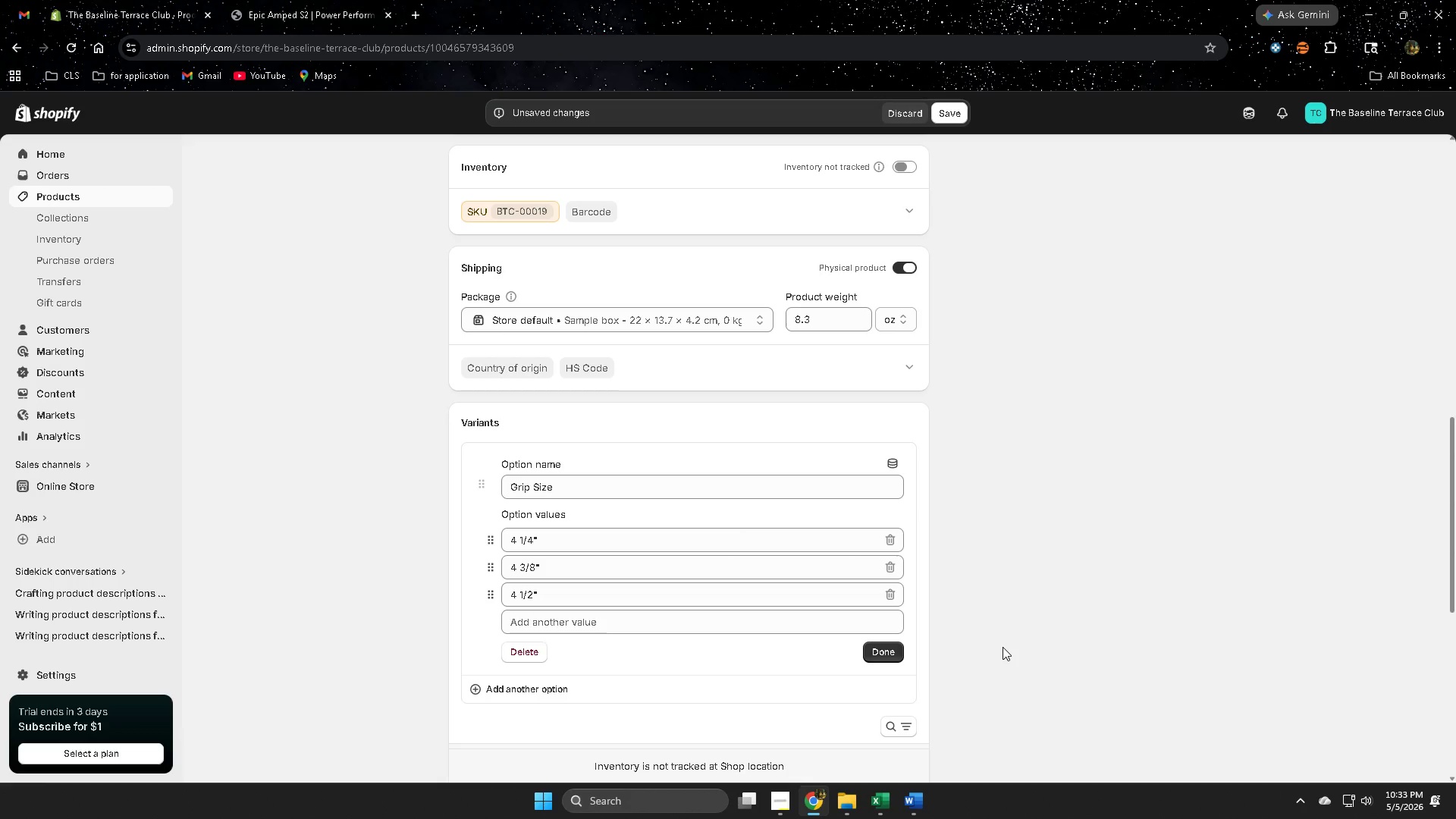 
wait(8.27)
 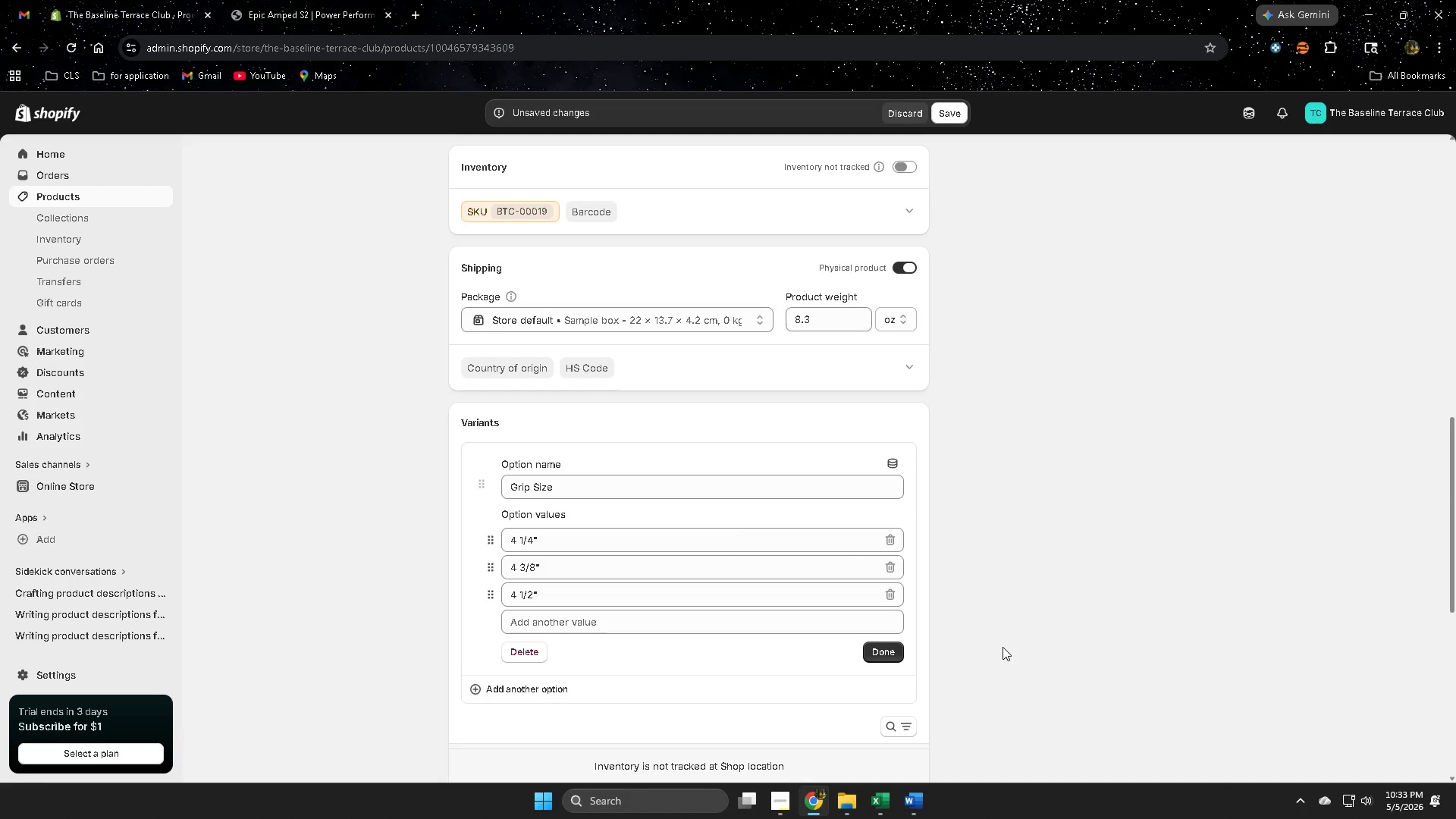 
left_click([528, 520])
 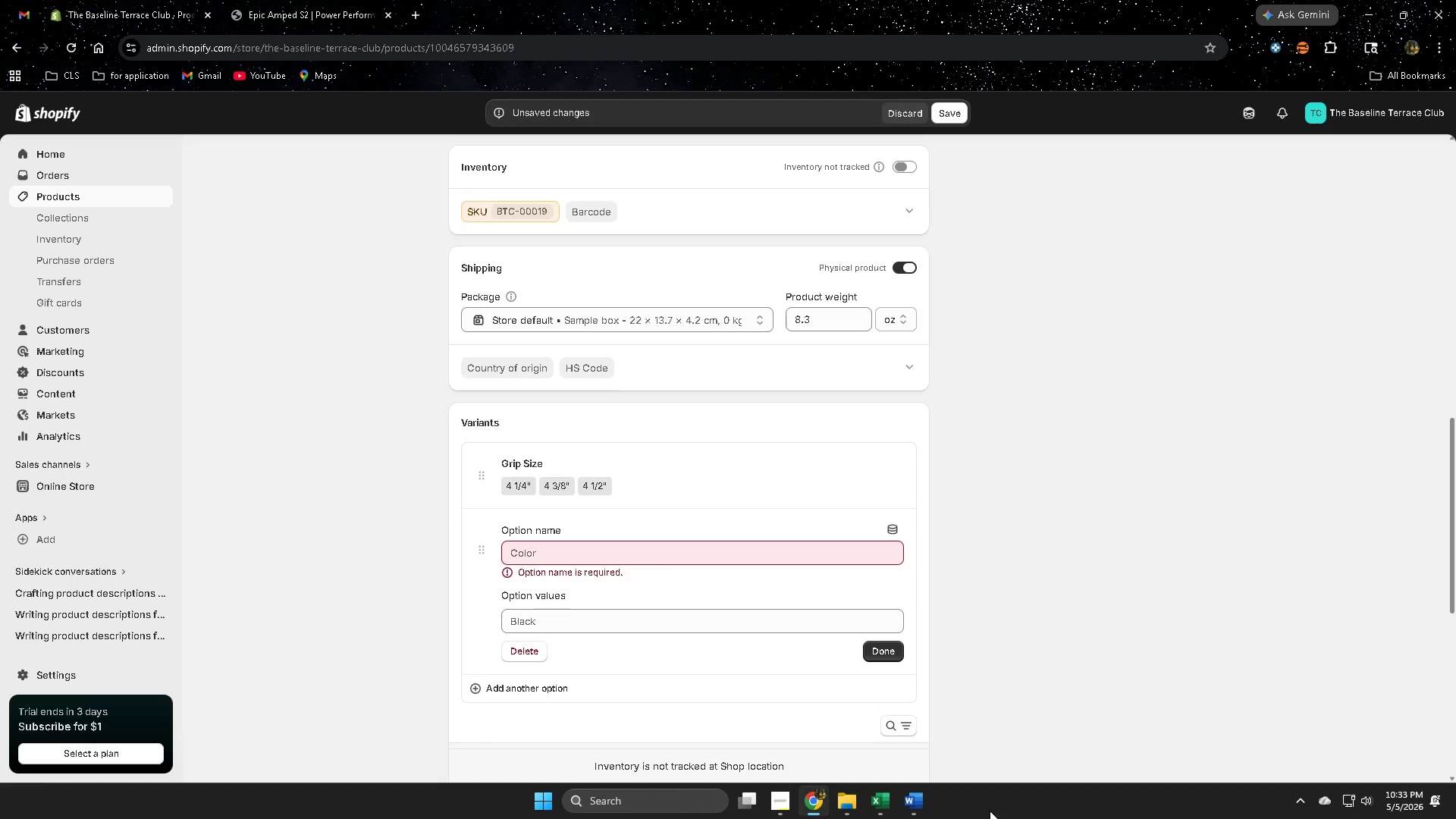 
wait(7.14)
 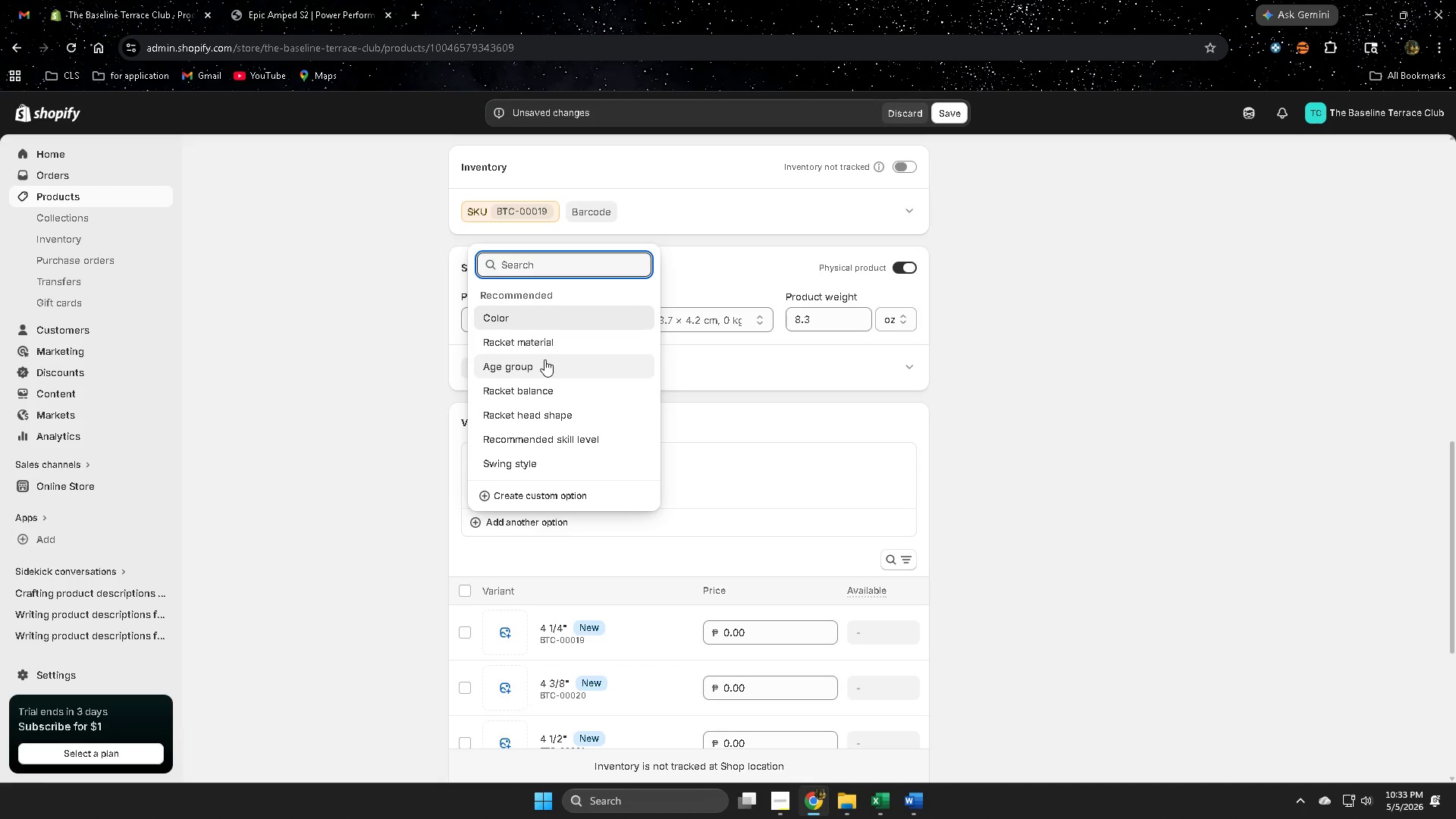 
left_click([318, 0])
 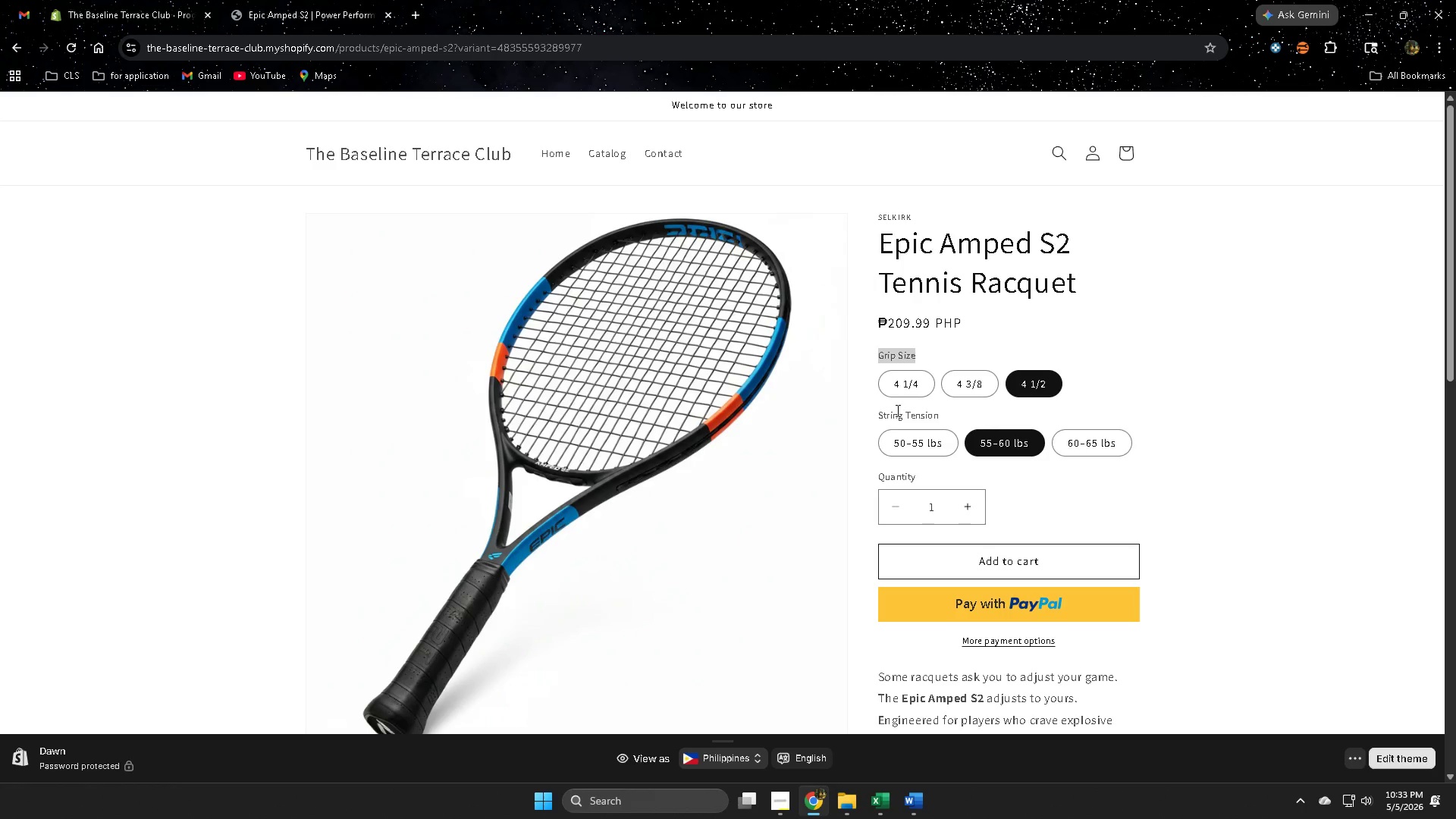 
left_click([890, 412])
 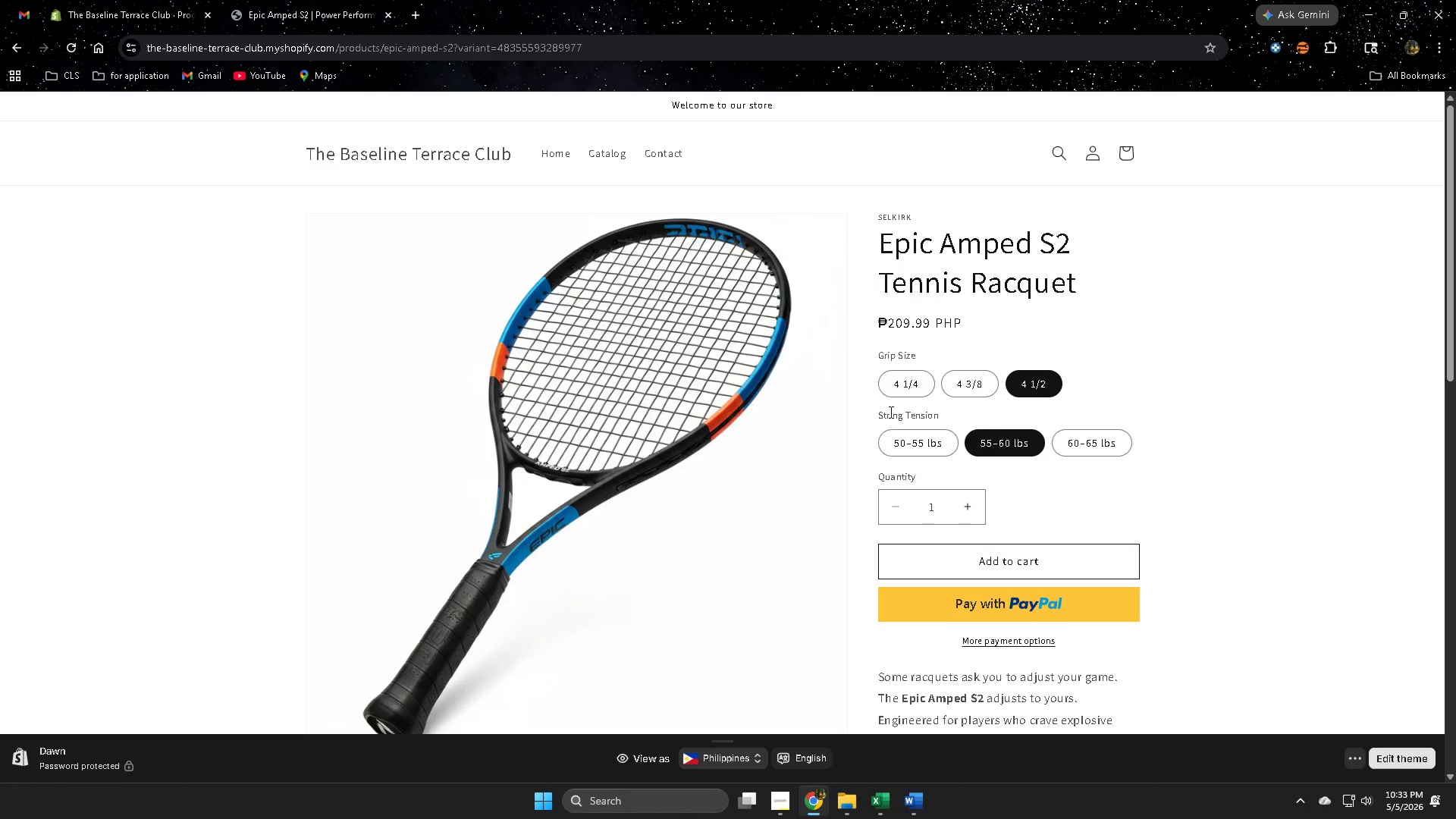 
left_click_drag(start_coordinate=[890, 412], to_coordinate=[917, 416])
 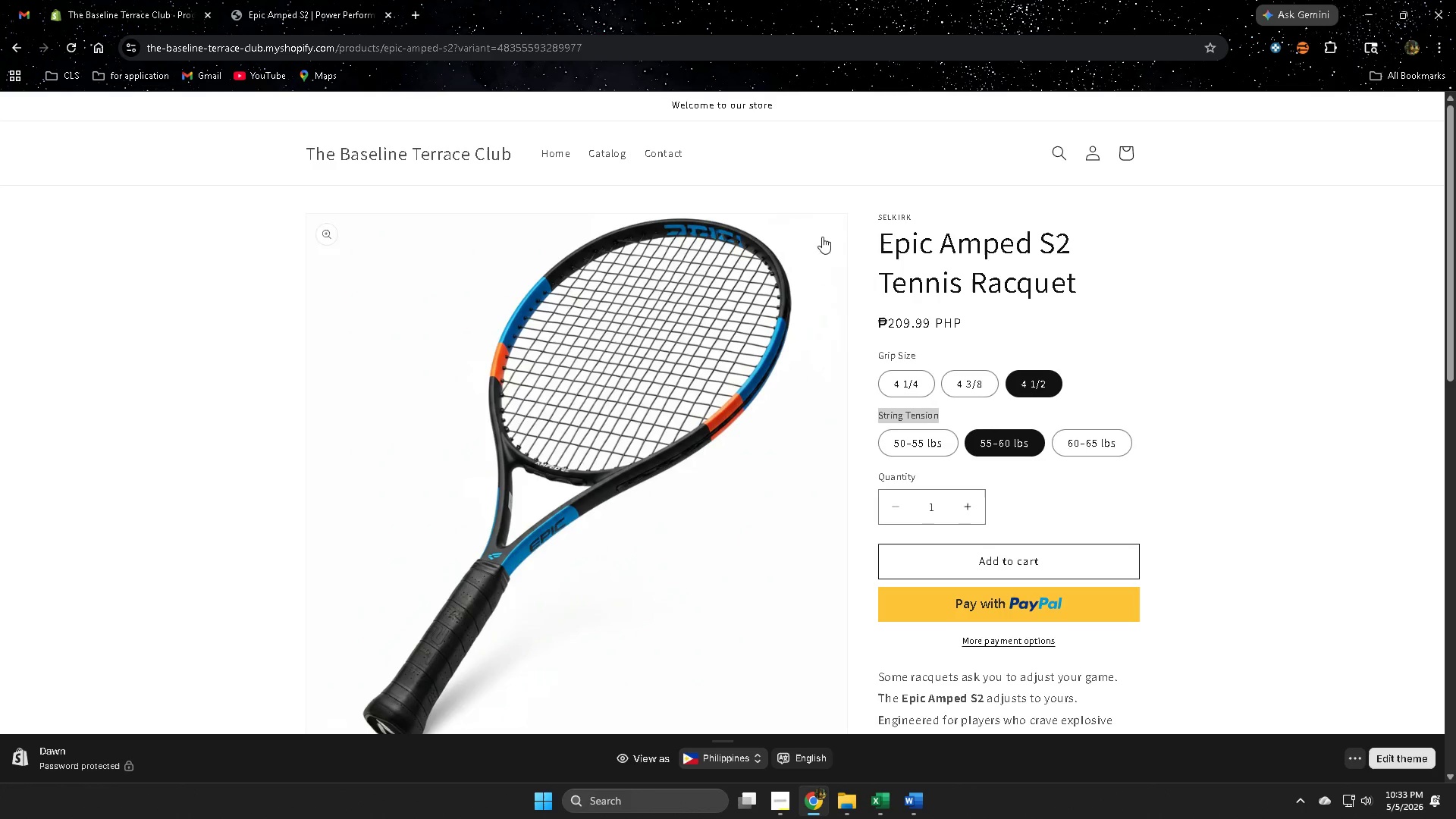 
key(Control+ControlLeft)
 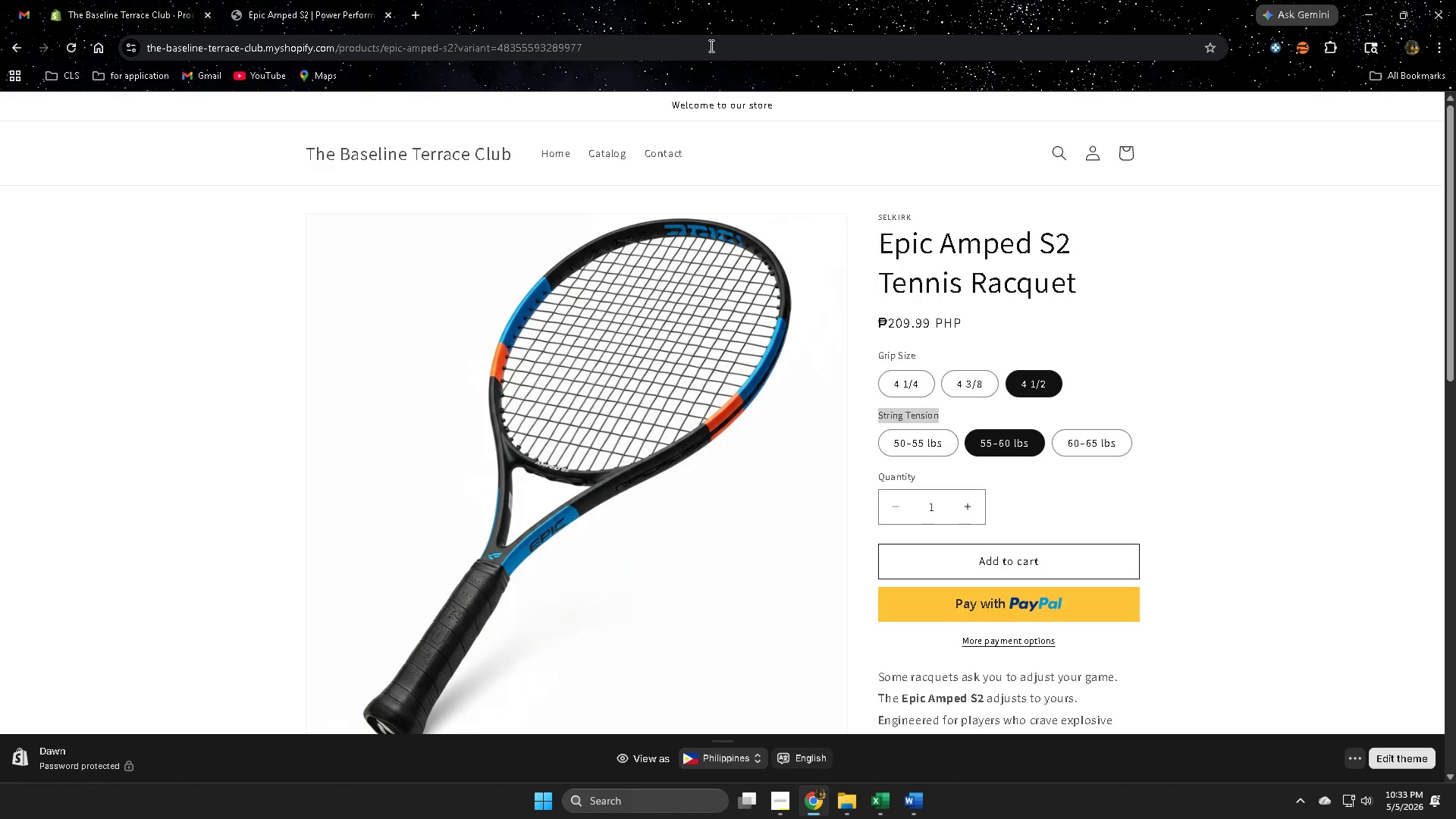 
key(Control+C)
 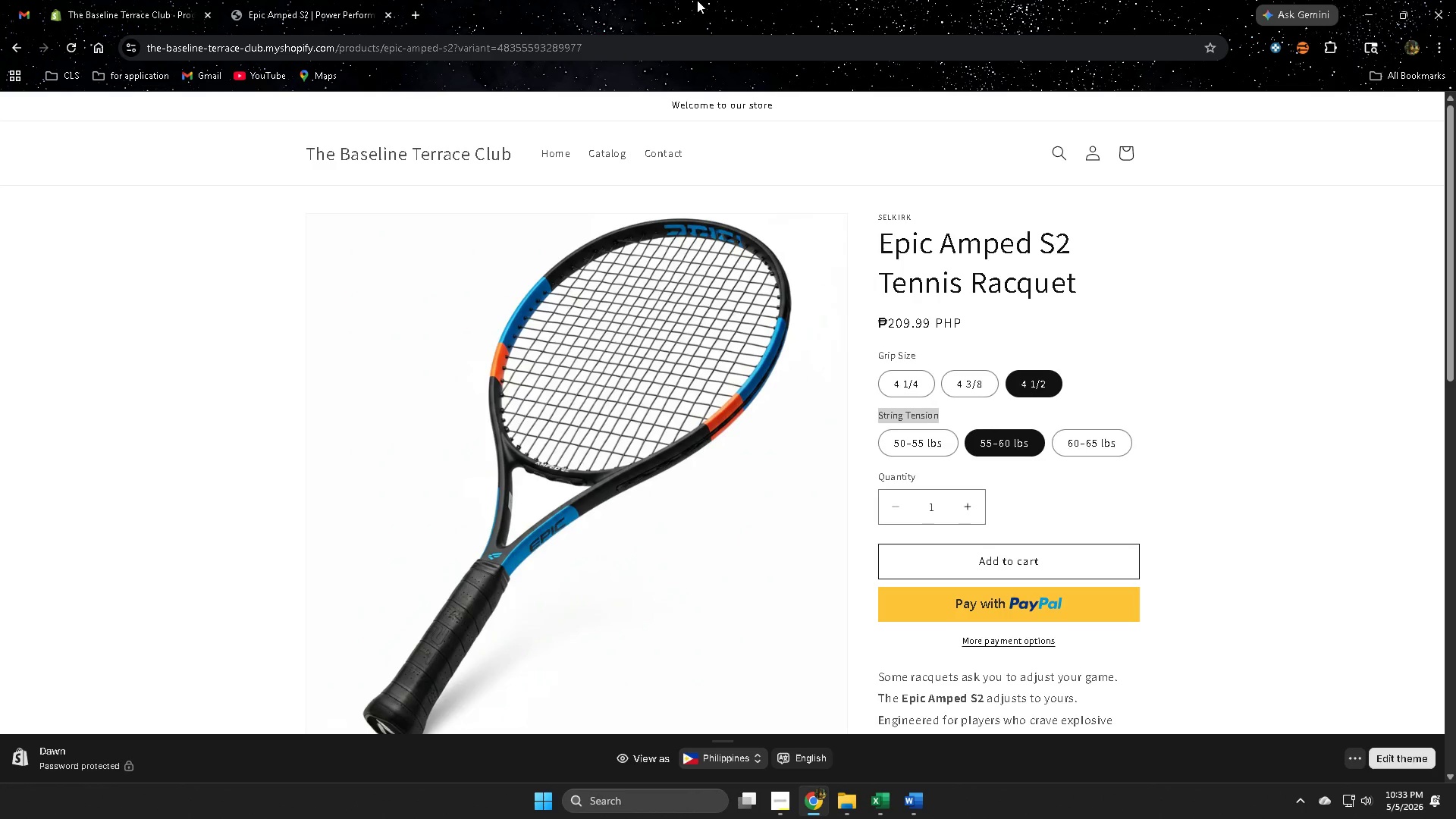 
left_click([697, 0])
 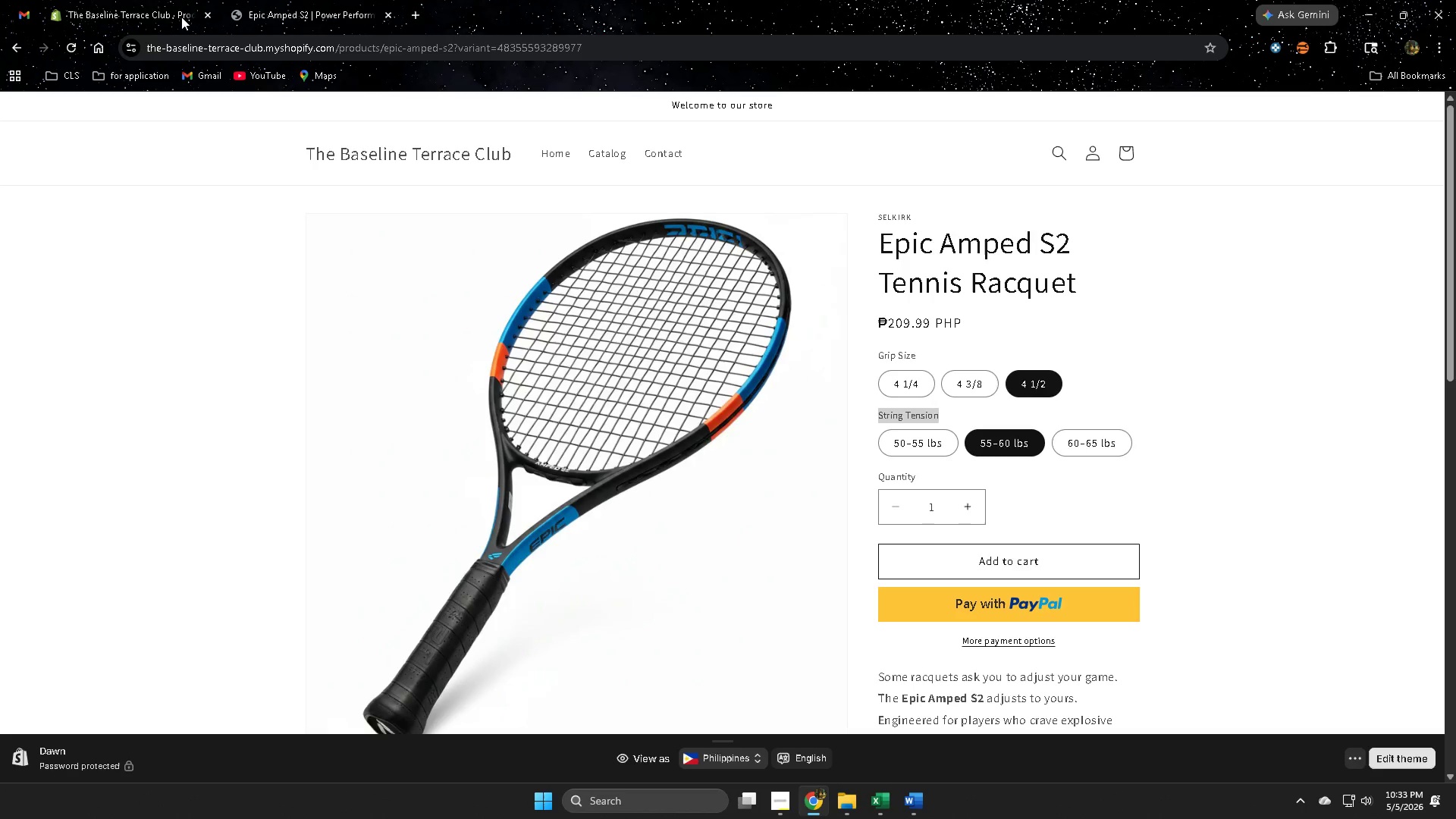 
left_click([131, 0])
 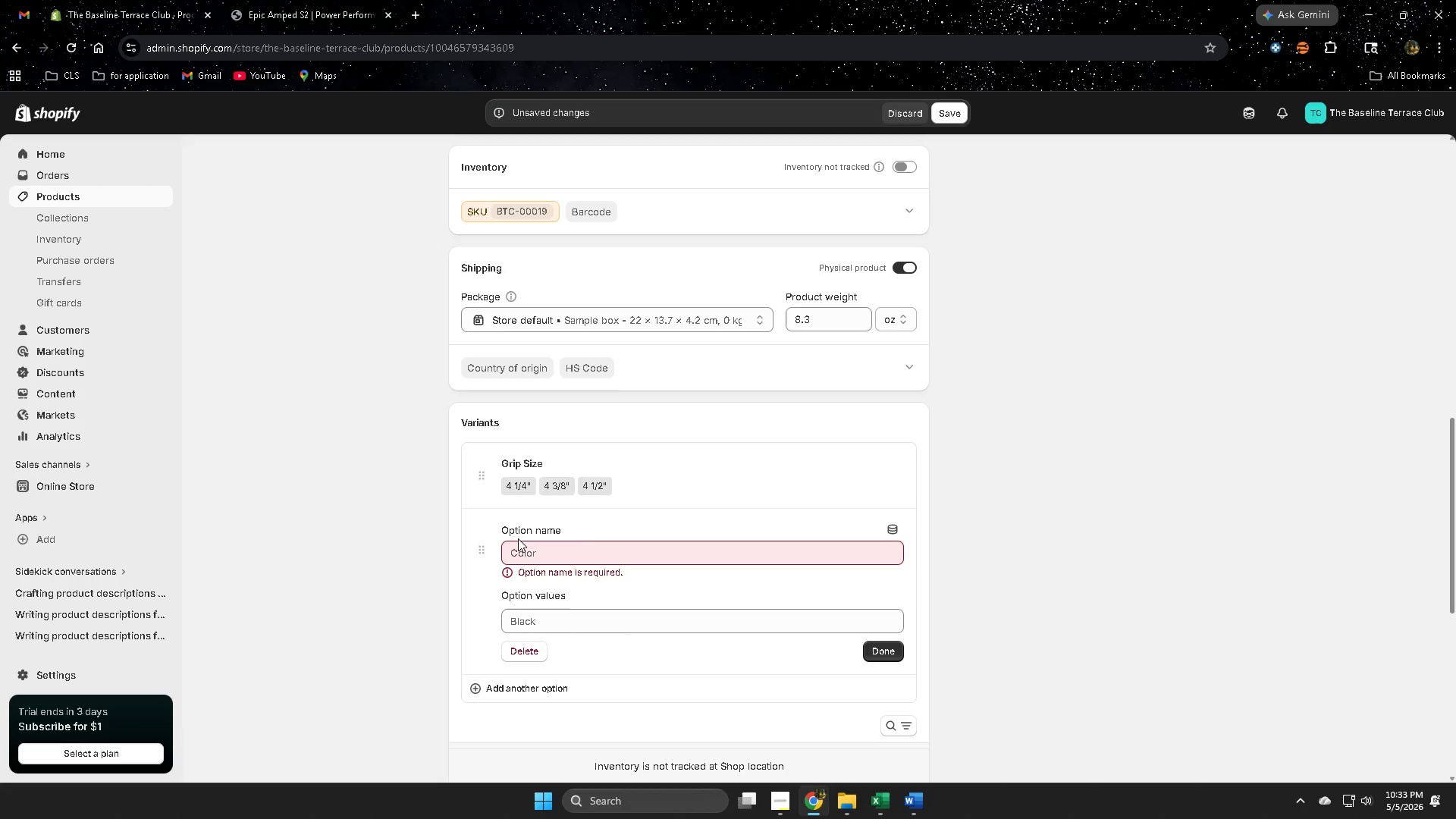 
key(Control+ControlLeft)
 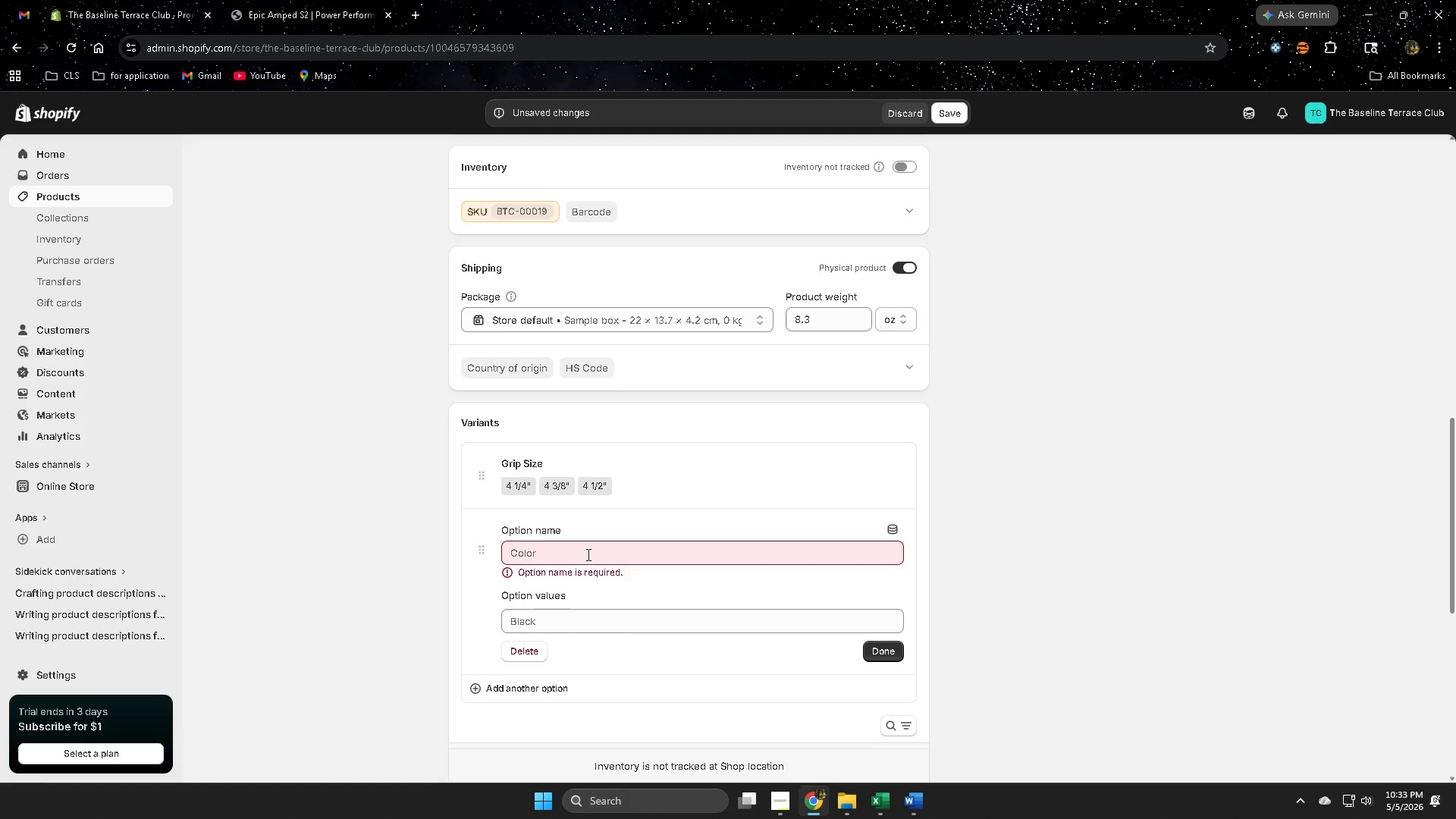 
left_click([587, 554])
 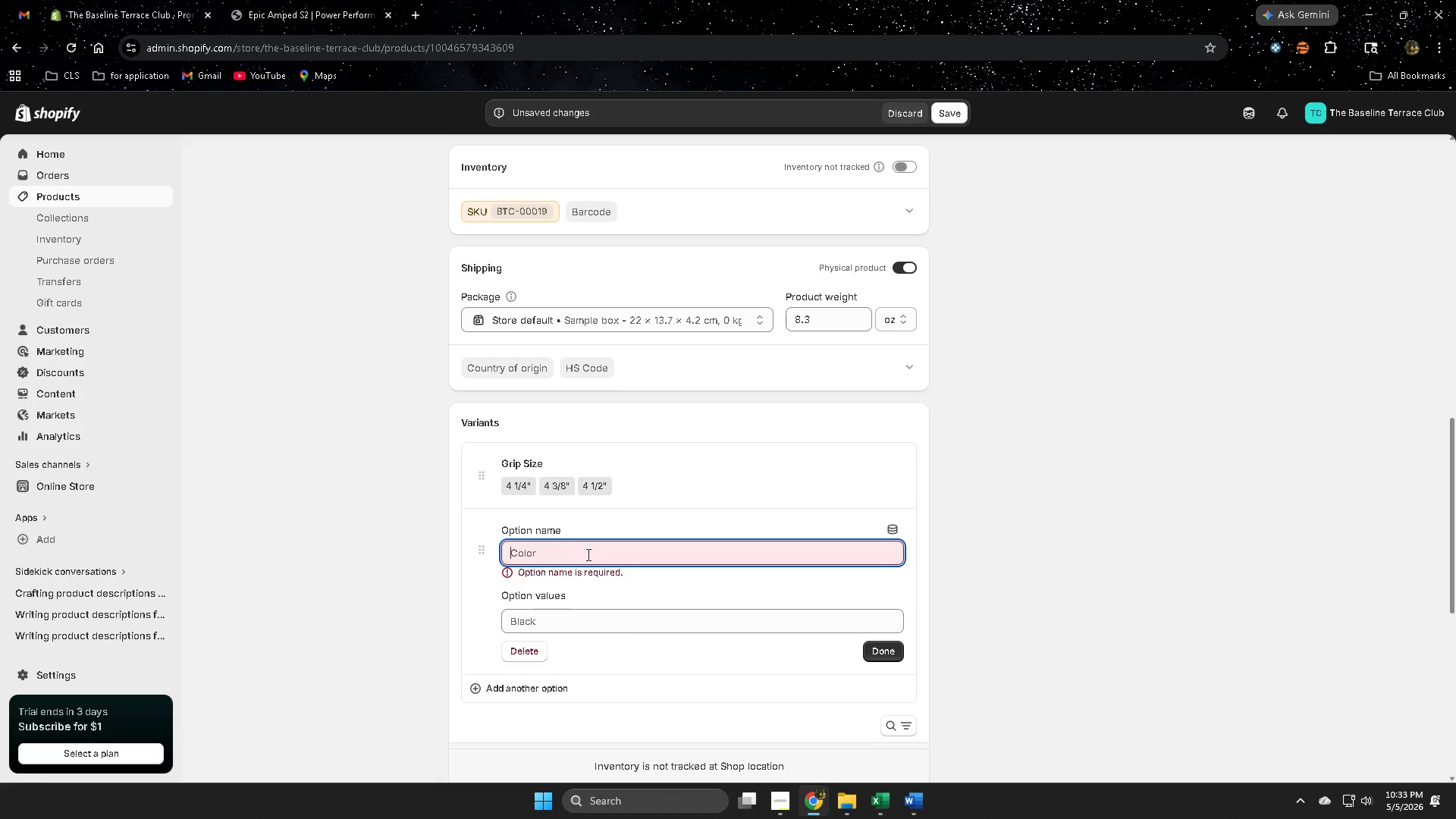 
key(Control+ControlLeft)
 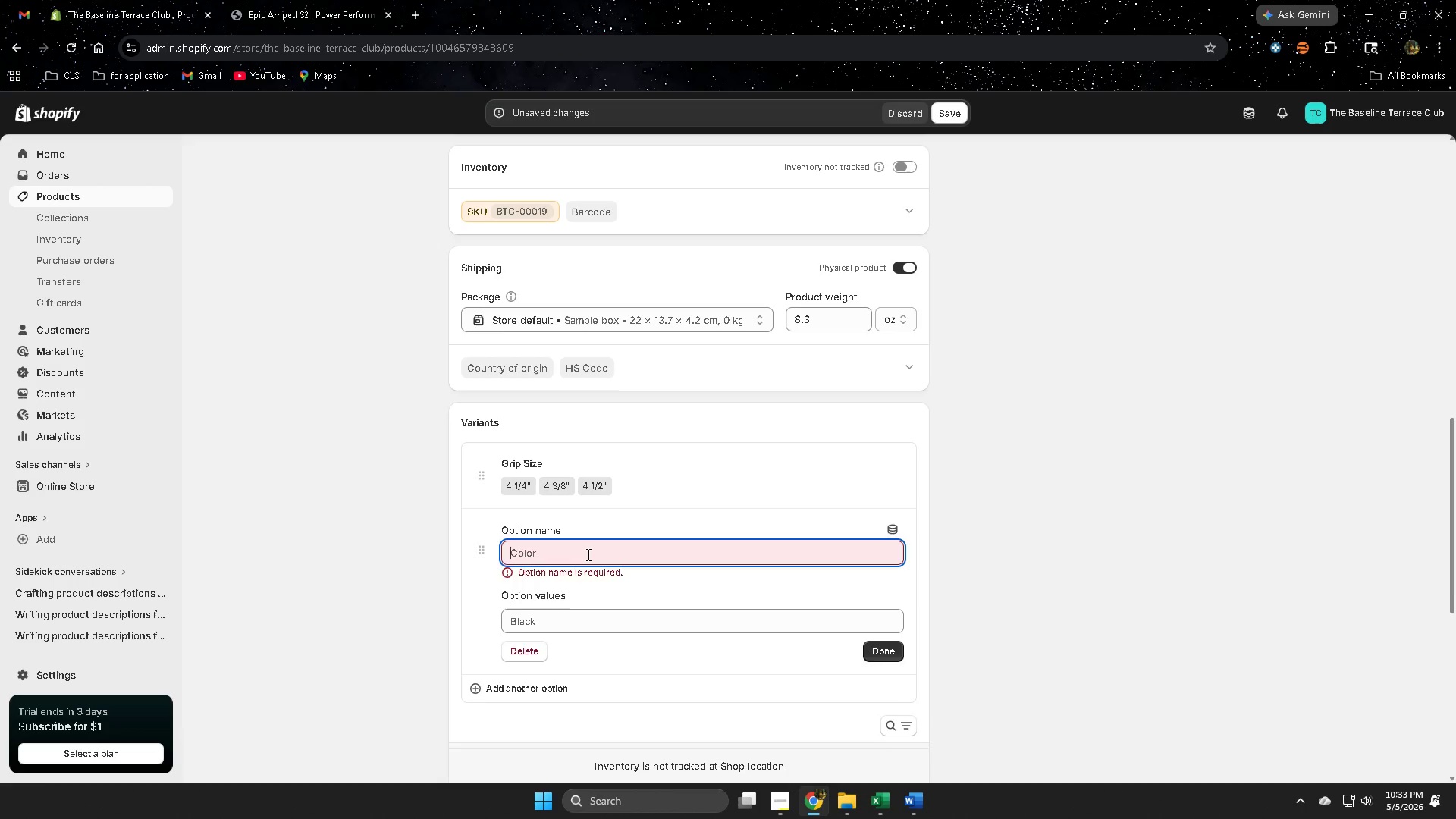 
key(Control+V)
 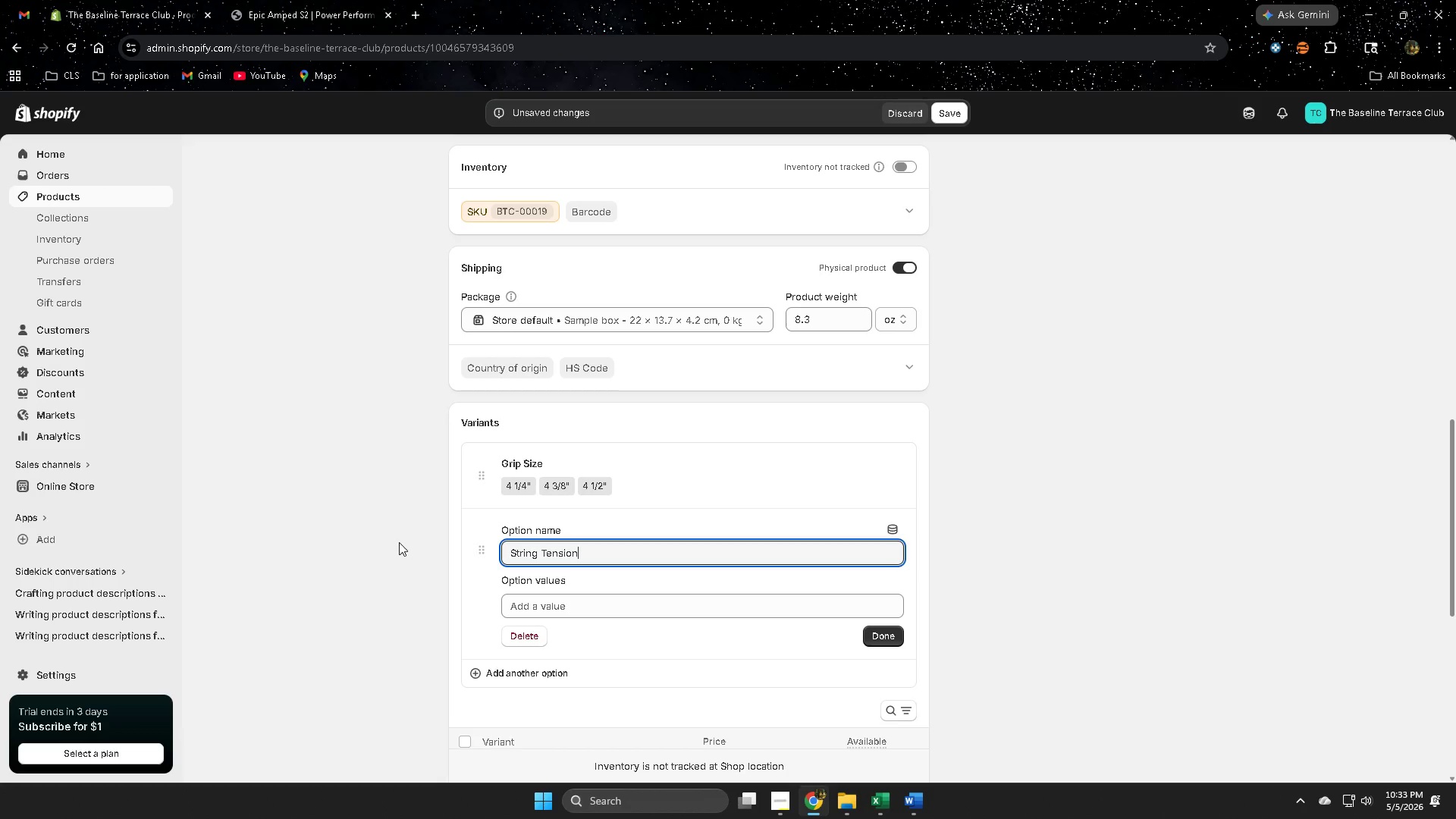 
left_click([399, 542])
 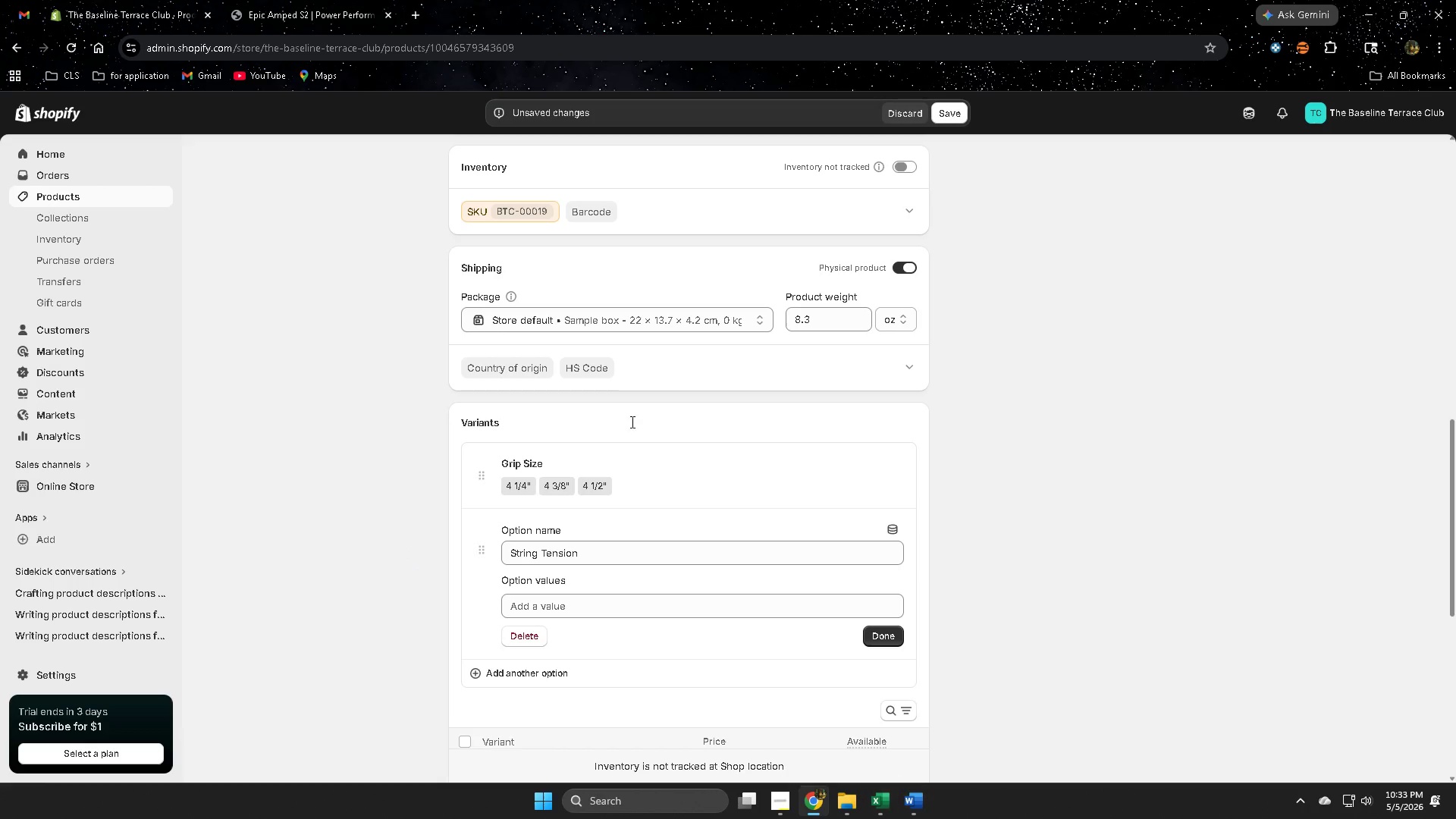 
left_click([325, 0])
 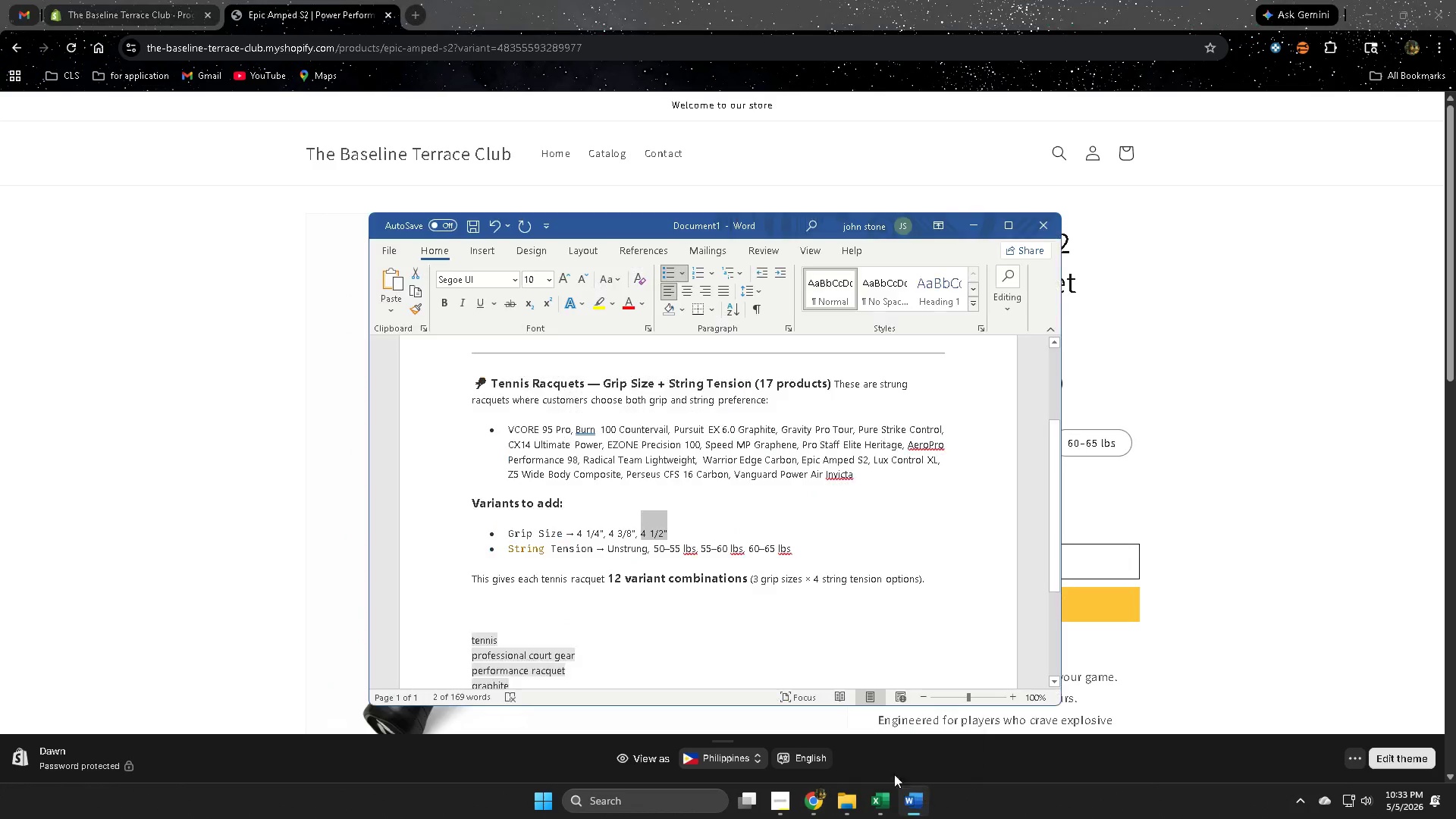 
scroll: coordinate [805, 511], scroll_direction: down, amount: 1.0
 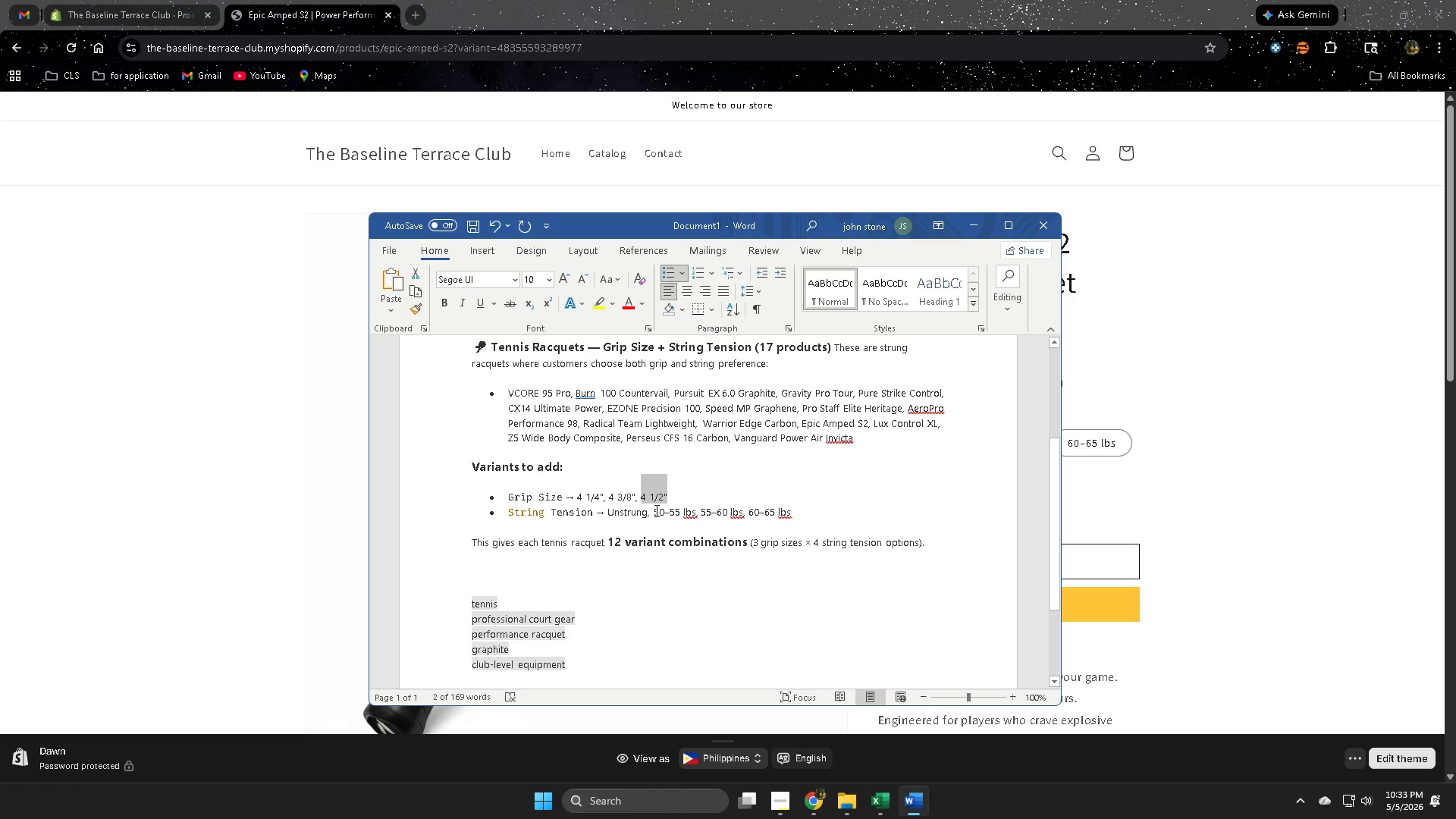 
left_click_drag(start_coordinate=[654, 511], to_coordinate=[689, 515])
 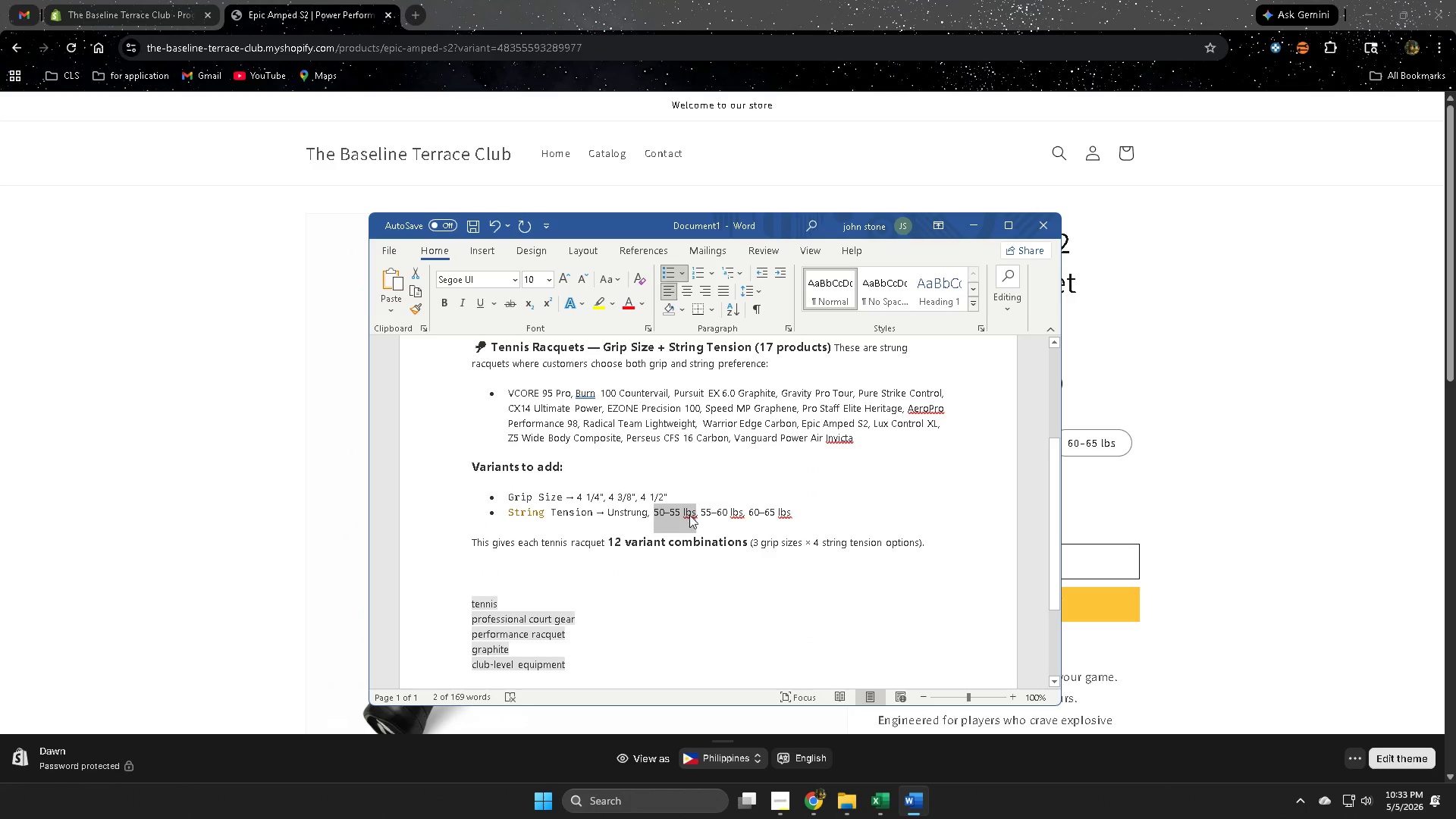 
key(Control+ControlLeft)
 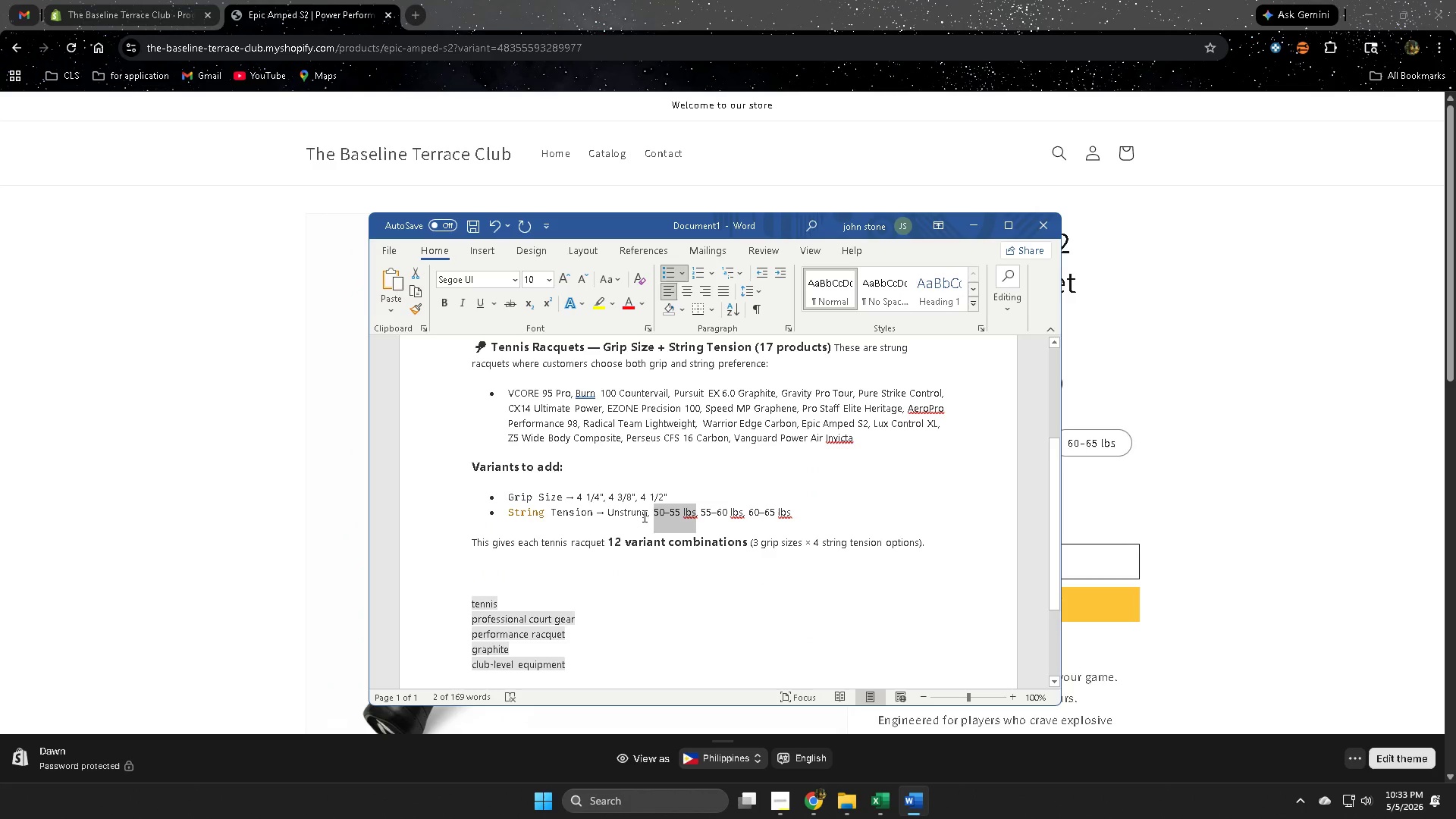 
key(Control+C)
 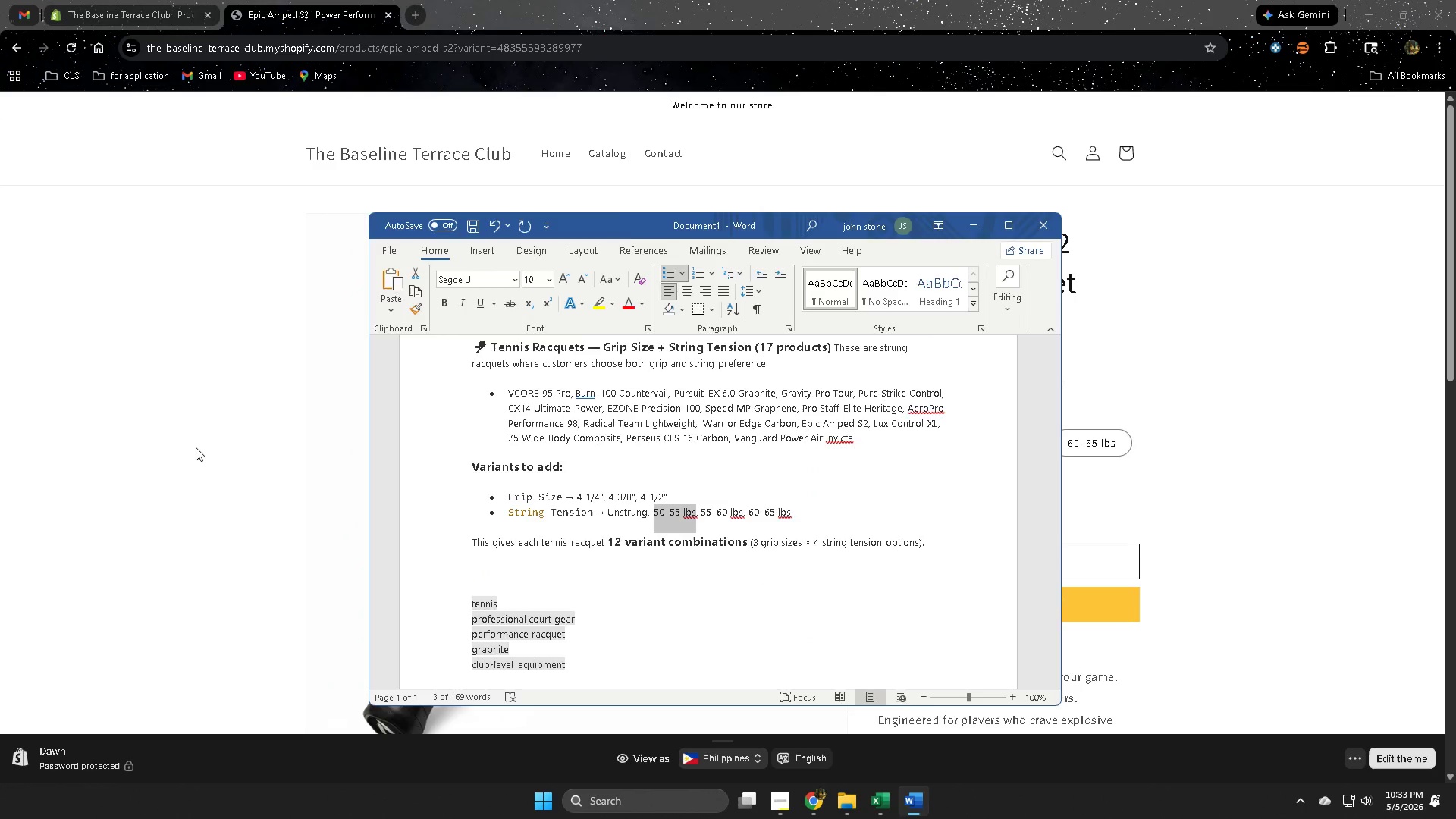 
left_click([196, 447])
 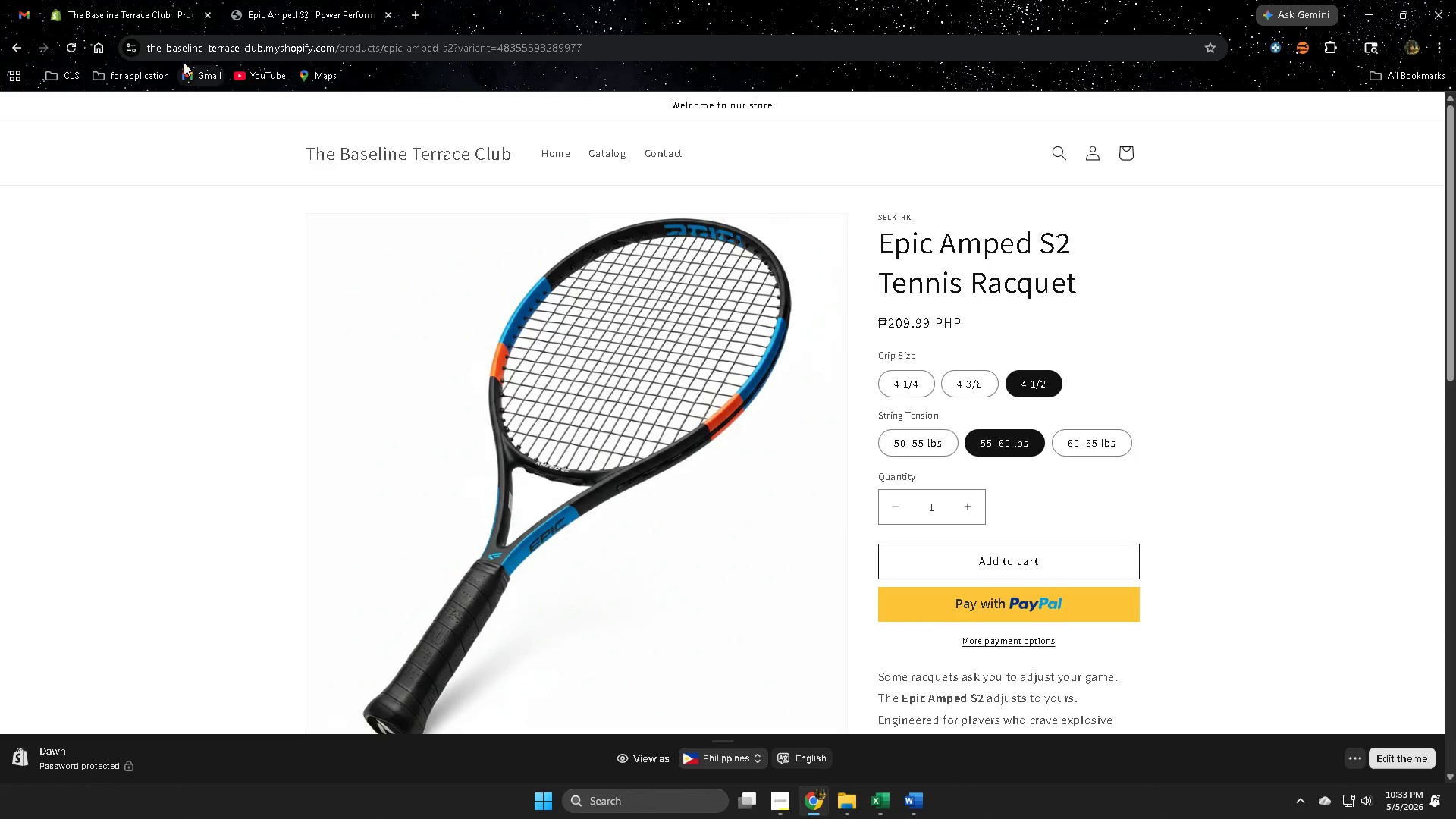 
left_click([103, 0])
 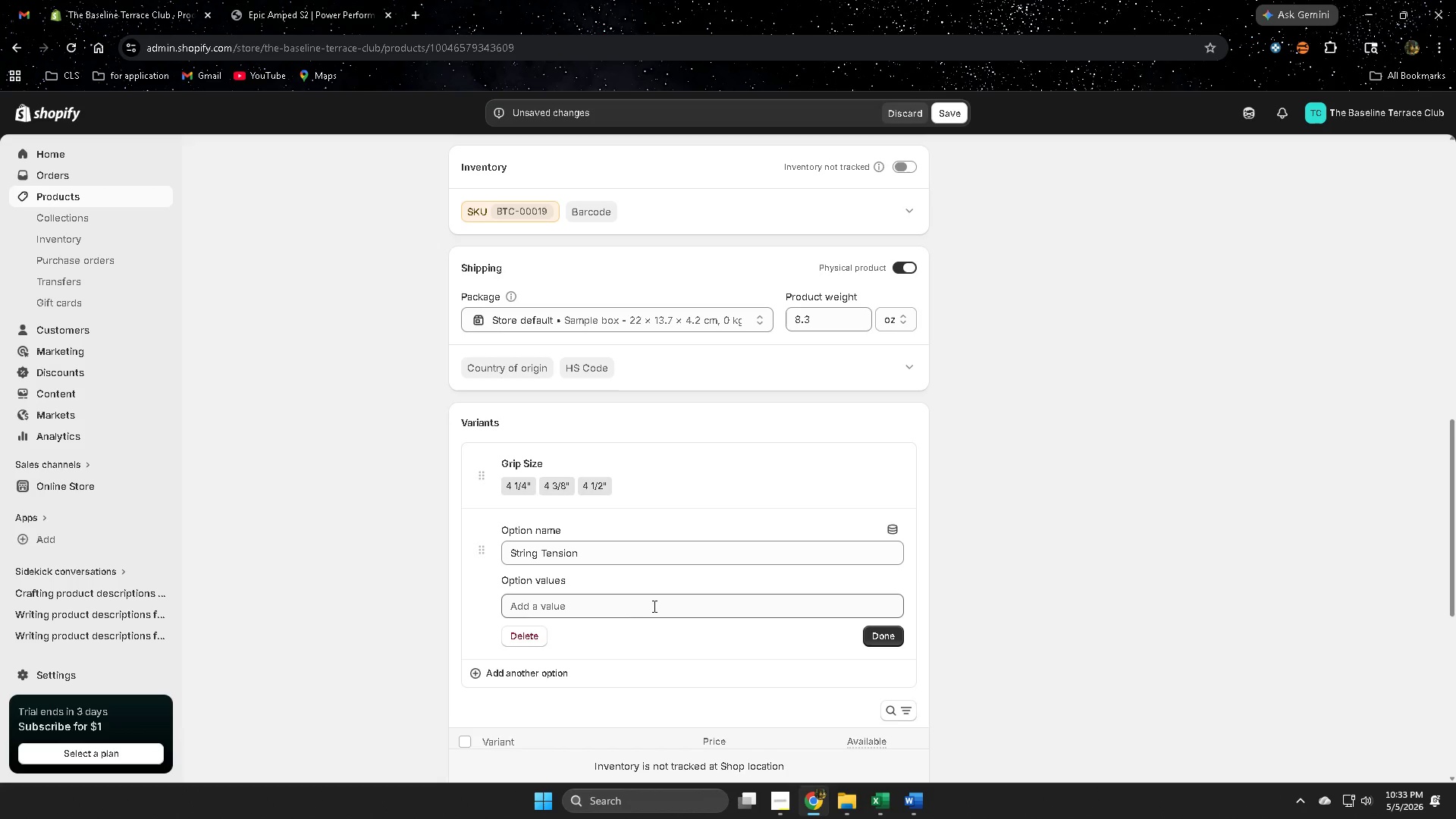 
left_click([617, 601])
 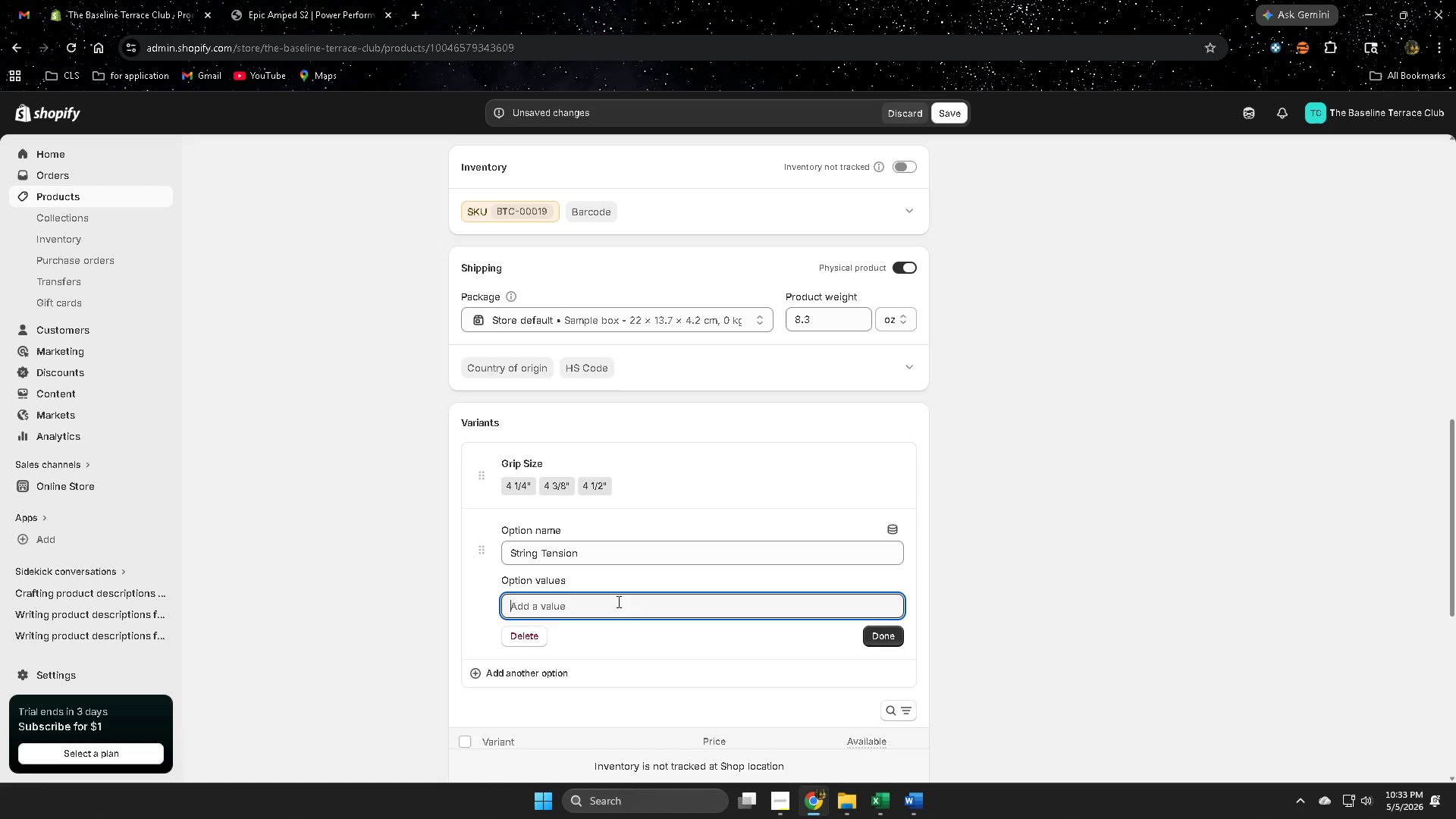 
key(Control+ControlLeft)
 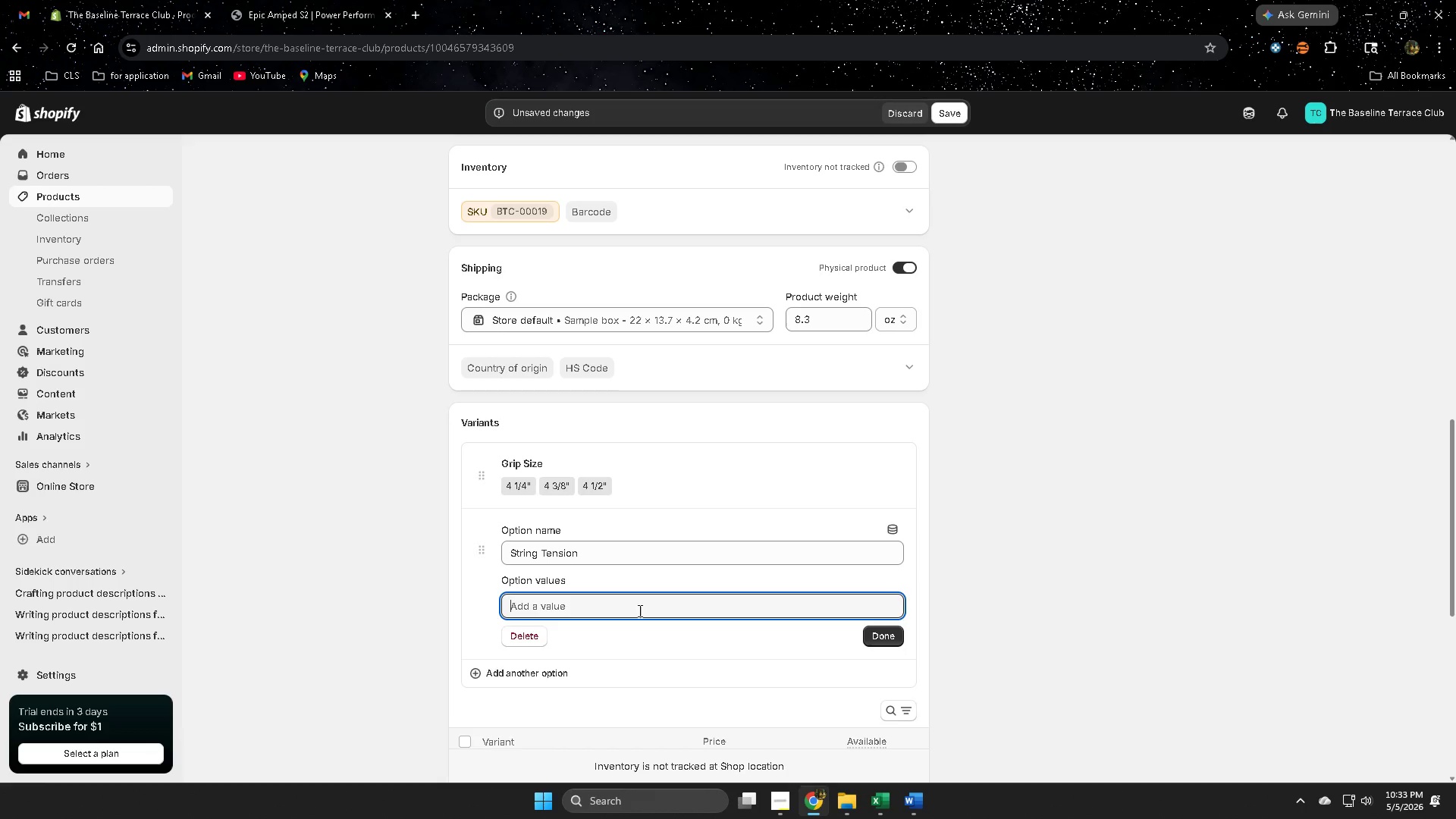 
key(Control+V)
 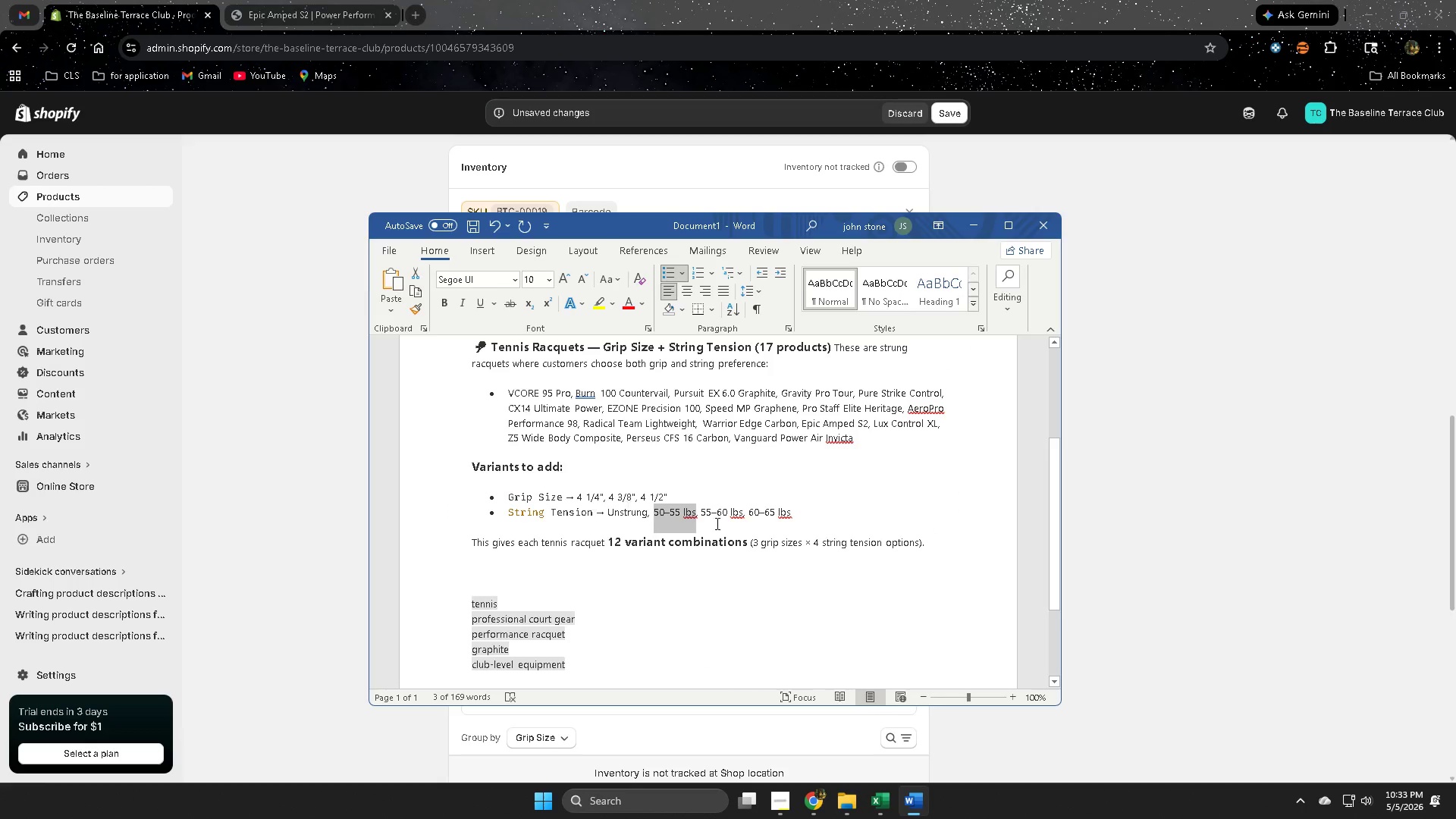 
left_click_drag(start_coordinate=[702, 512], to_coordinate=[737, 513])
 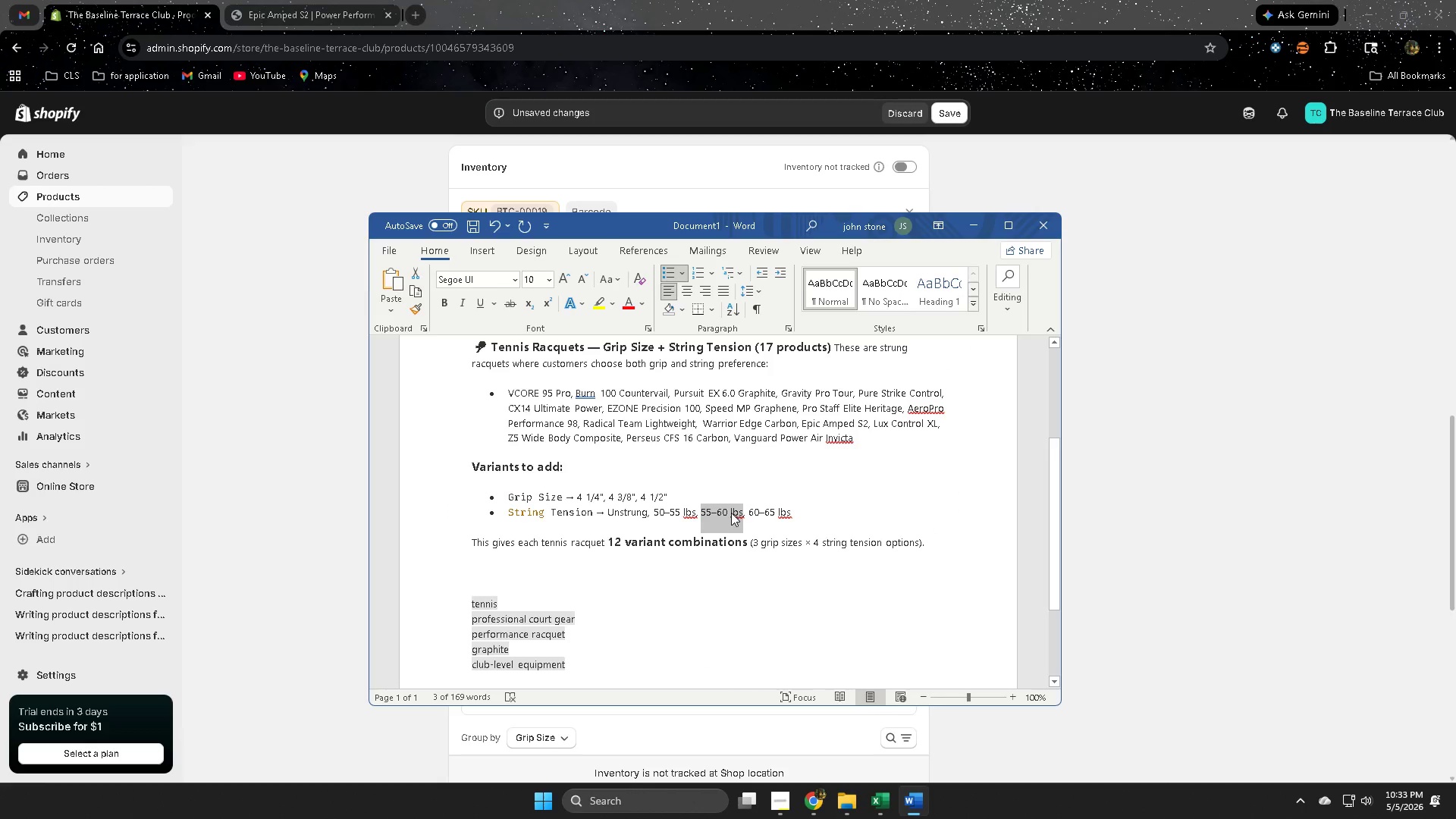 
key(Control+ControlLeft)
 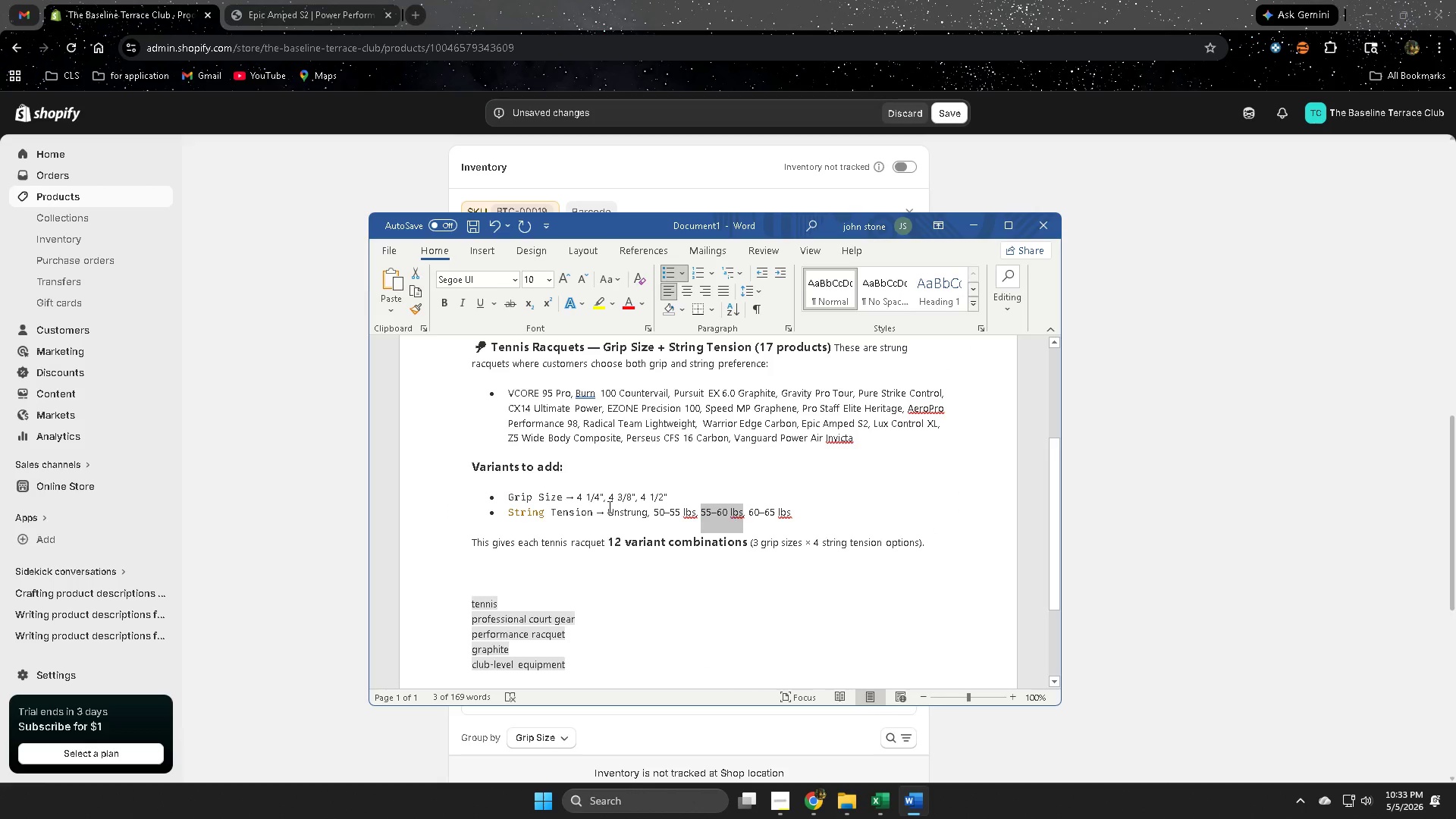 
key(Control+C)
 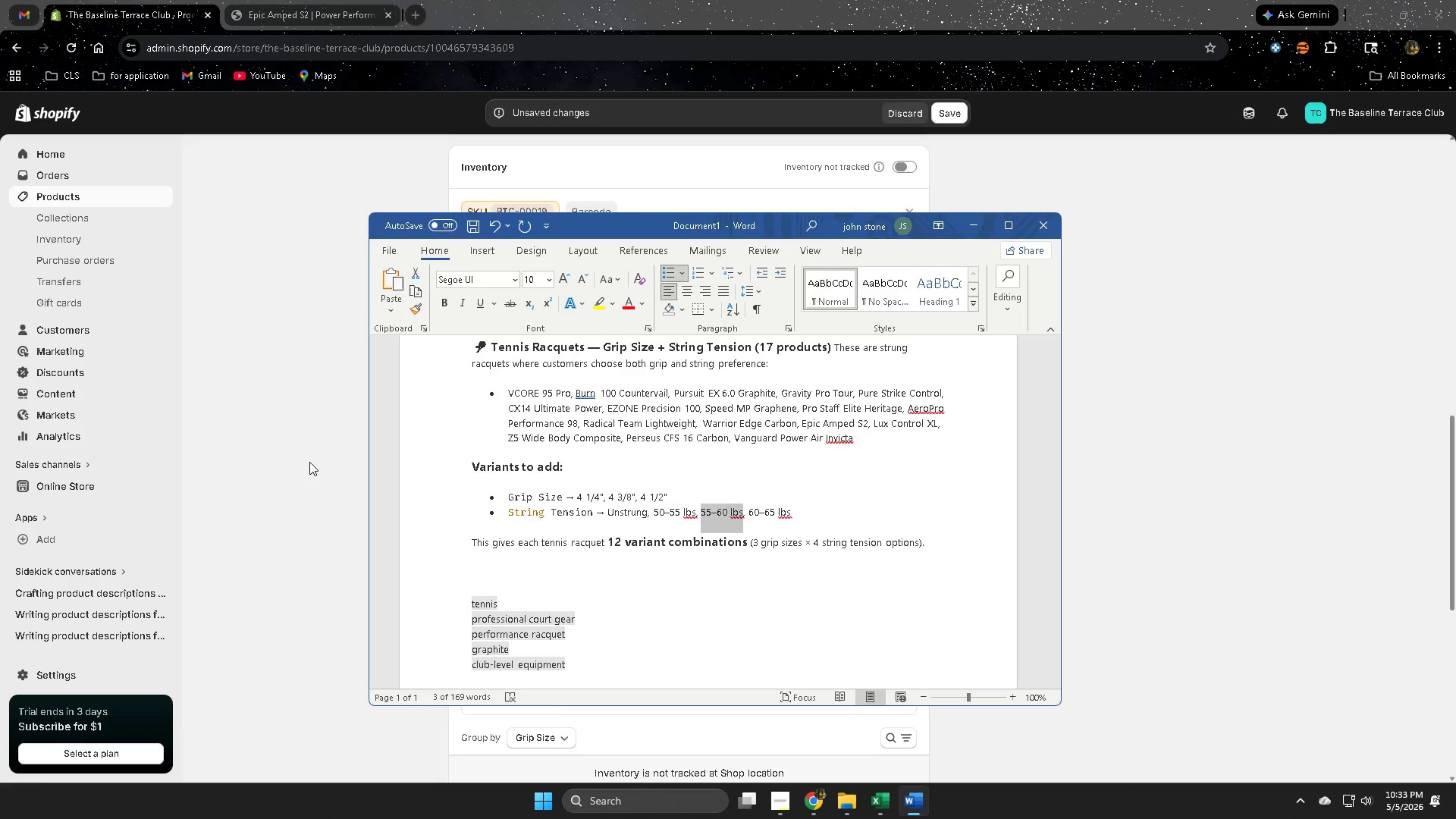 
left_click([303, 459])
 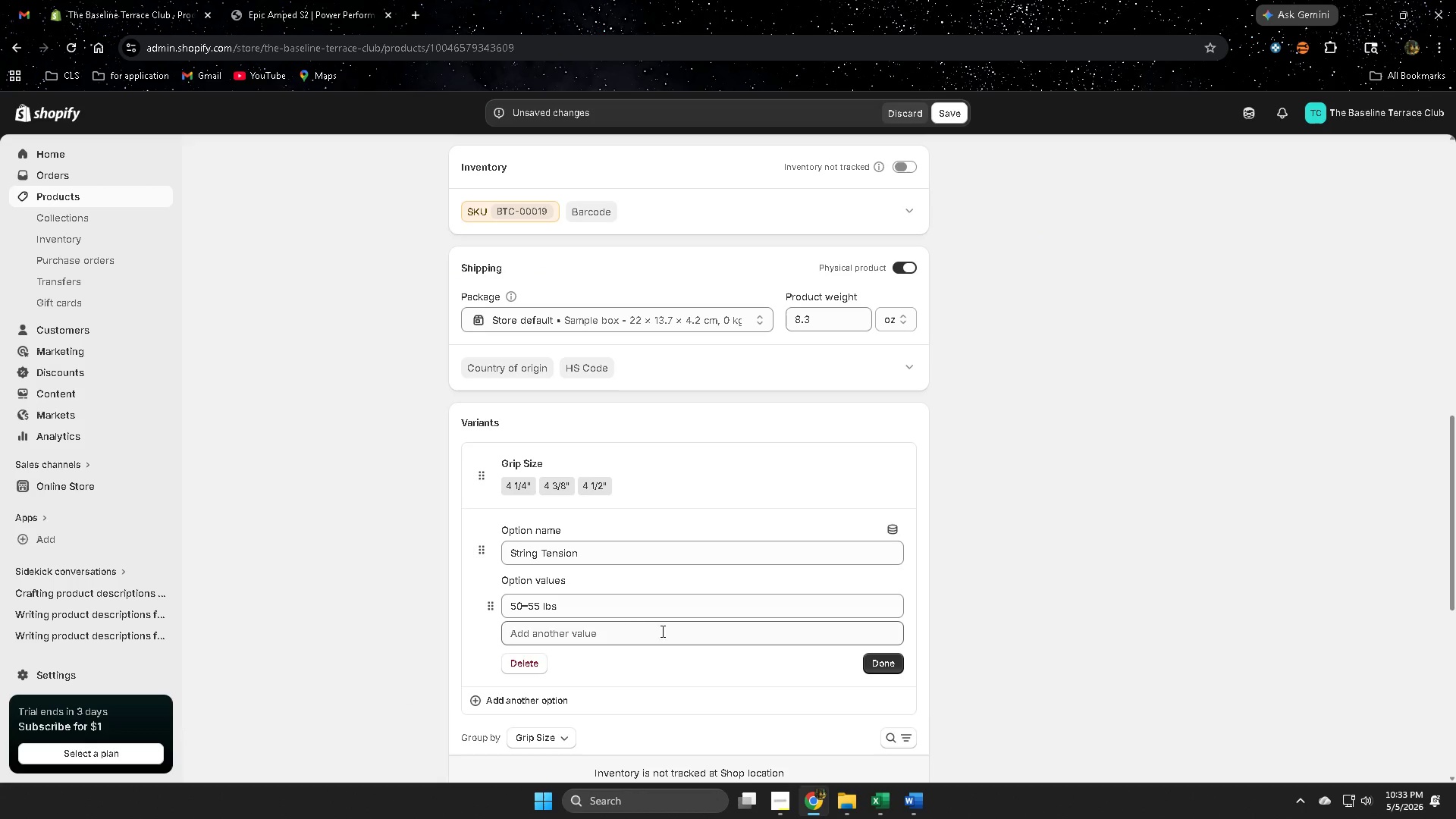 
left_click([647, 631])
 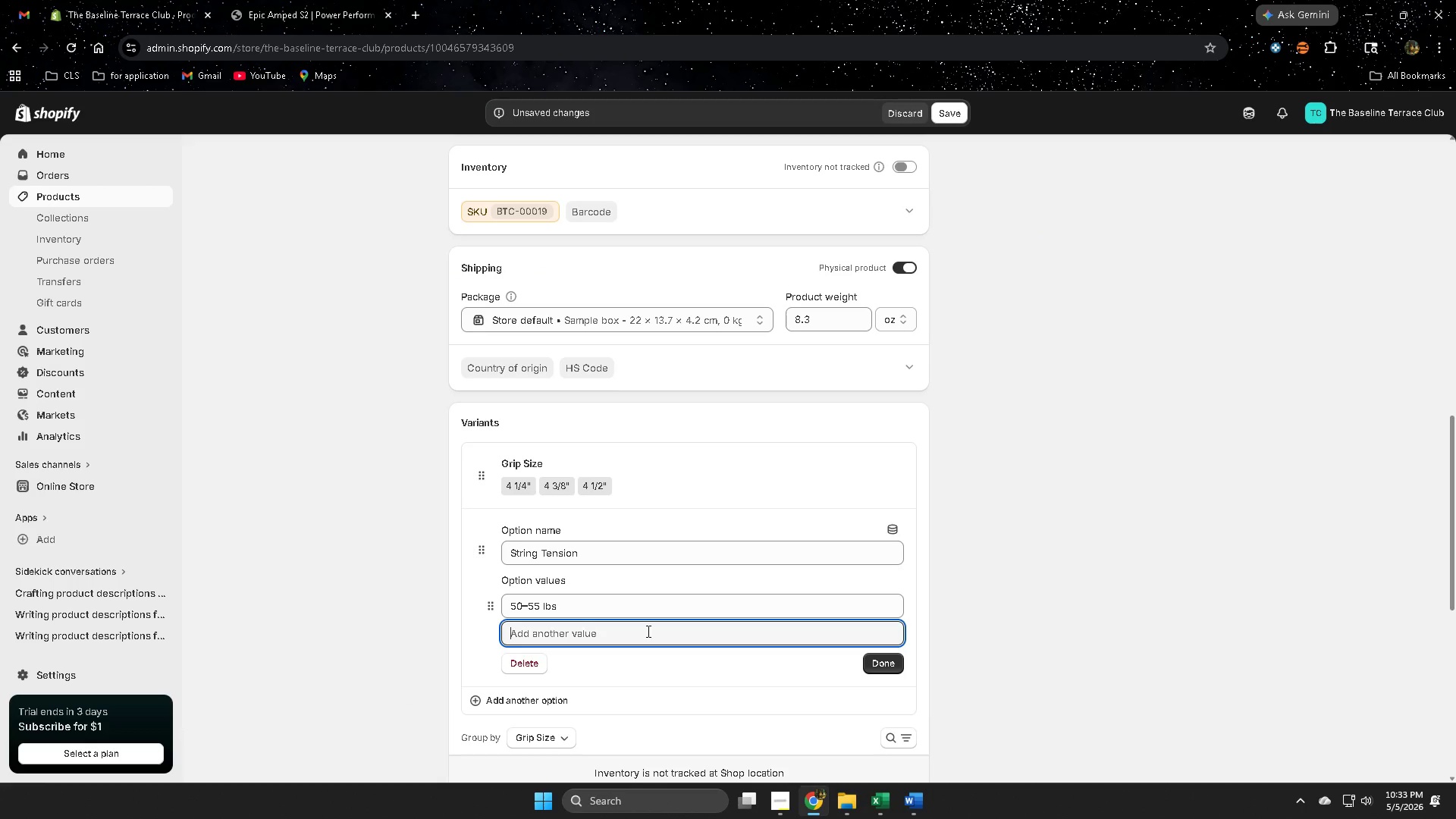 
key(Control+ControlLeft)
 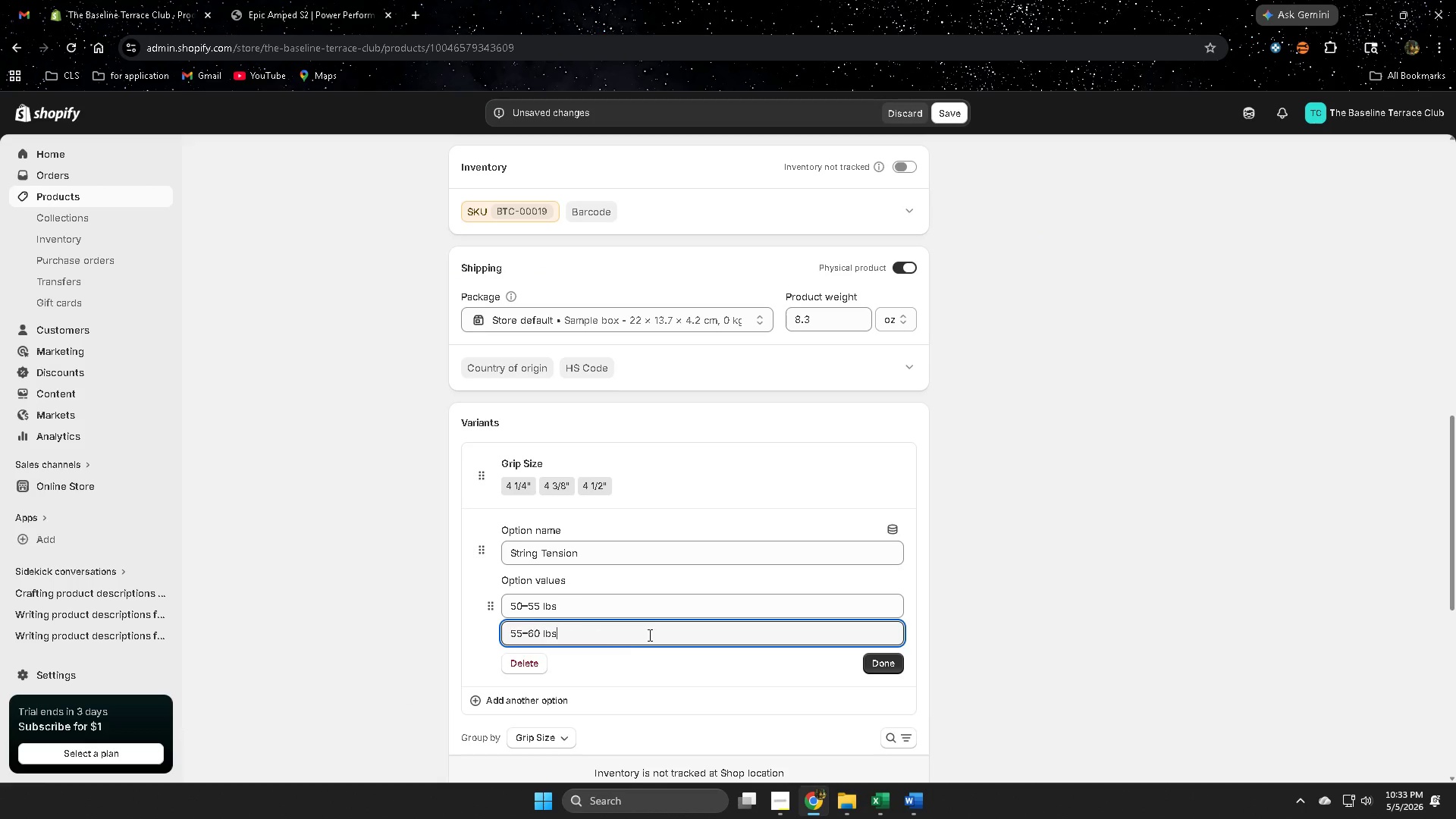 
key(Control+V)
 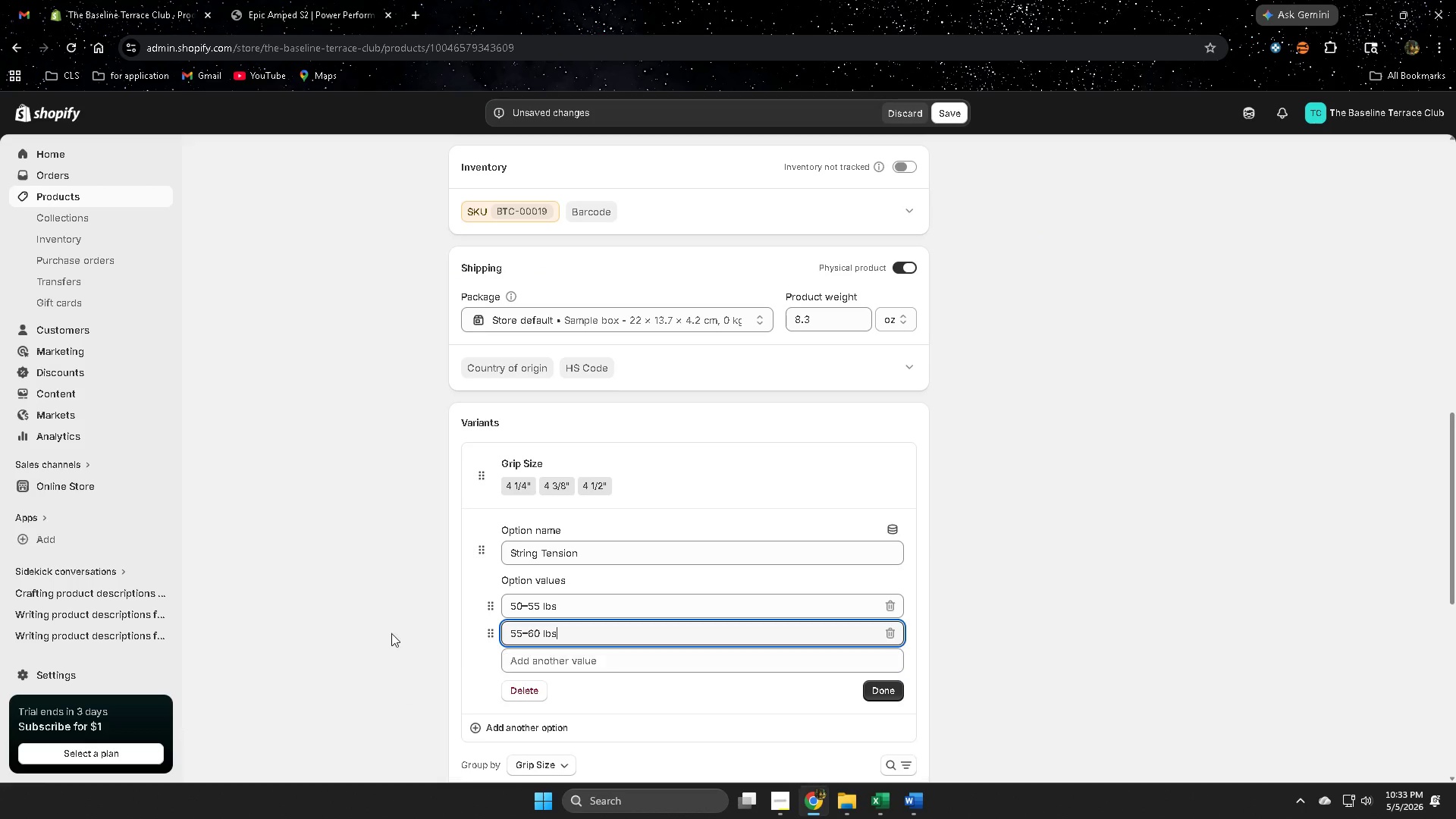 
left_click([391, 632])
 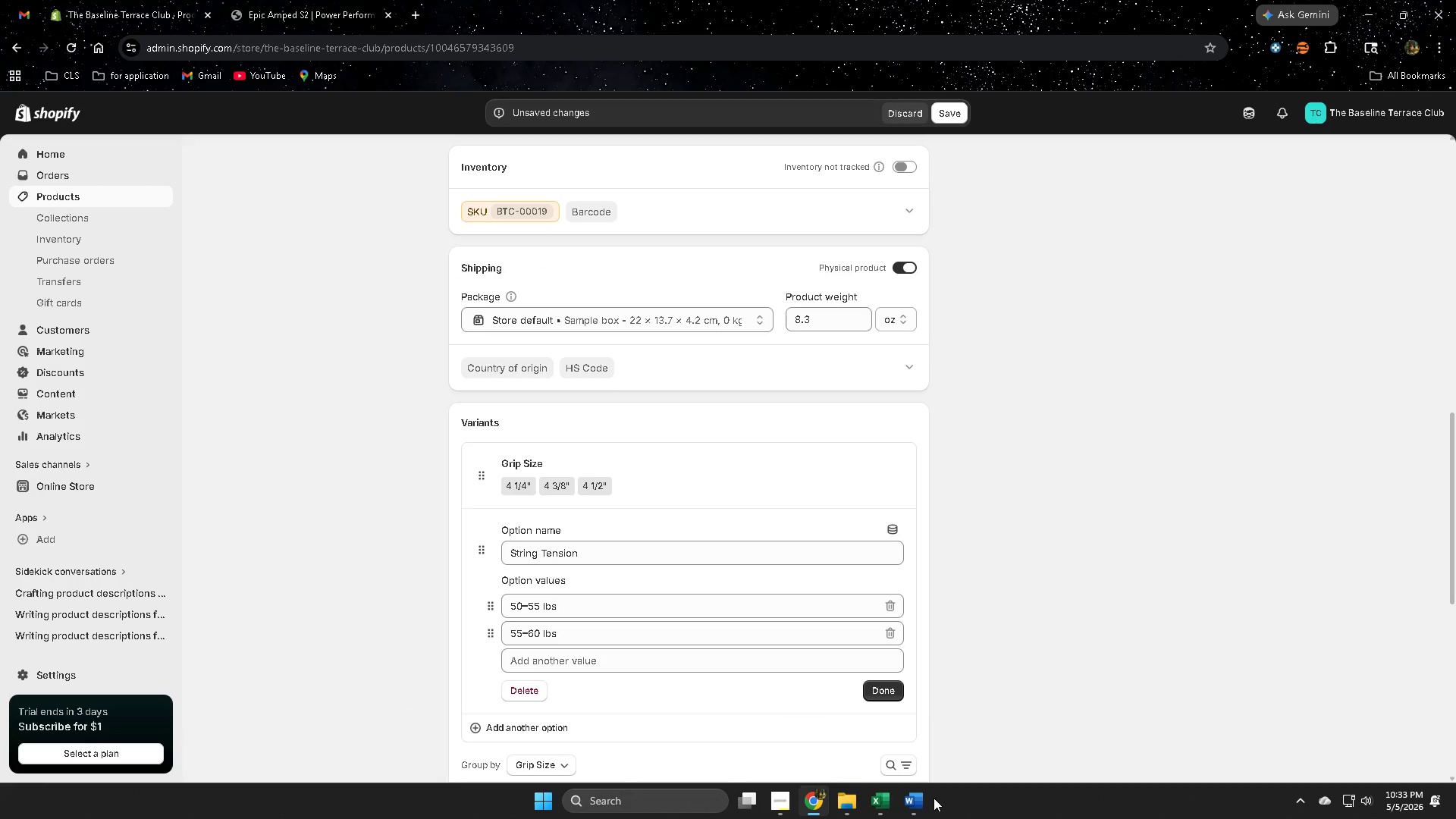 
left_click([918, 800])
 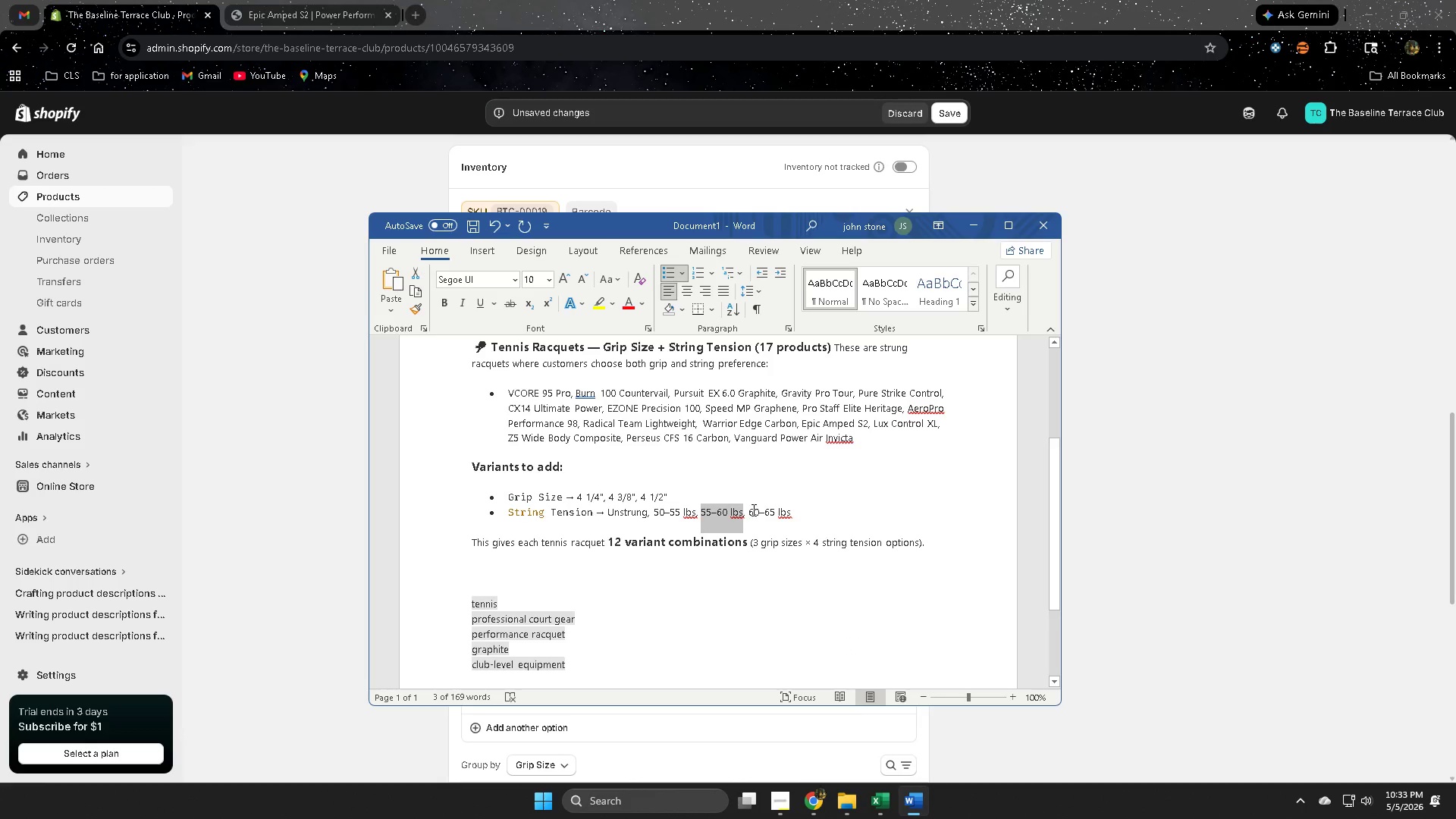 
left_click_drag(start_coordinate=[748, 507], to_coordinate=[786, 507])
 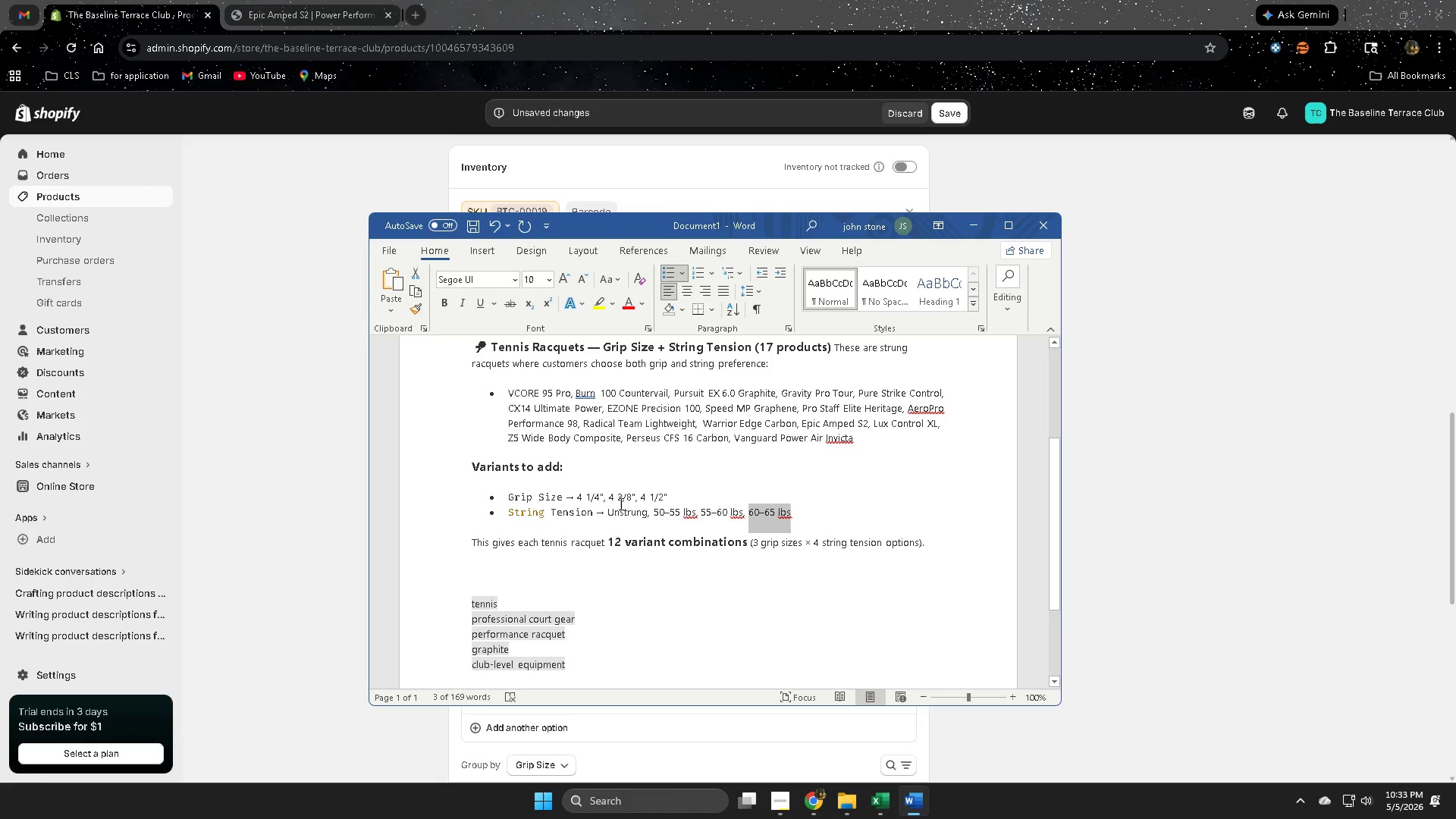 
key(Control+ControlLeft)
 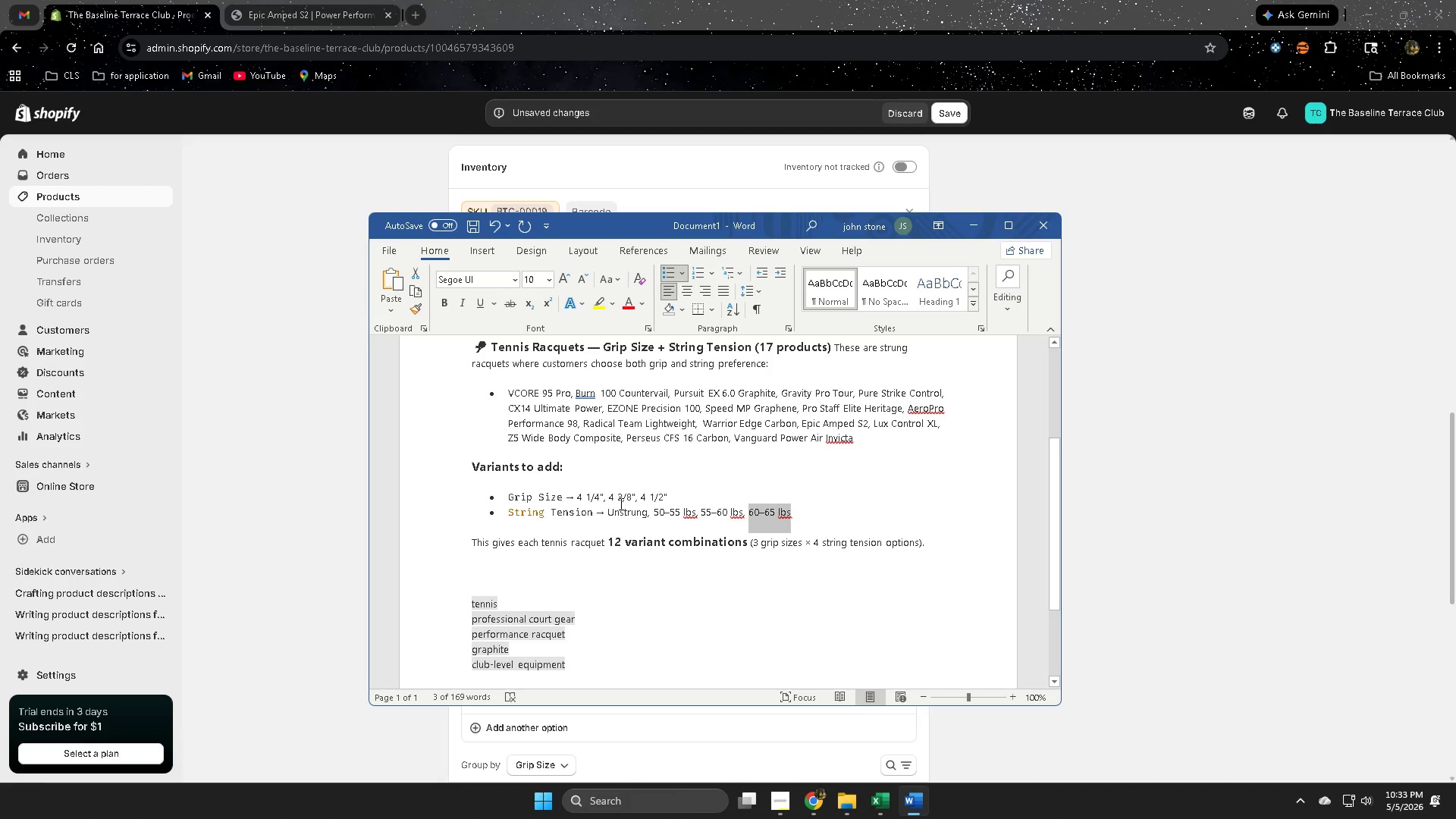 
key(Control+C)
 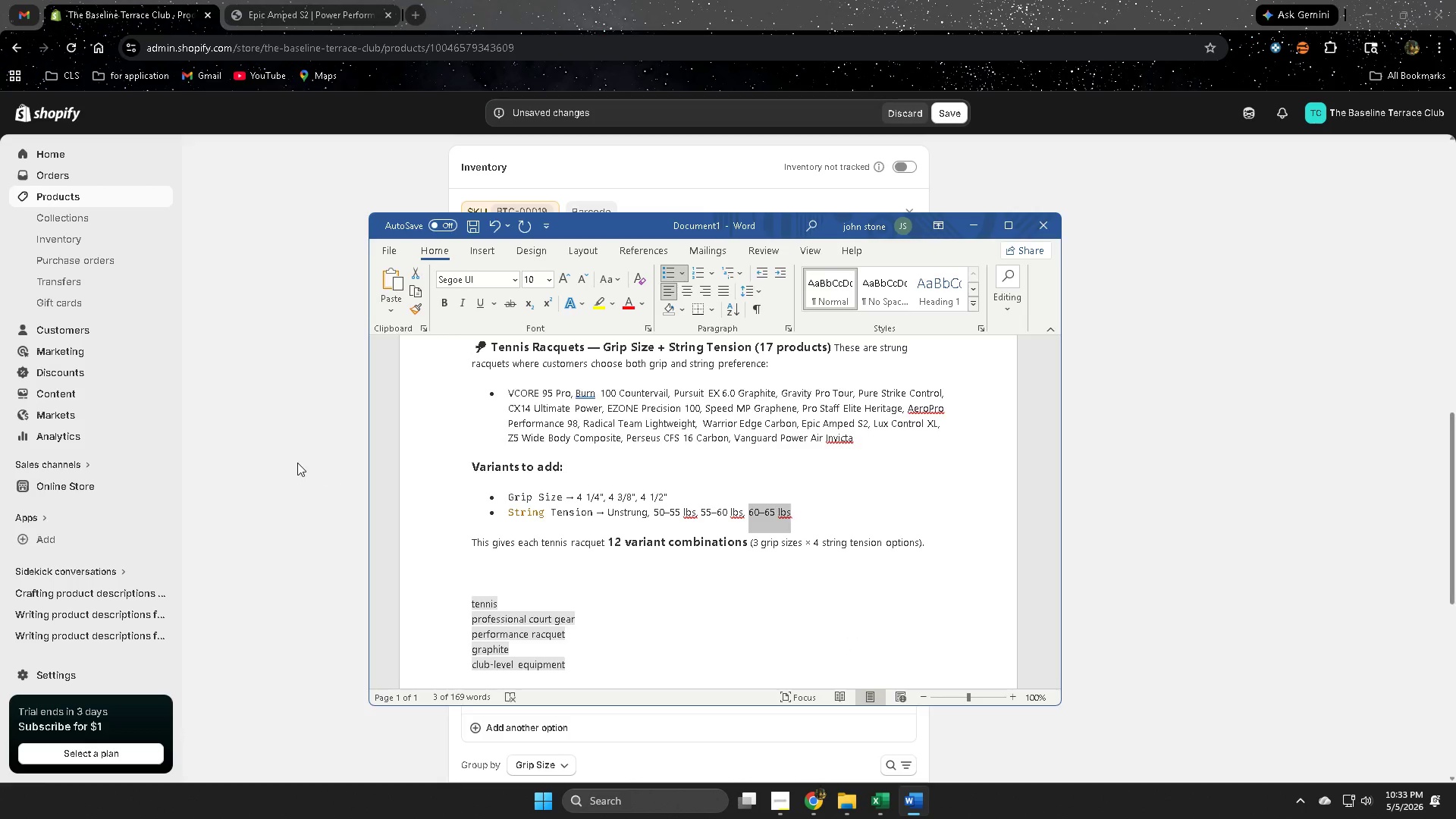 
left_click([297, 463])
 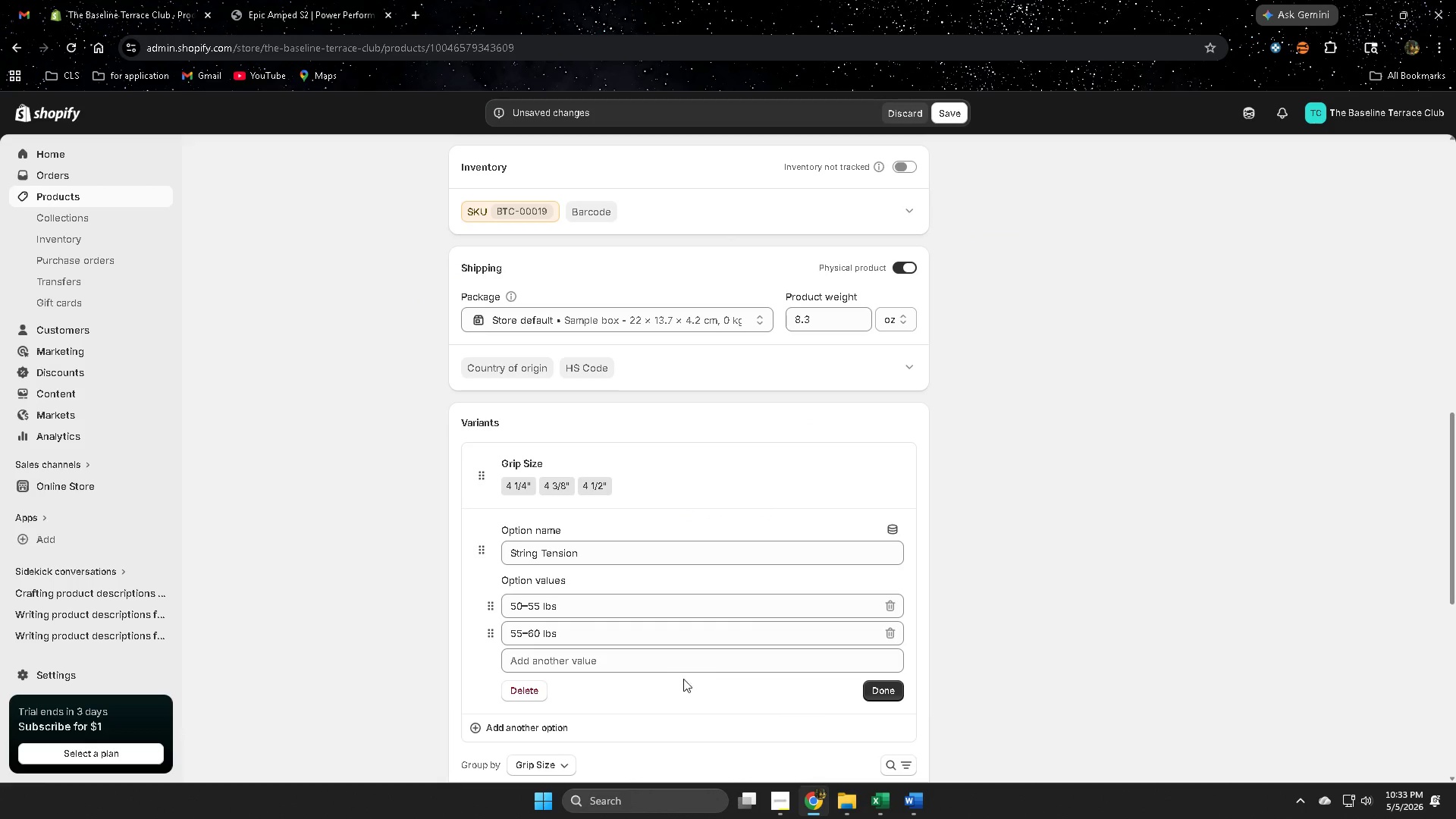 
left_click([655, 657])
 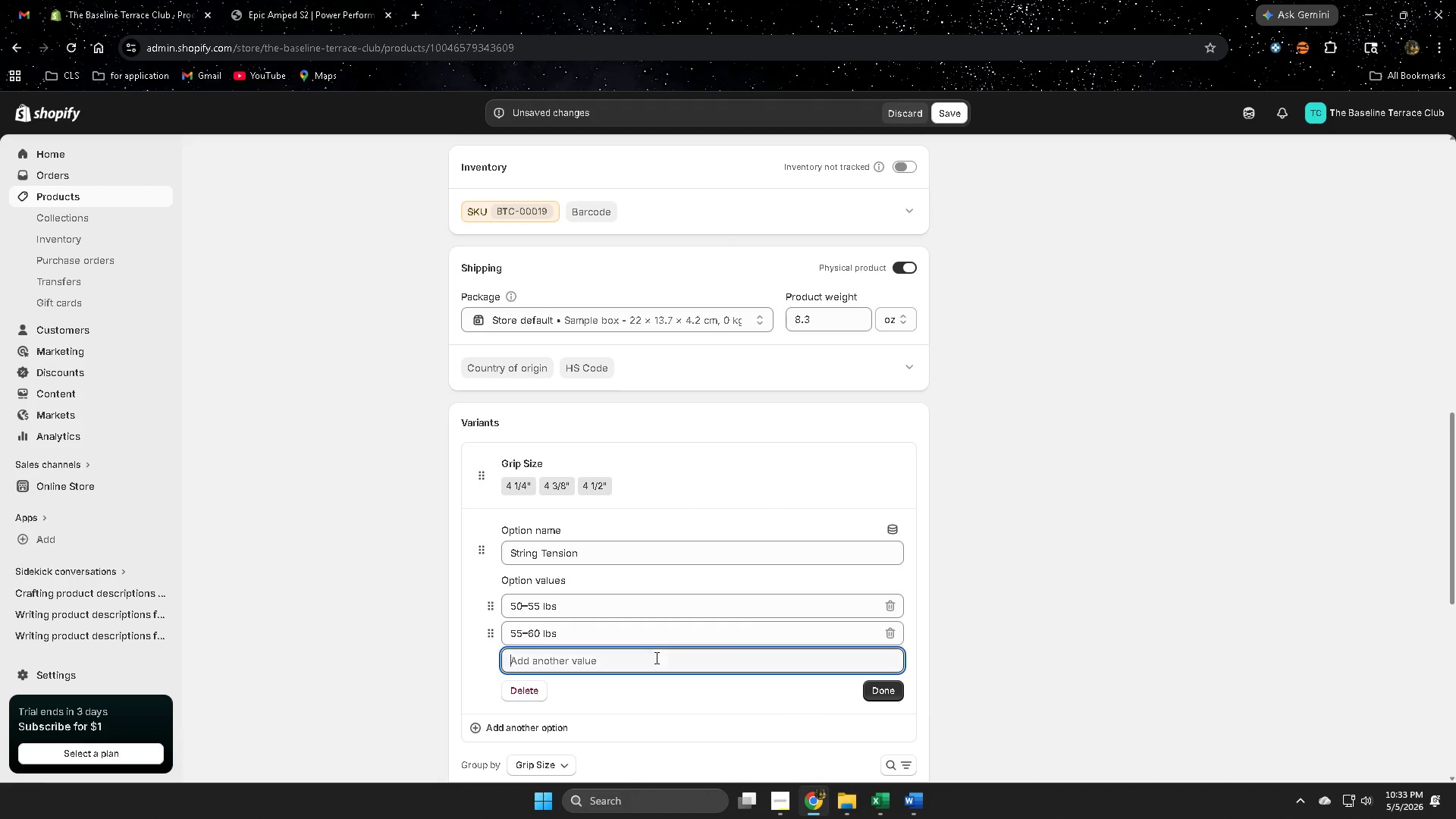 
key(Control+ControlLeft)
 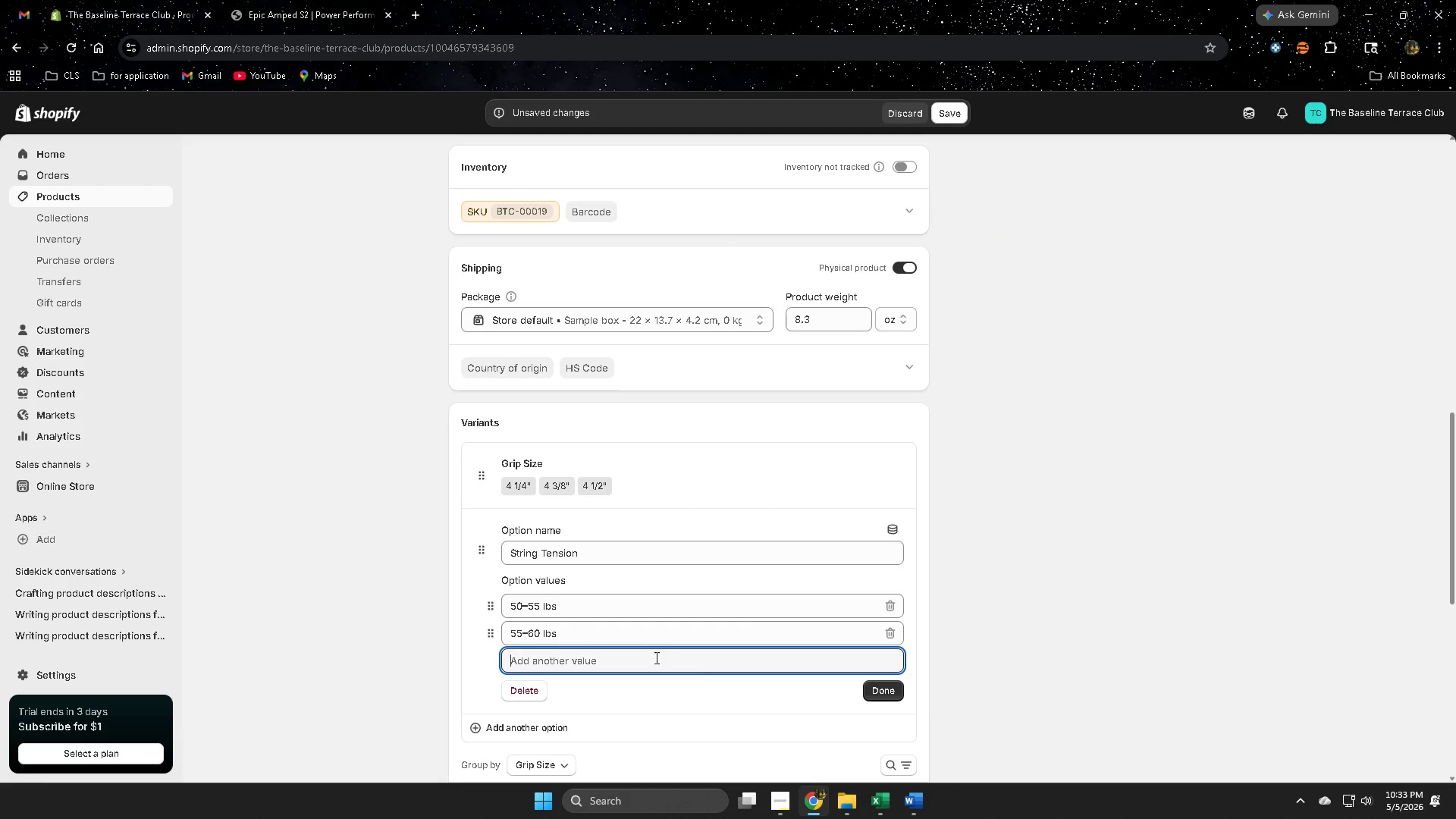 
key(Control+V)
 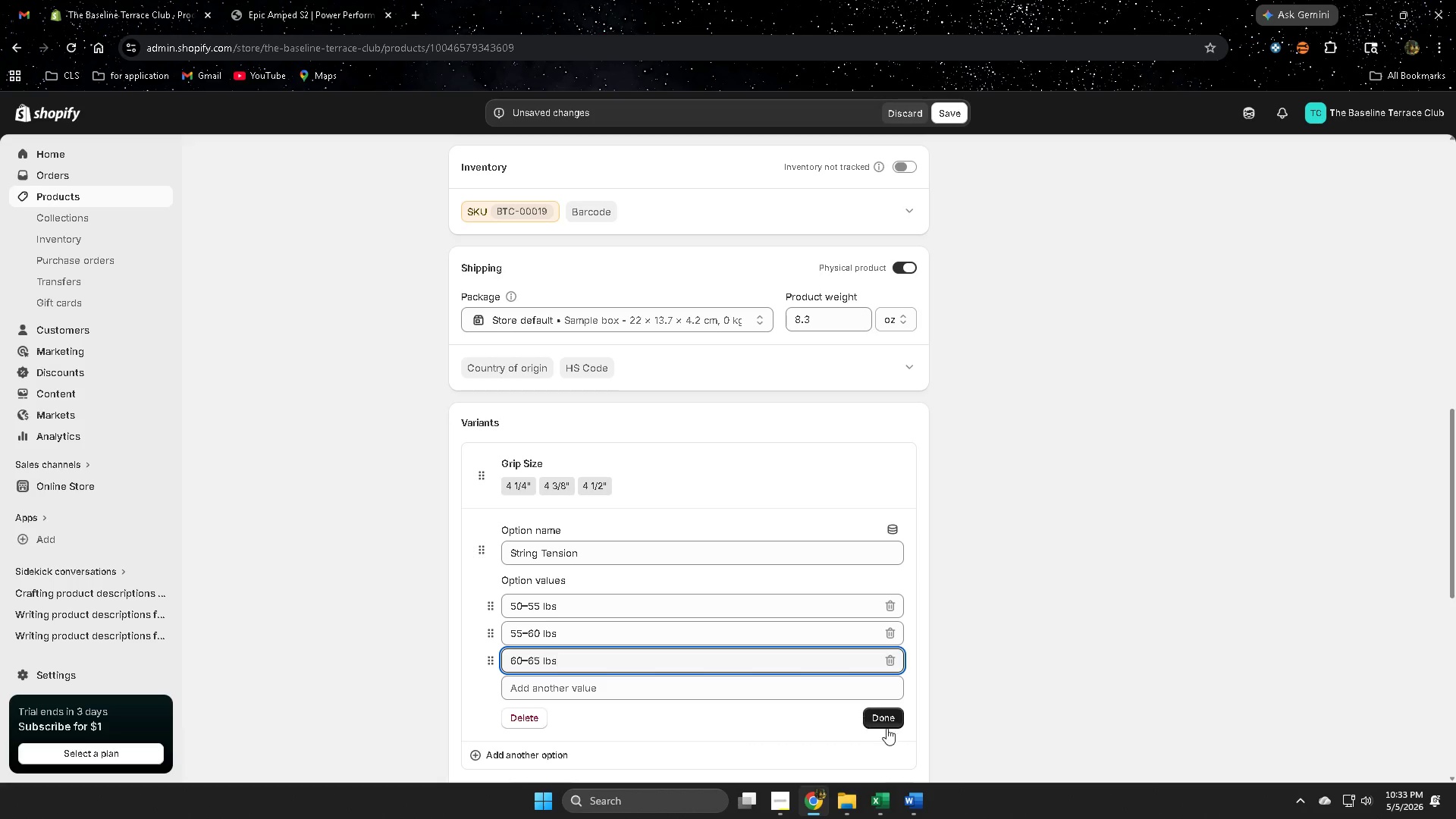 
left_click([889, 718])
 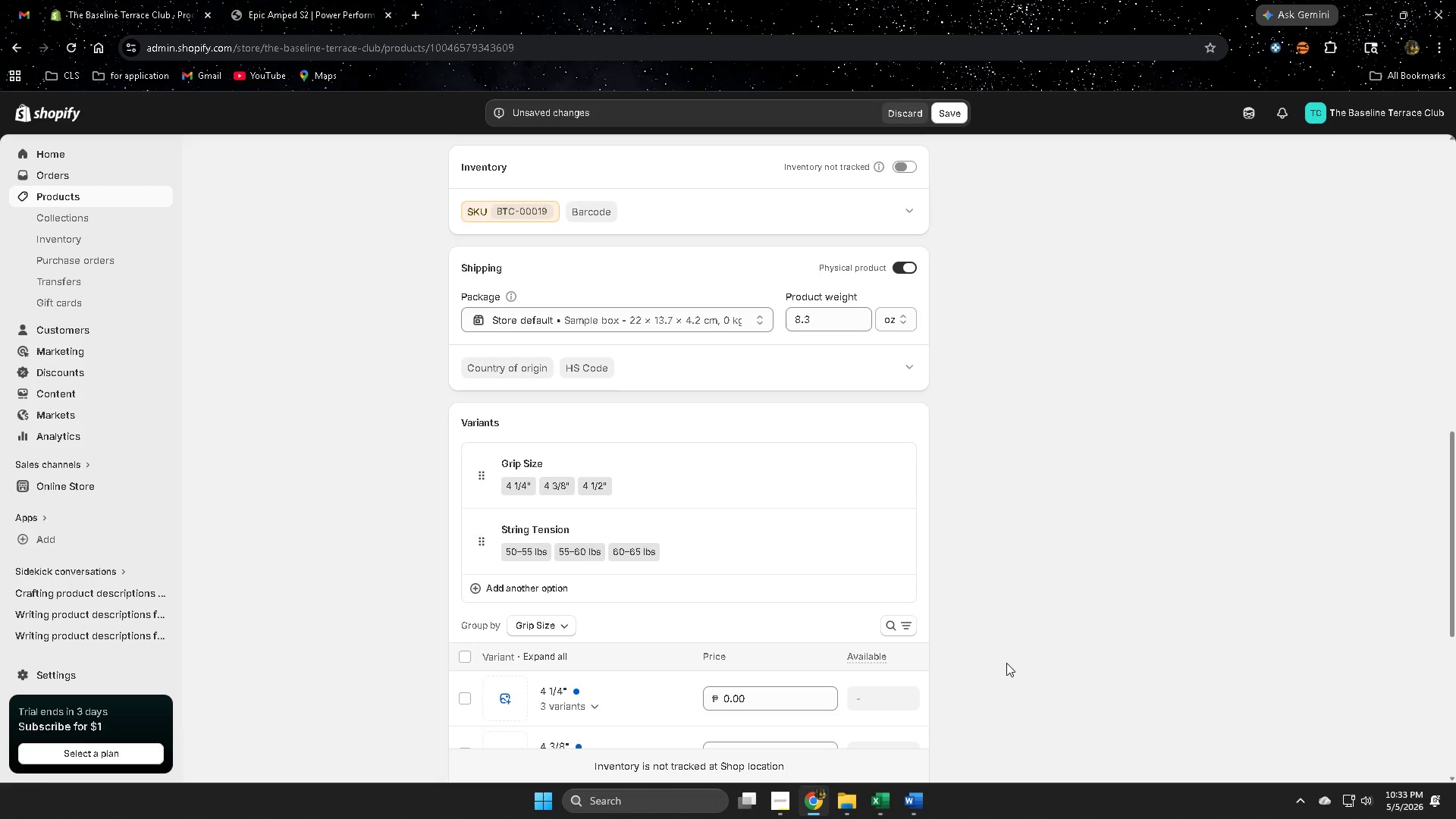 
scroll: coordinate [959, 645], scroll_direction: down, amount: 2.0
 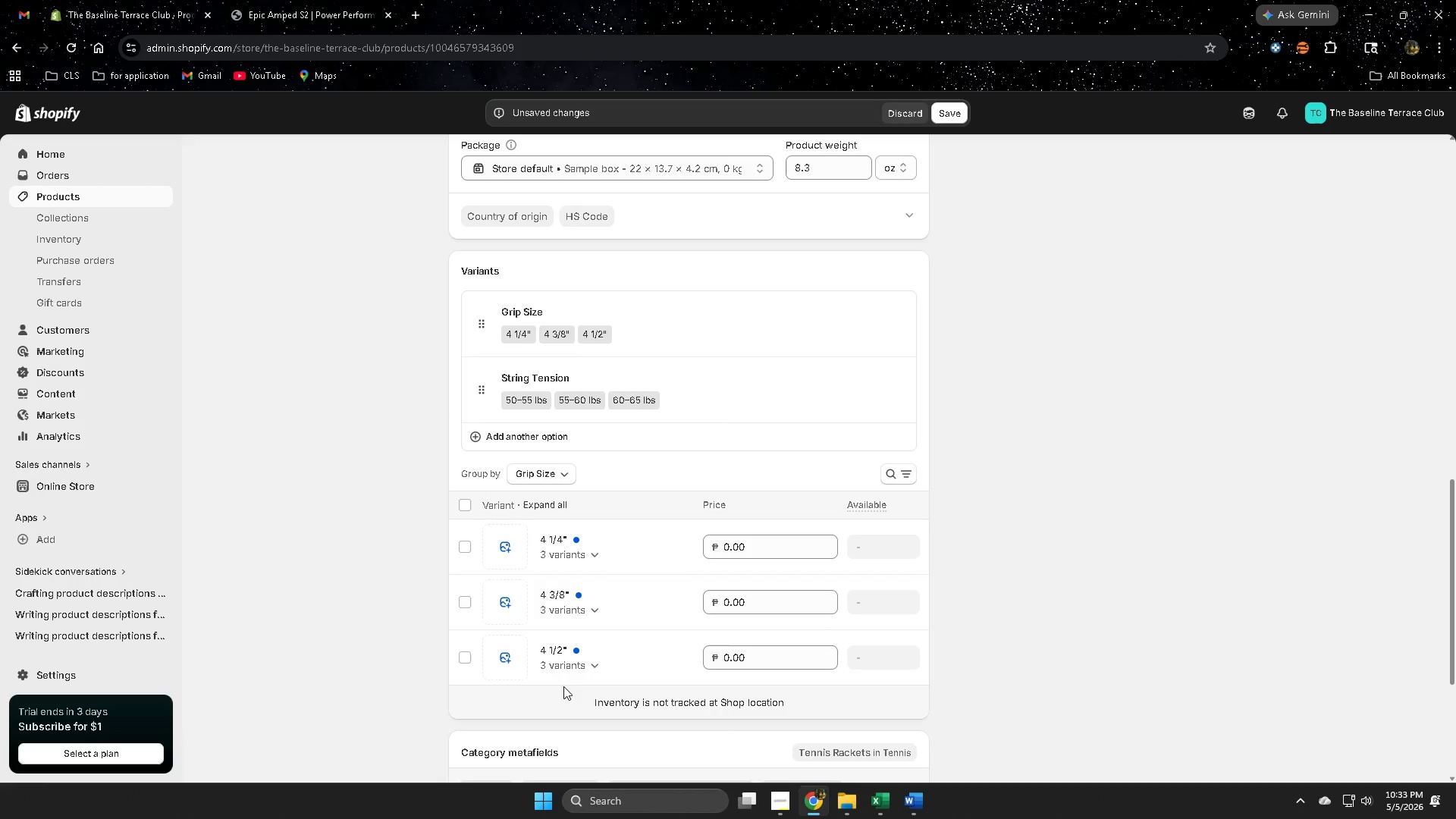 
scroll: coordinate [403, 635], scroll_direction: up, amount: 3.0
 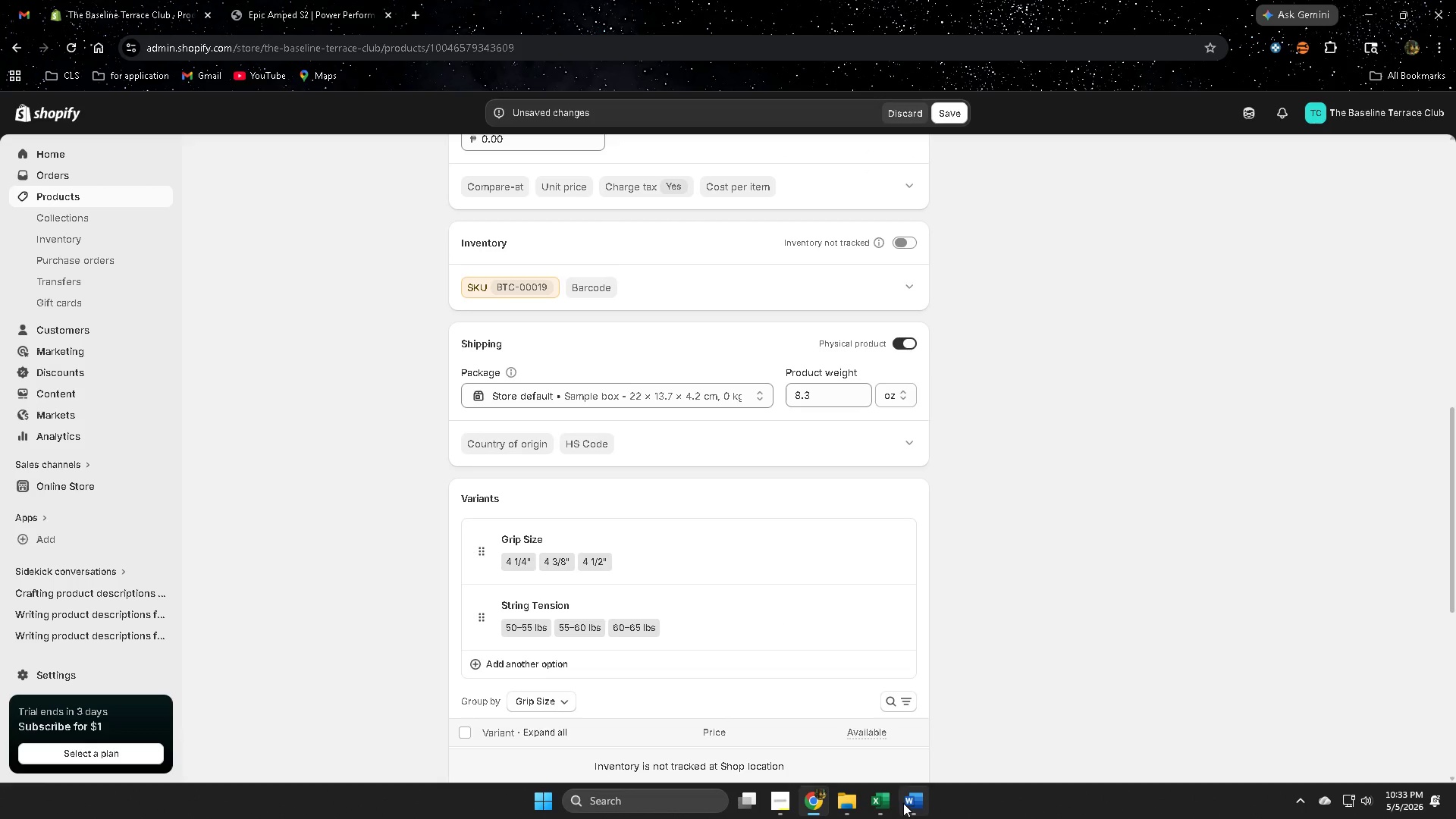 
left_click([893, 800])
 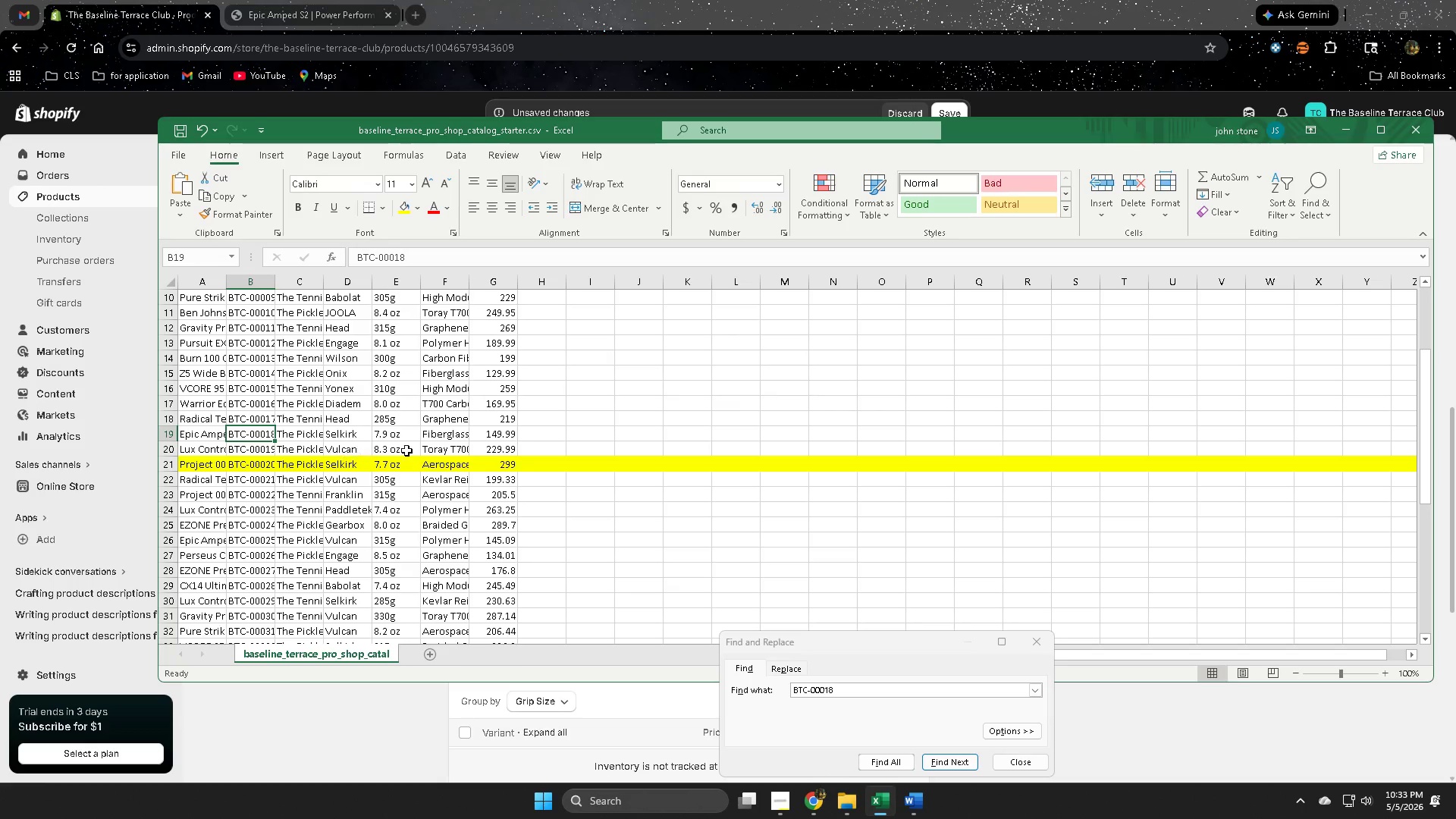 
left_click([484, 450])
 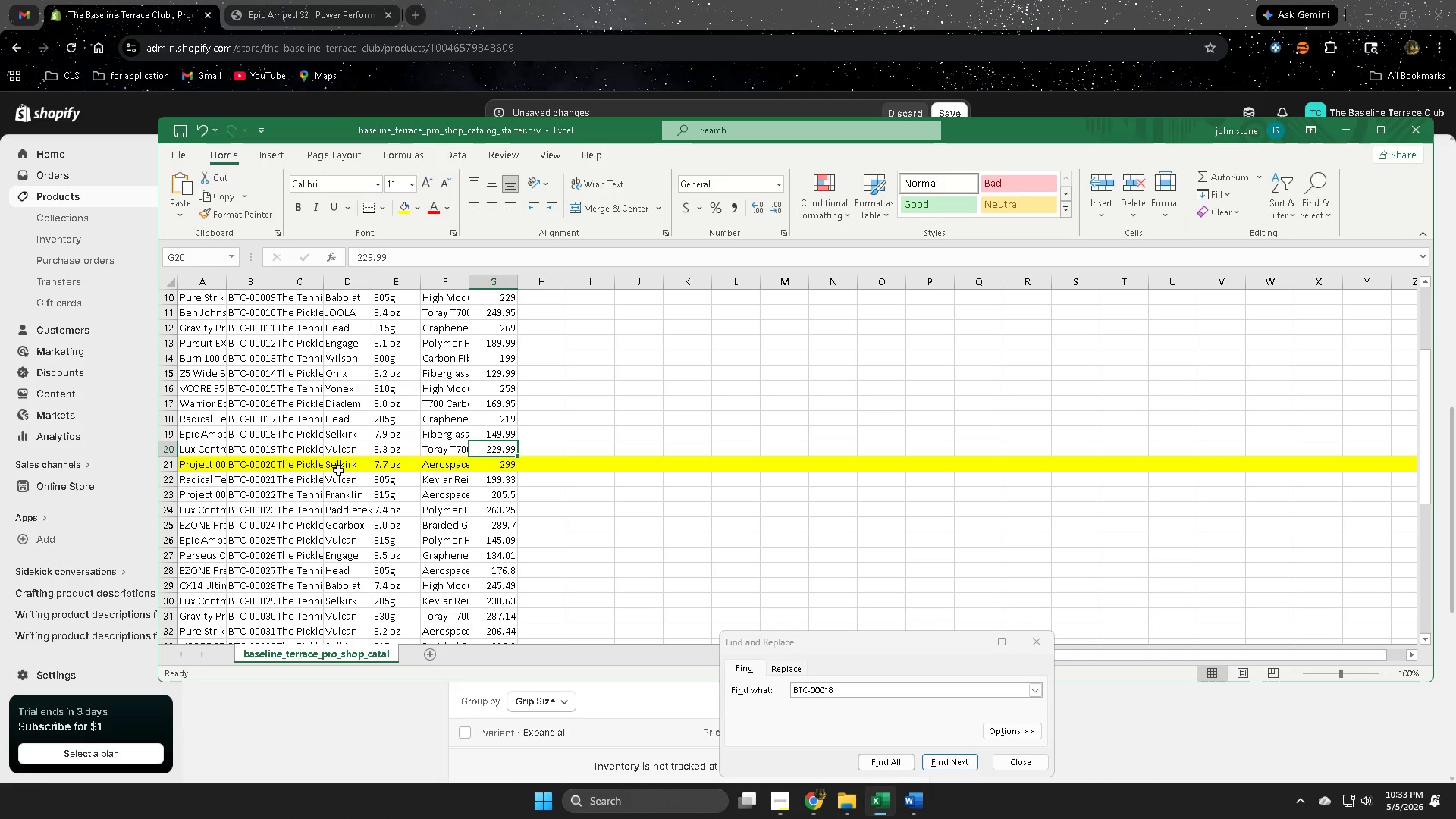 
left_click([258, 447])
 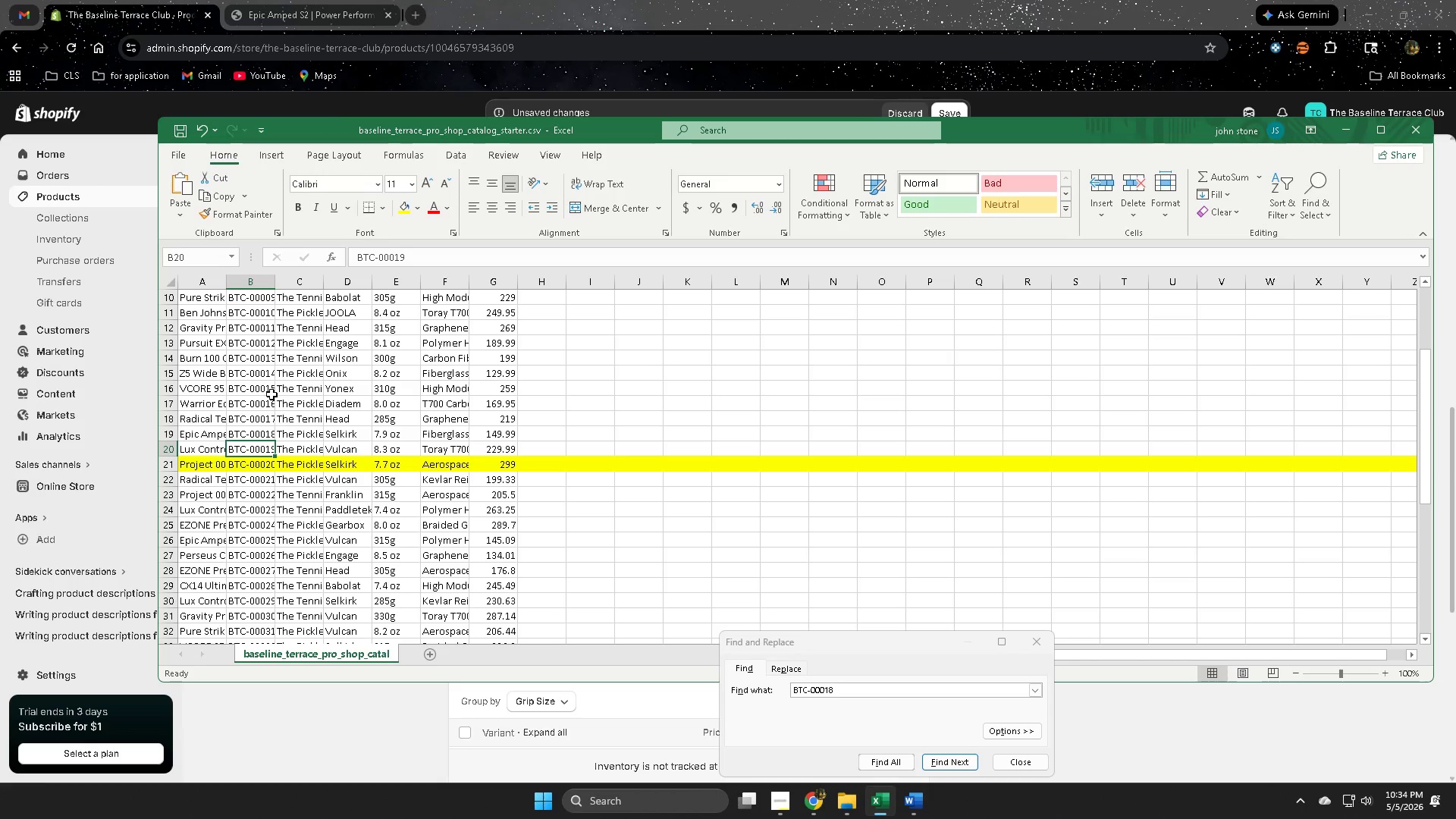 
left_click([840, 0])
 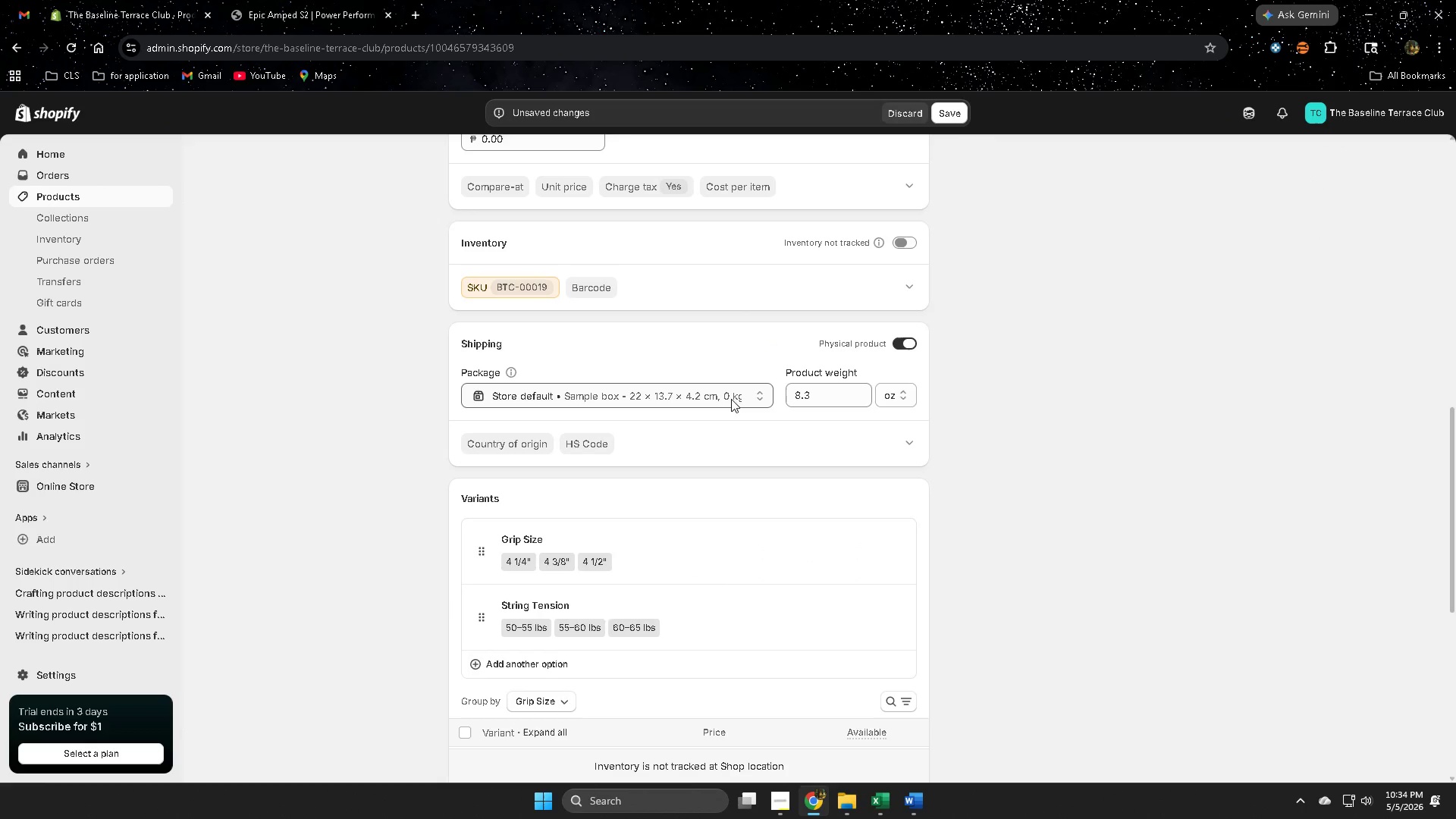 
scroll: coordinate [742, 437], scroll_direction: up, amount: 15.0
 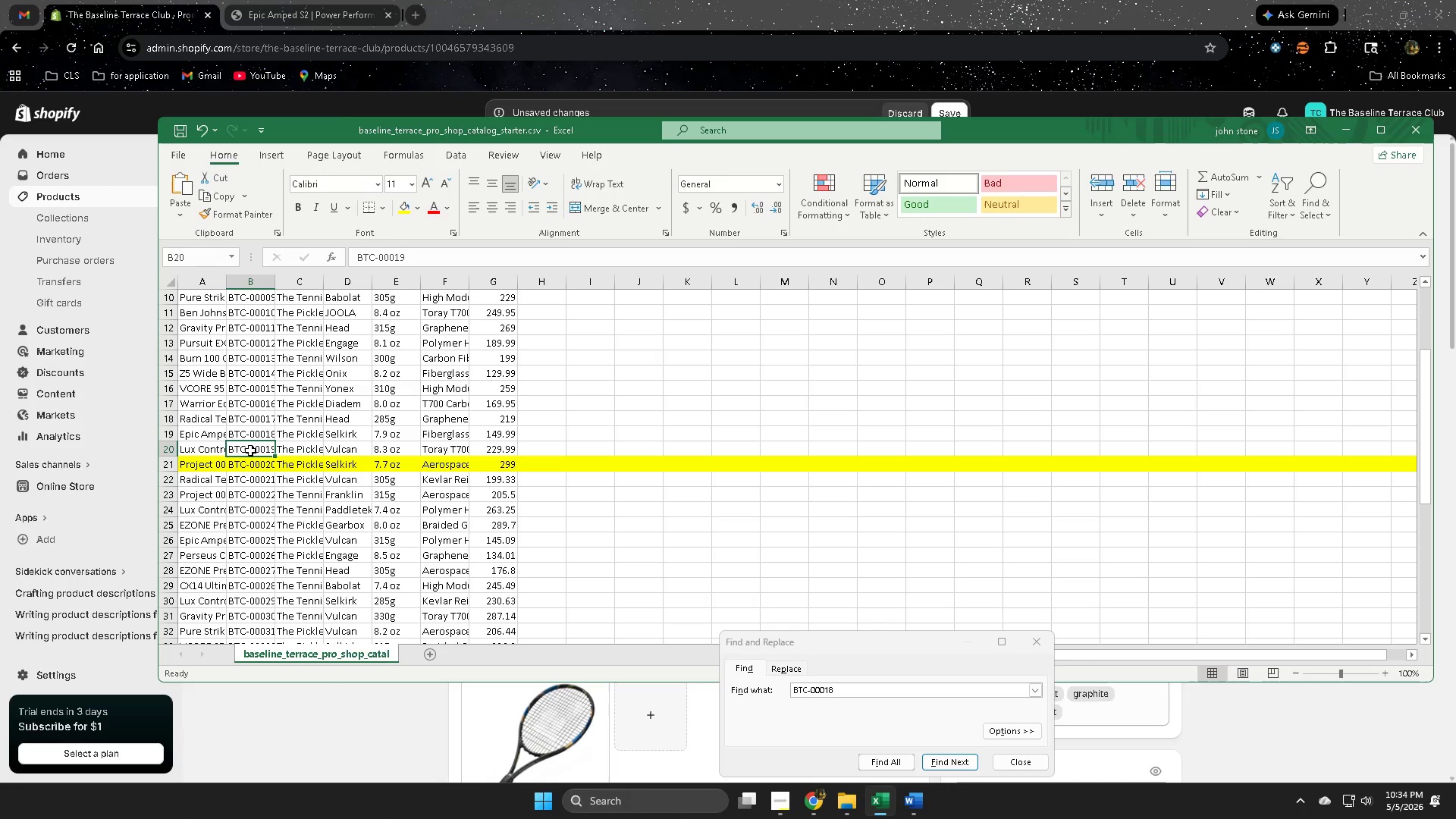 
wait(6.33)
 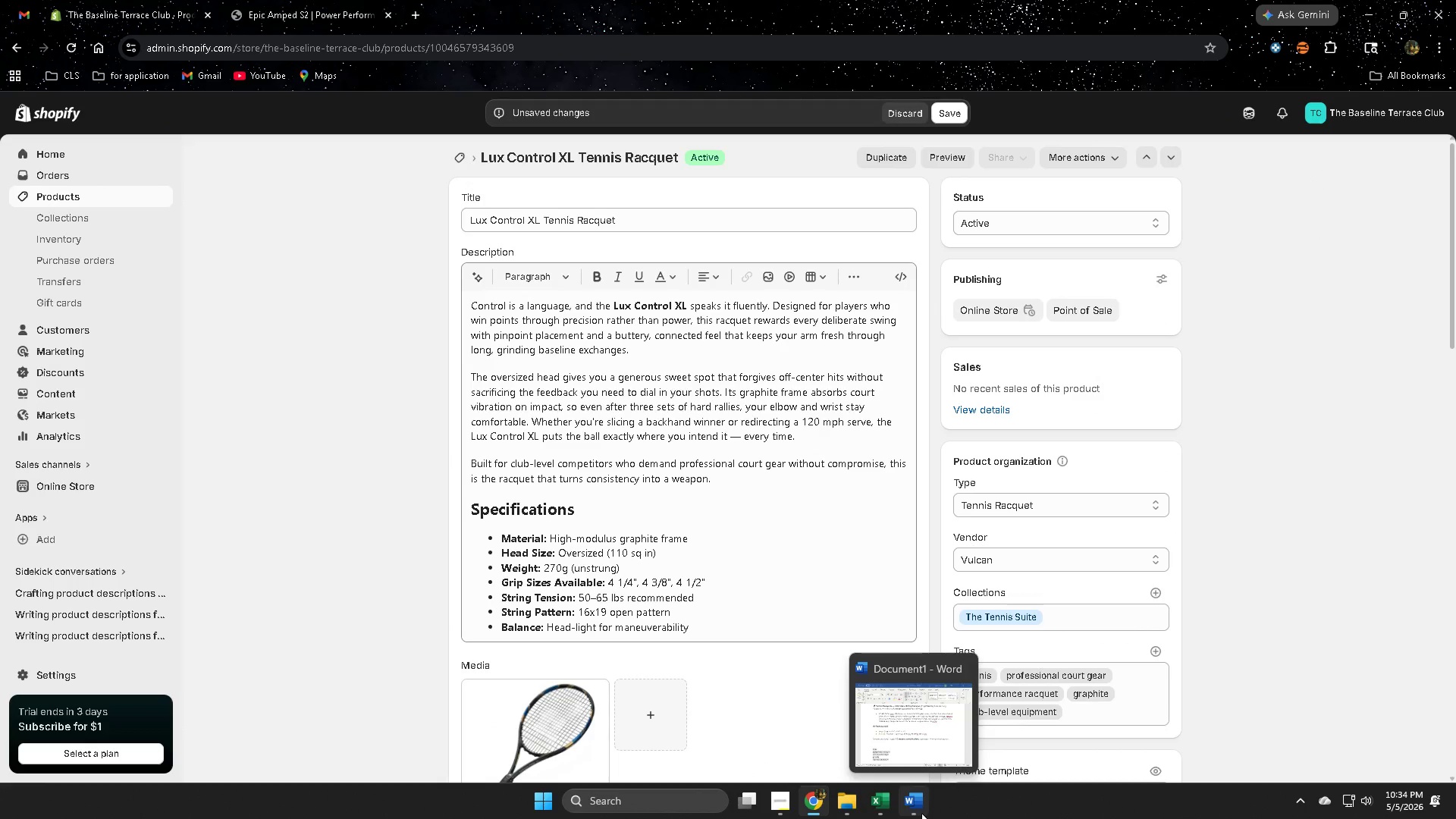 
double_click([300, 450])
 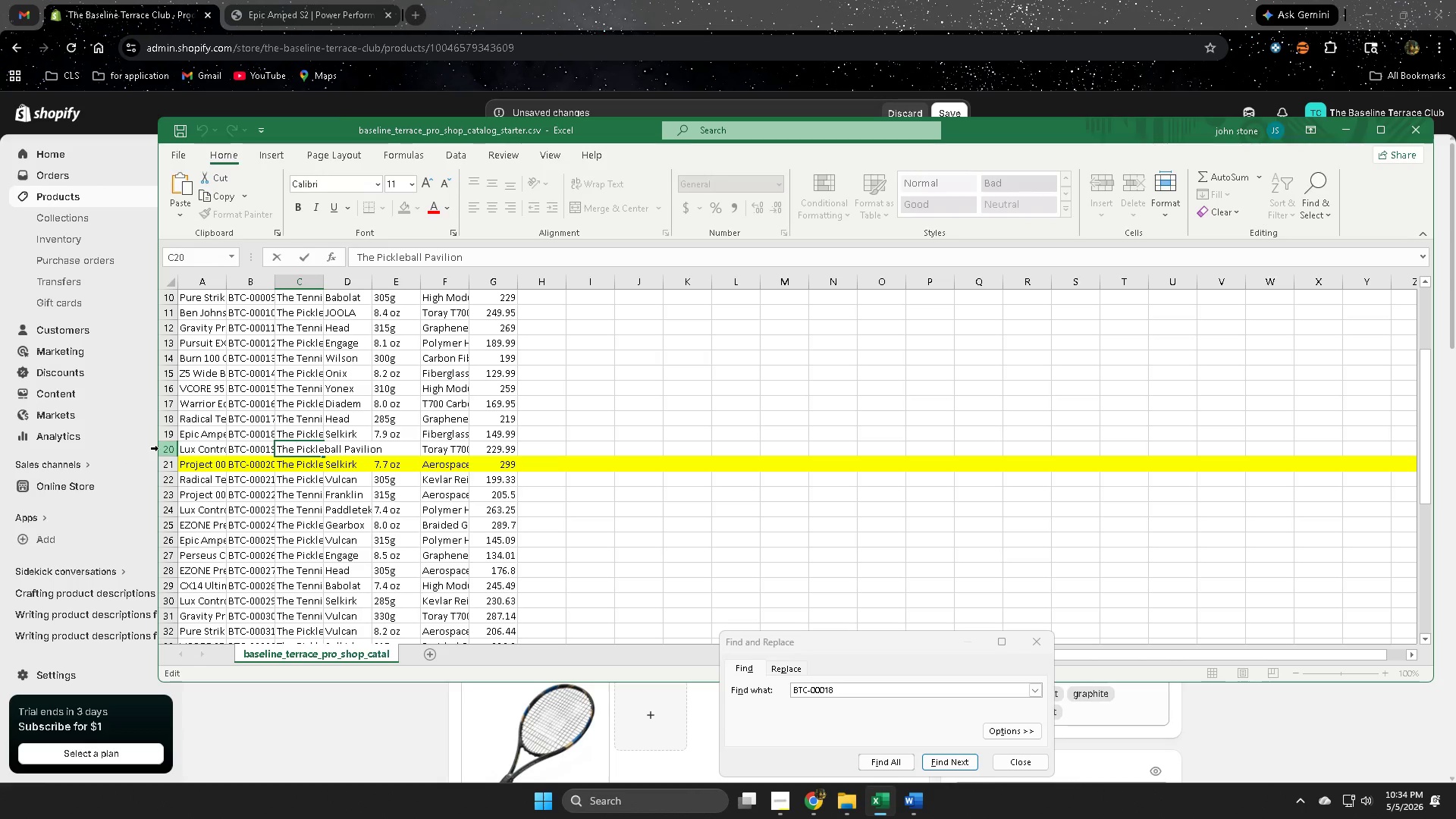 
scroll: coordinate [362, 426], scroll_direction: up, amount: 7.0
 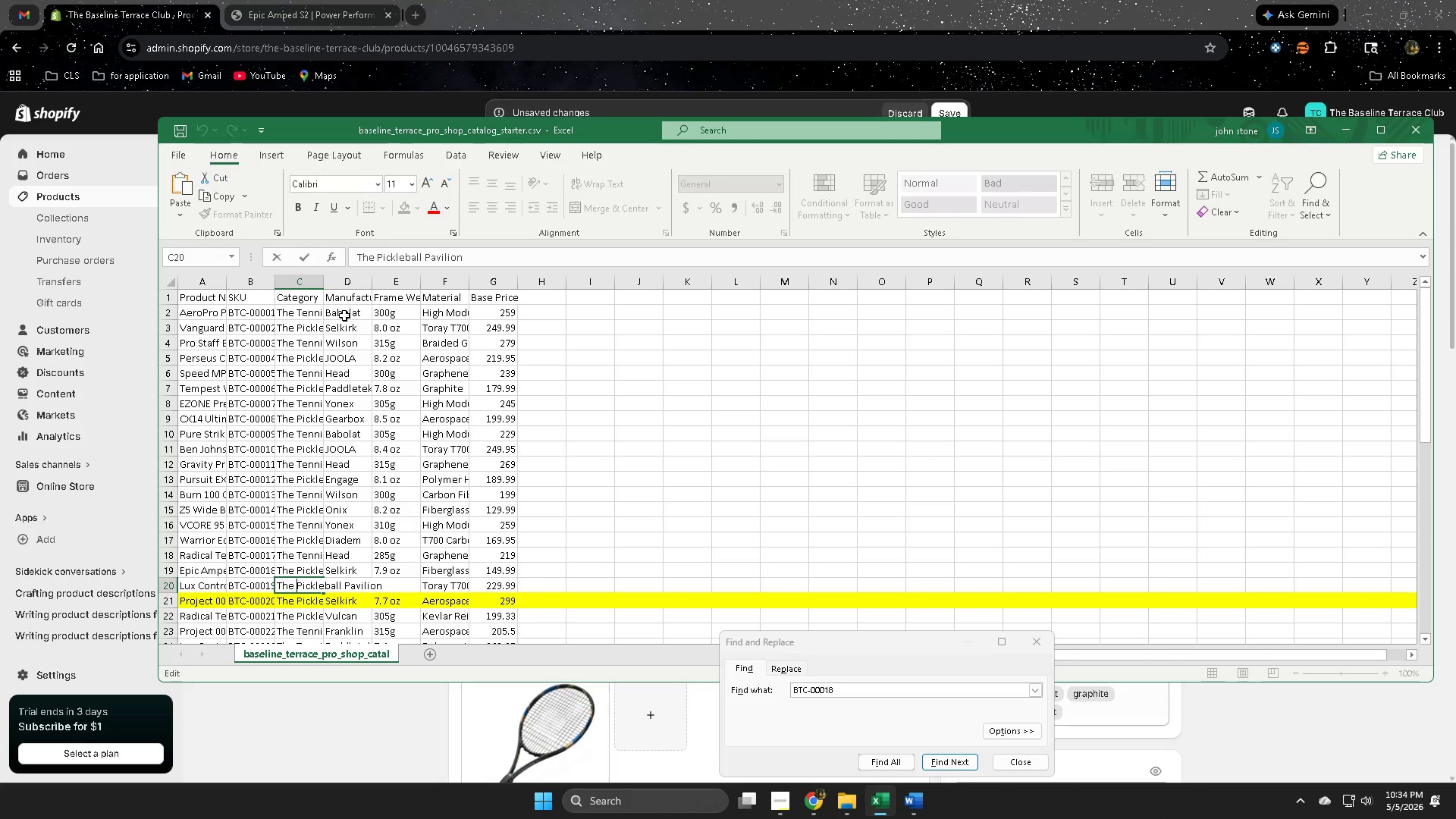 
left_click([661, 501])
 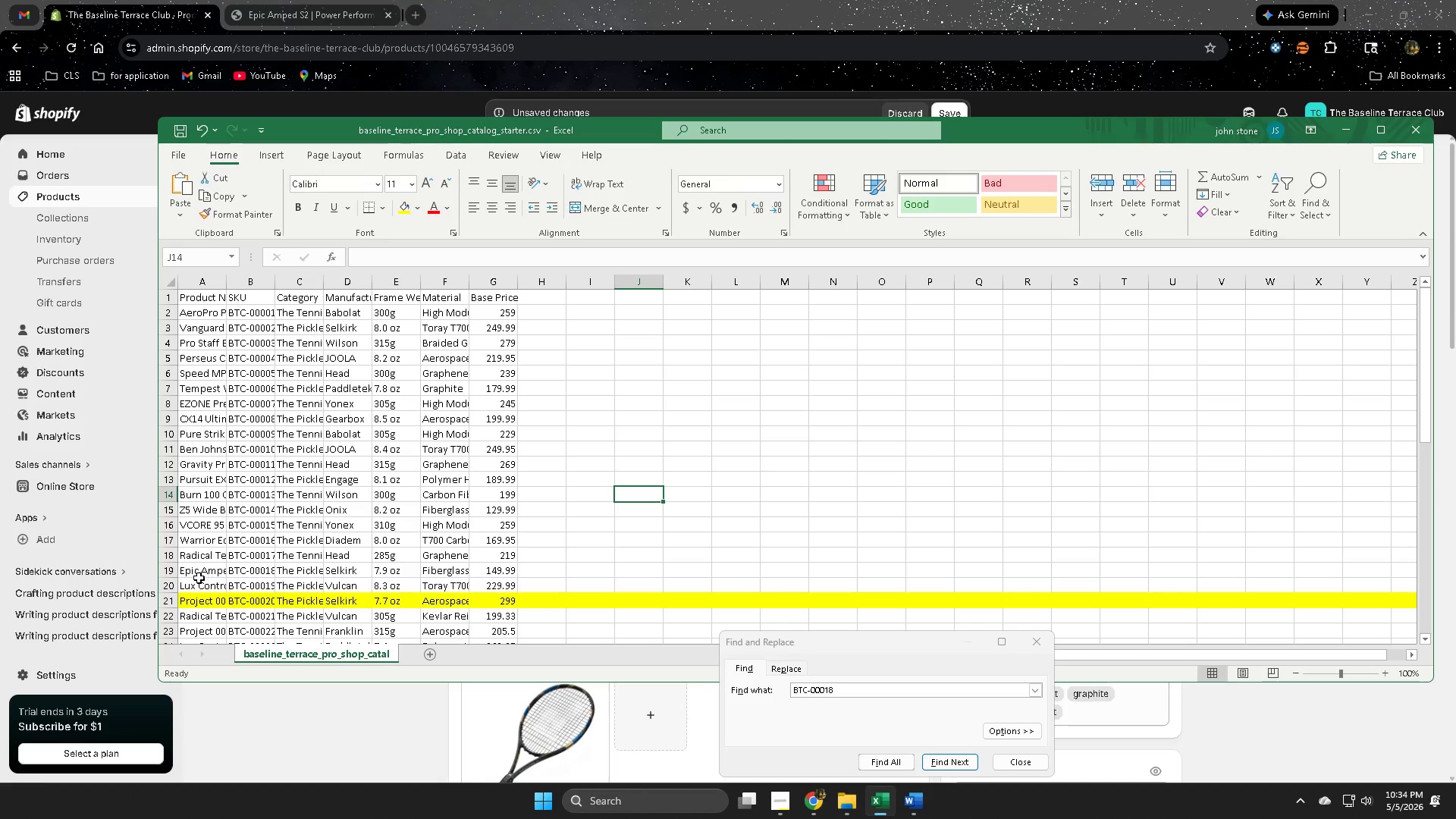 
scroll: coordinate [199, 578], scroll_direction: down, amount: 1.0
 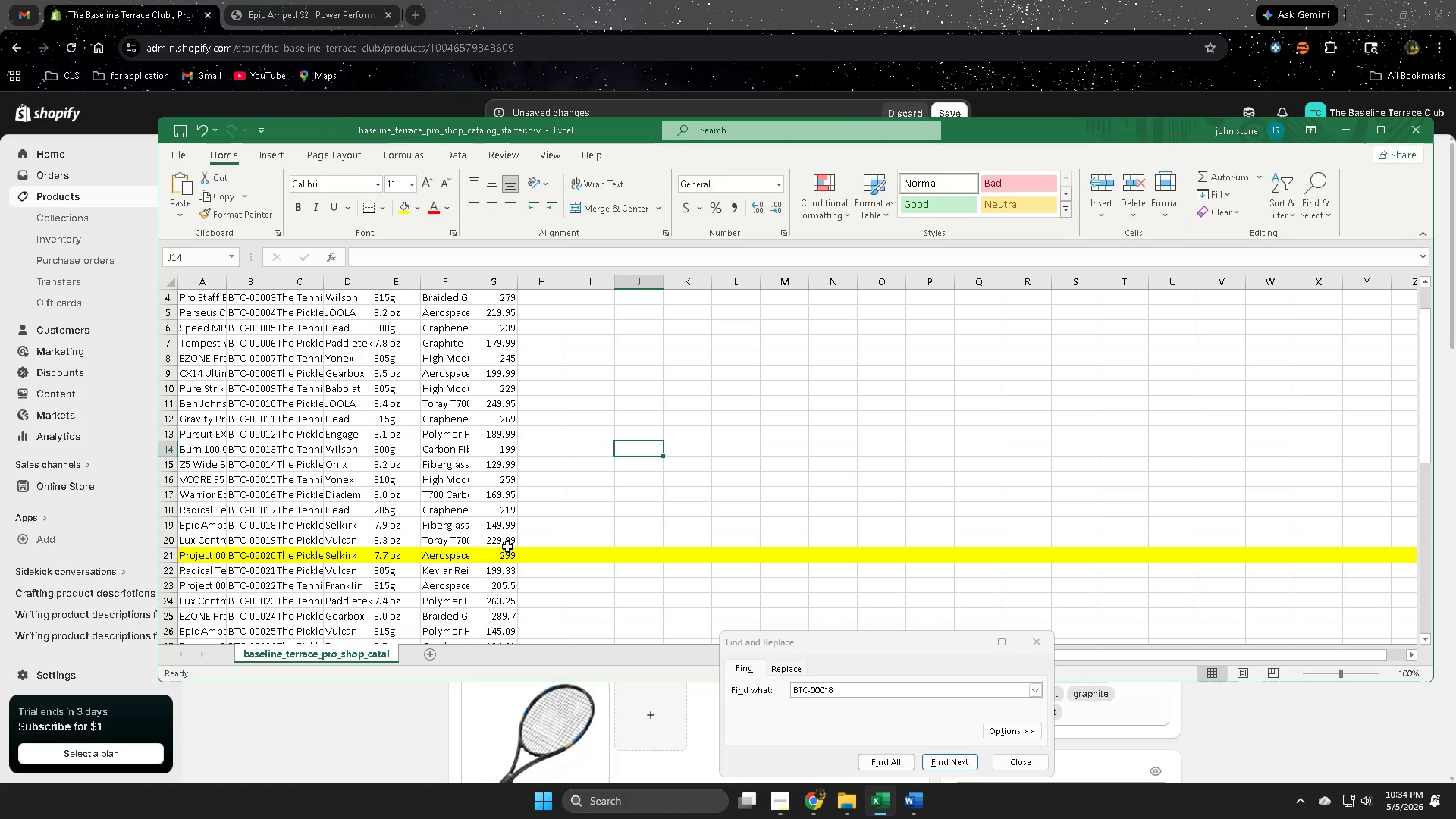 
scroll: coordinate [469, 530], scroll_direction: up, amount: 4.0
 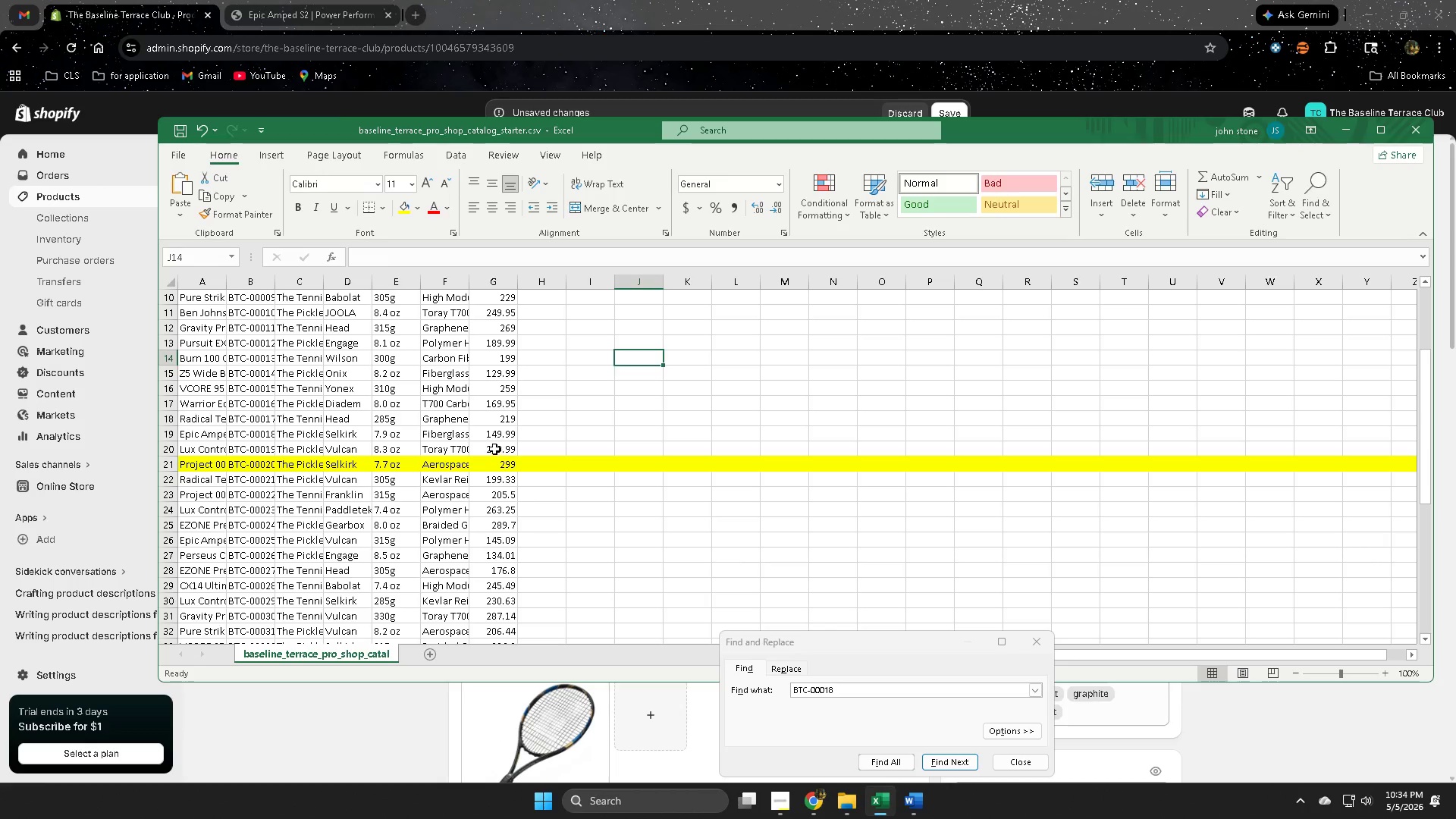 
double_click([494, 449])
 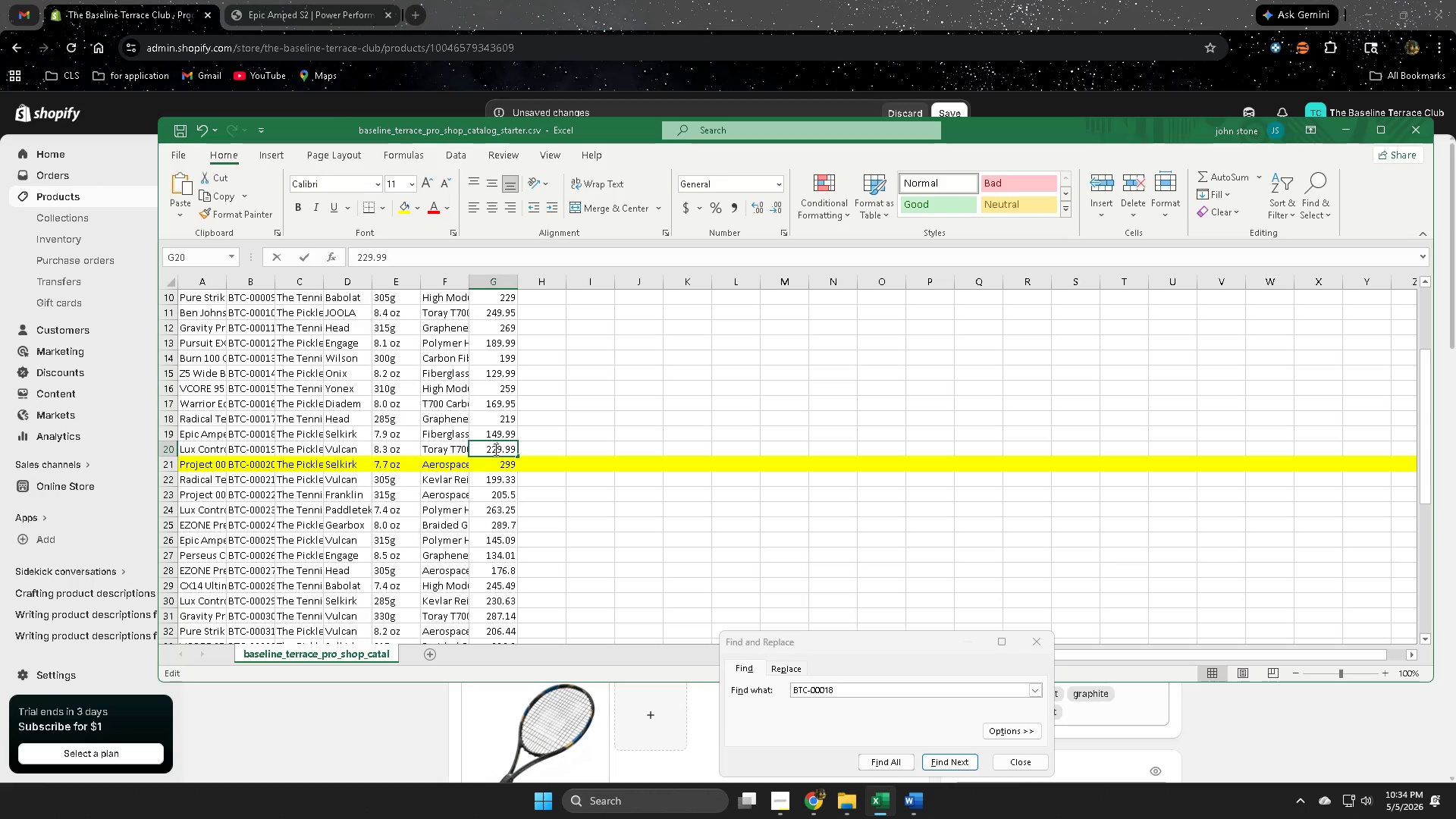 
triple_click([494, 449])
 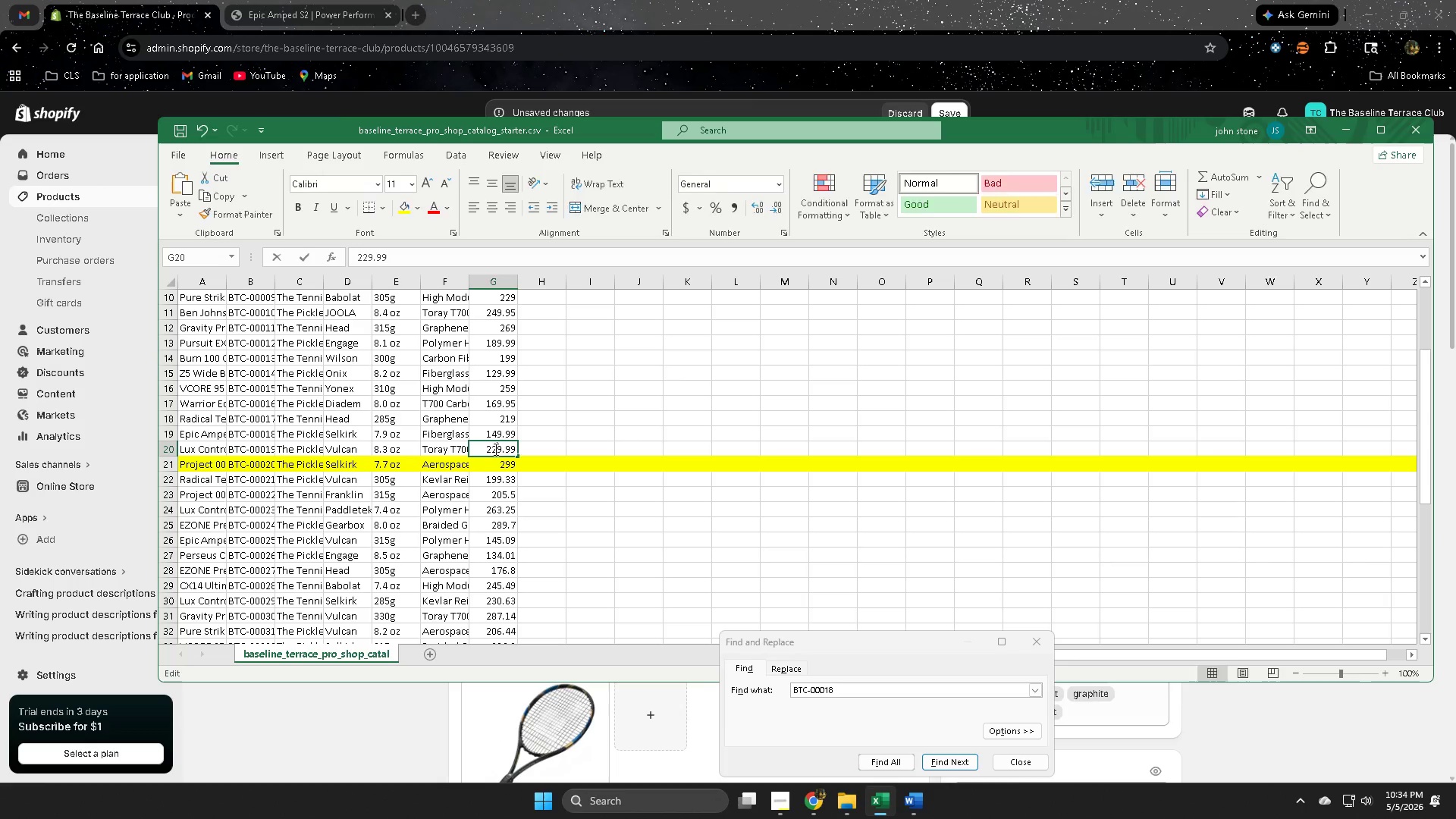 
triple_click([494, 449])
 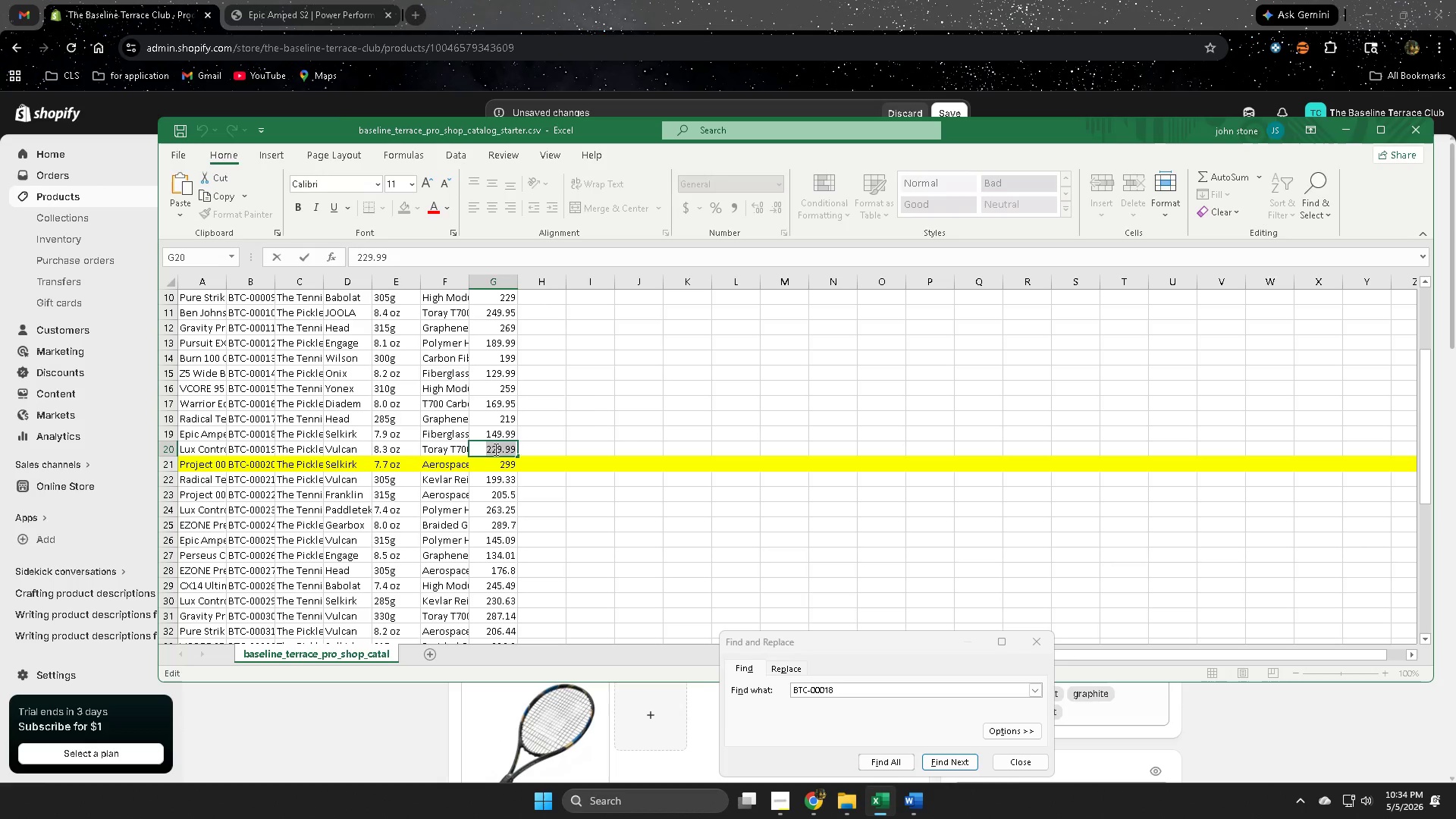 
triple_click([494, 449])
 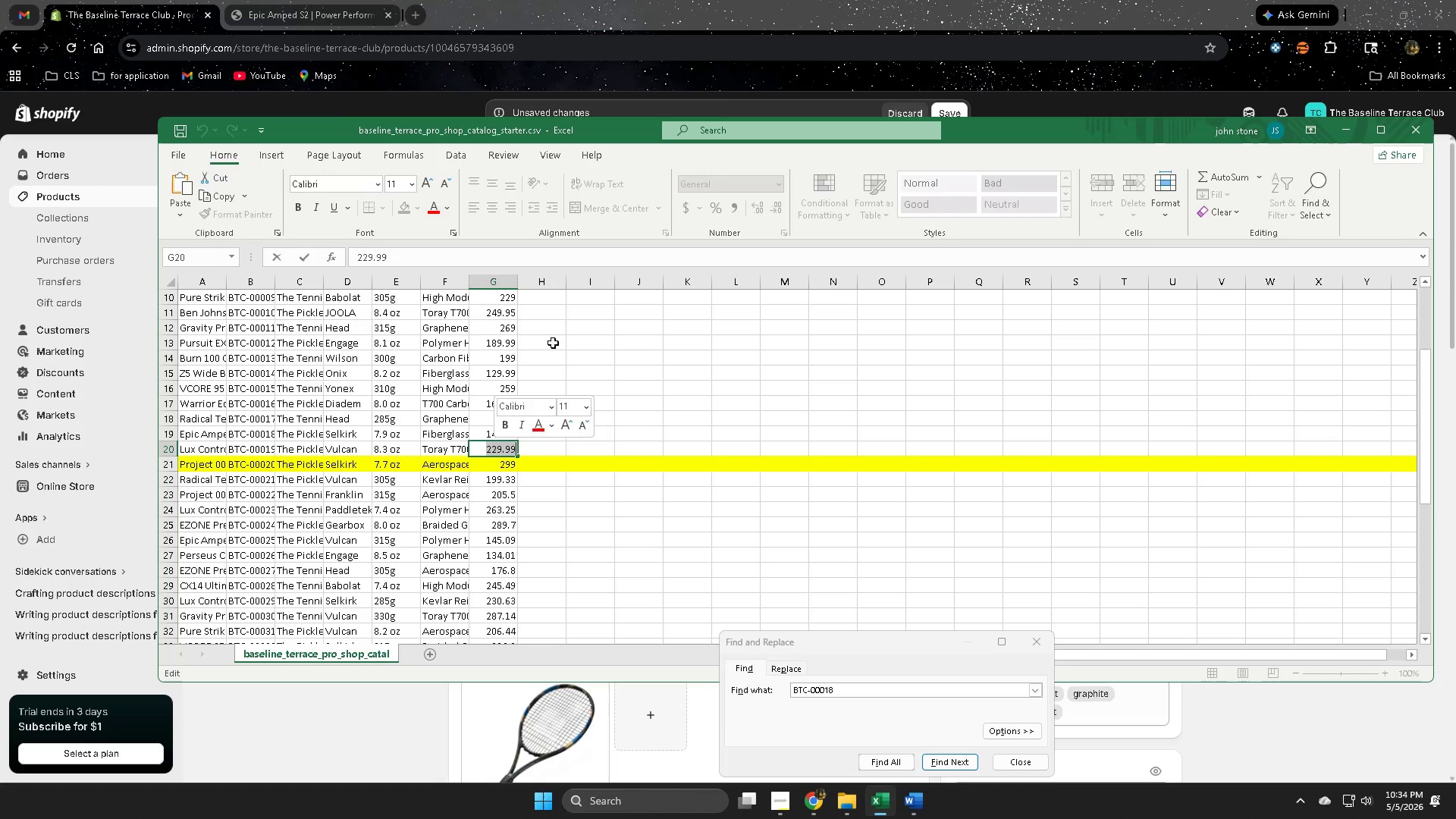 
key(Control+C)
 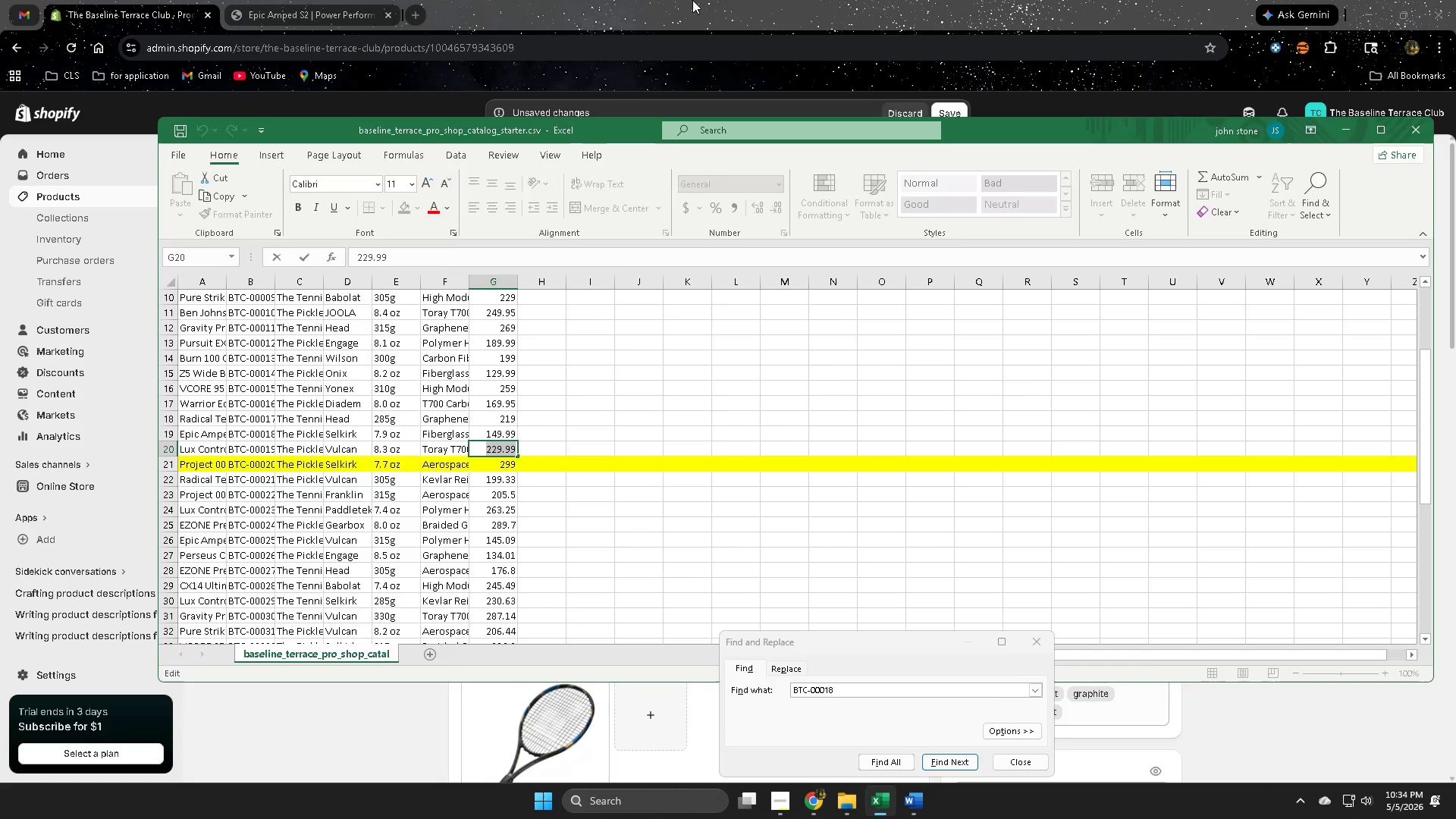 
left_click([692, 0])
 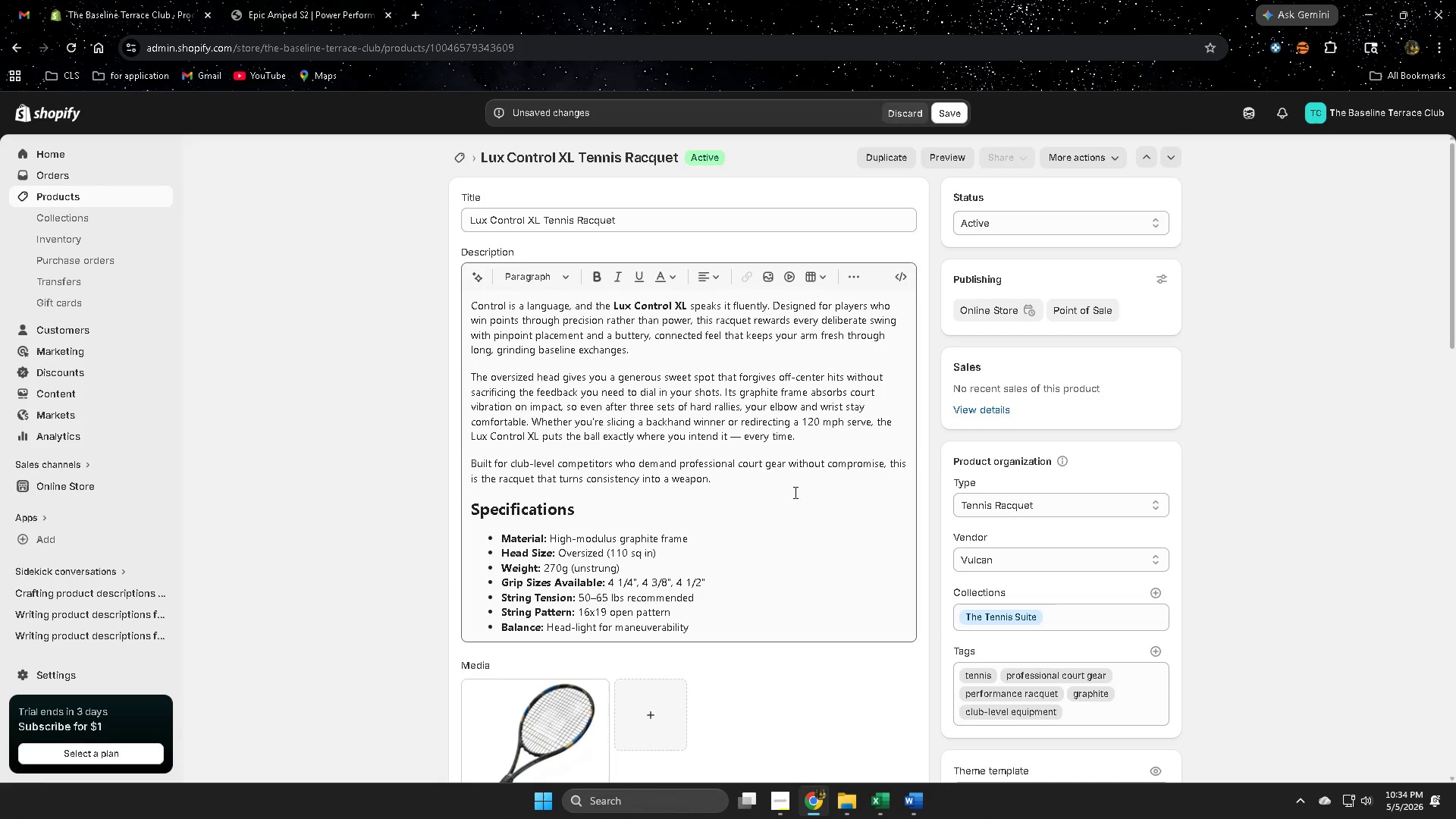 
scroll: coordinate [766, 617], scroll_direction: down, amount: 13.0
 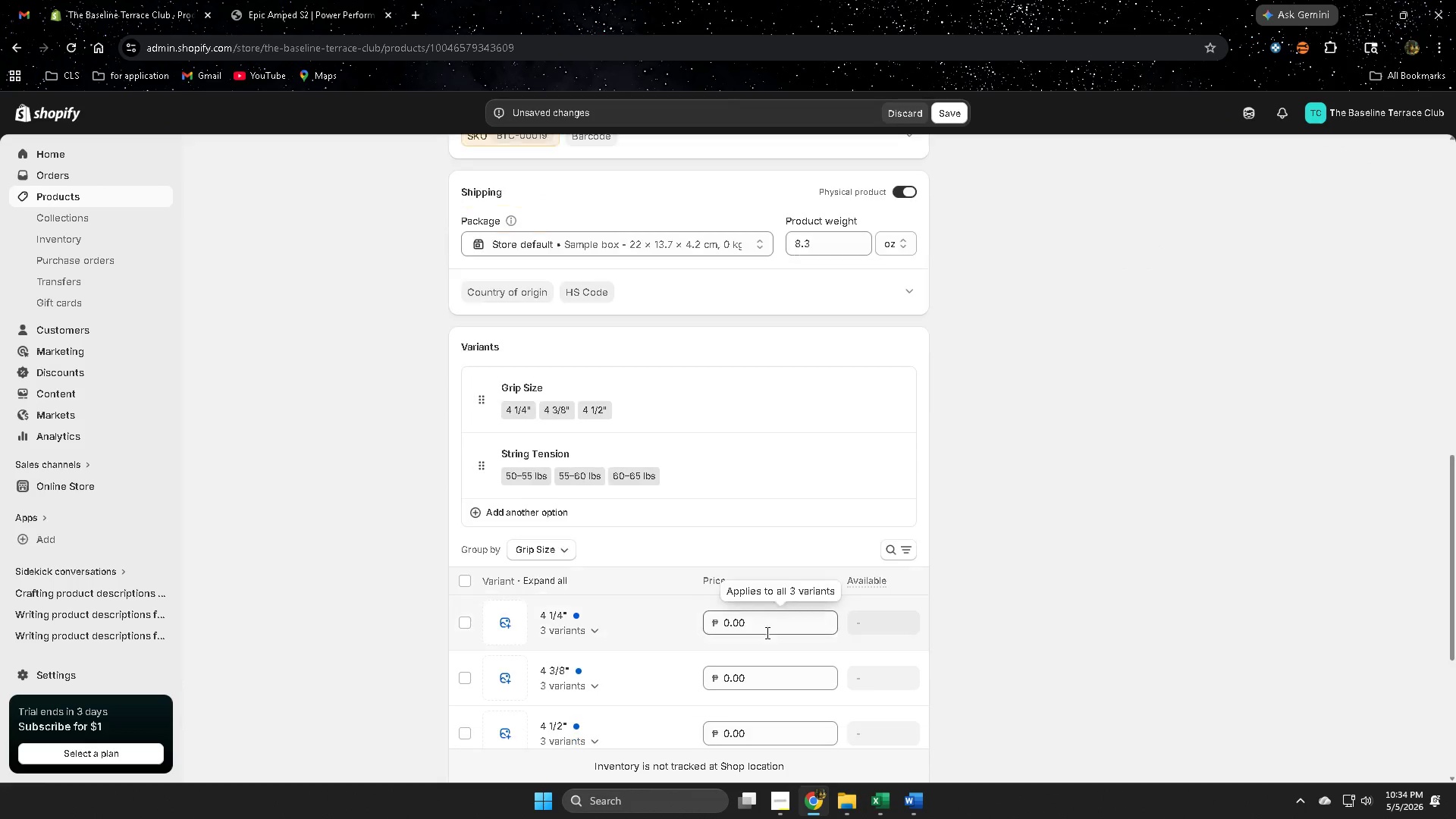 
mouse_move([750, 633])
 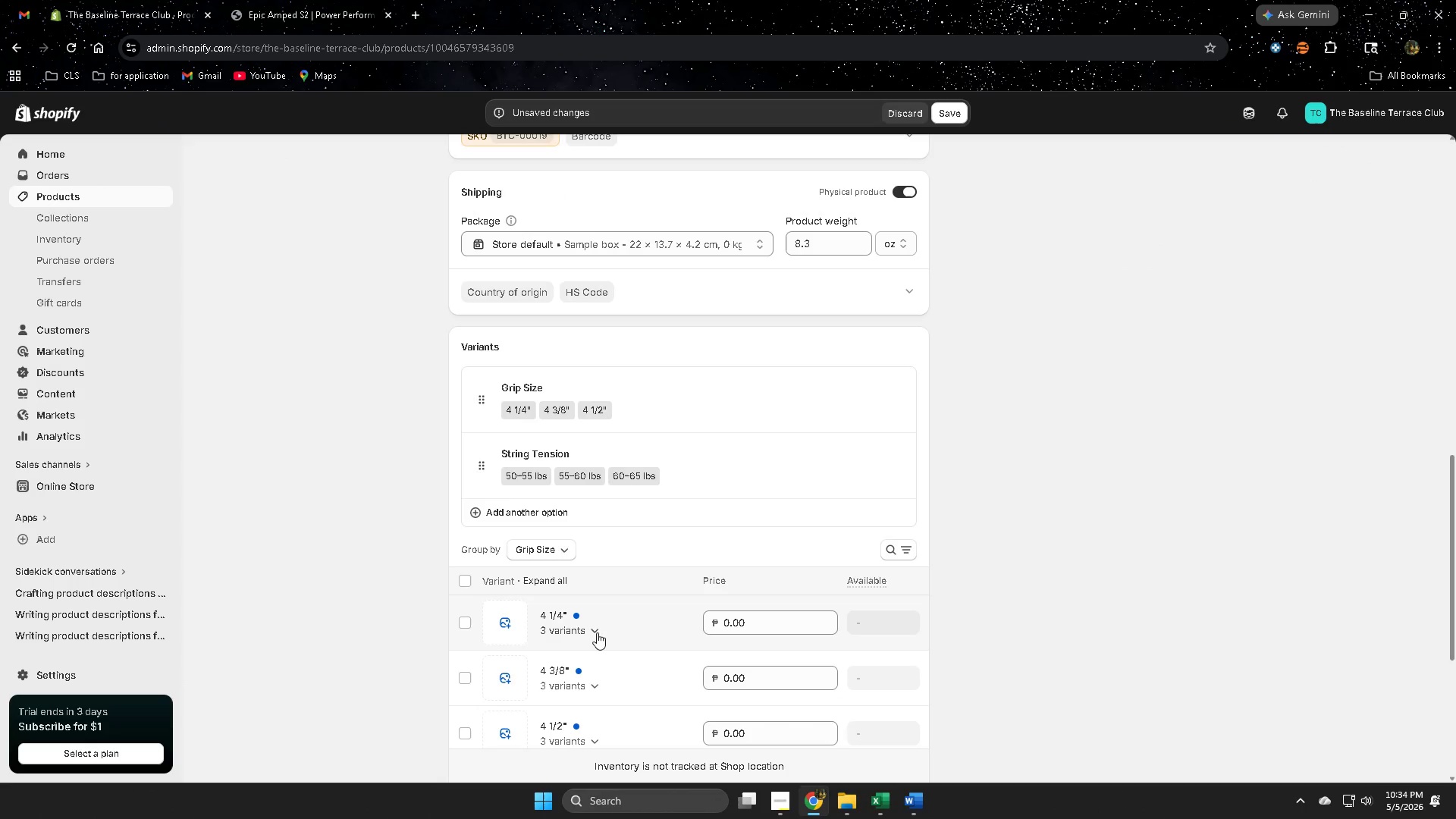 
left_click([595, 632])
 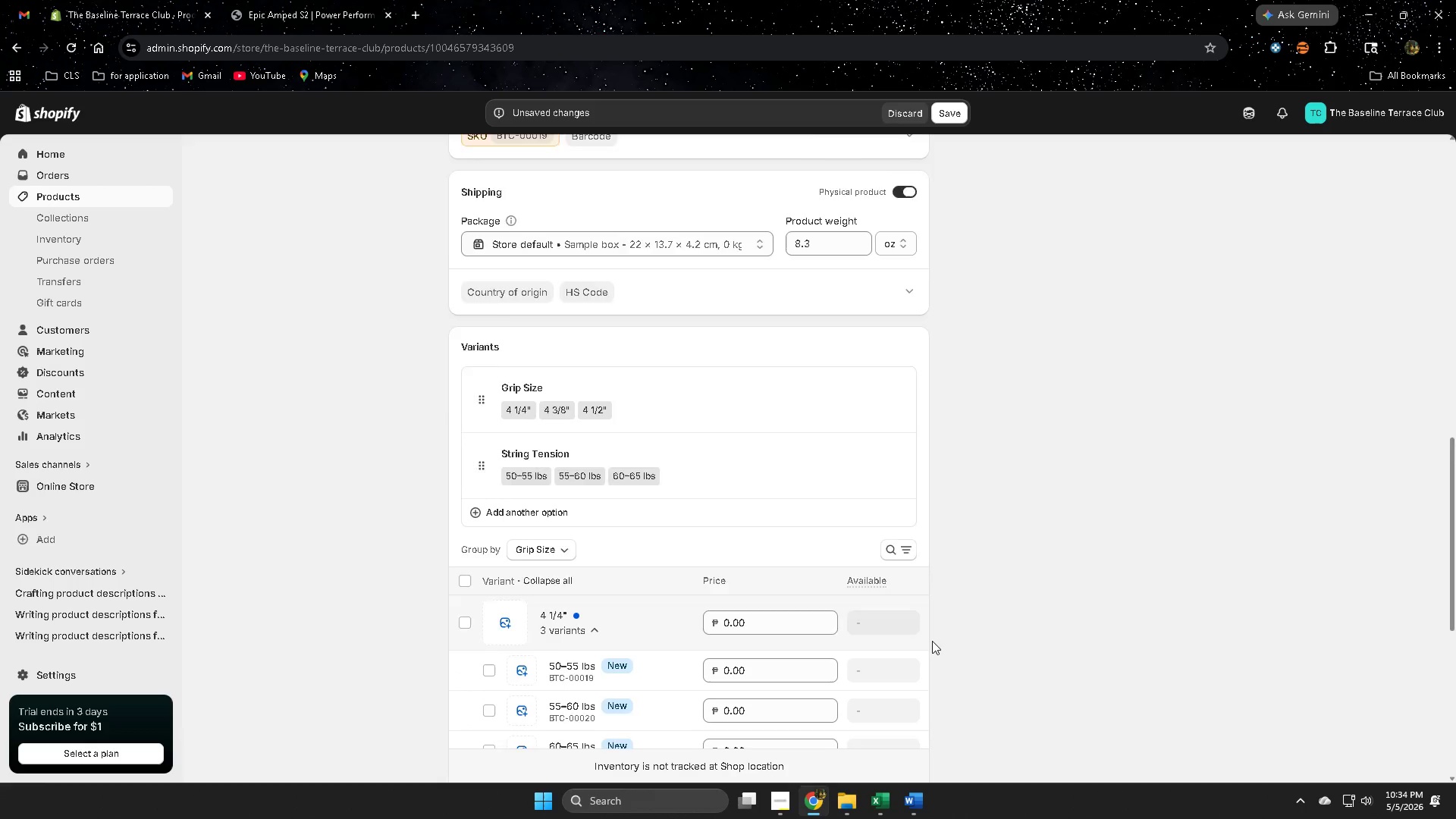 
scroll: coordinate [932, 641], scroll_direction: down, amount: 2.0
 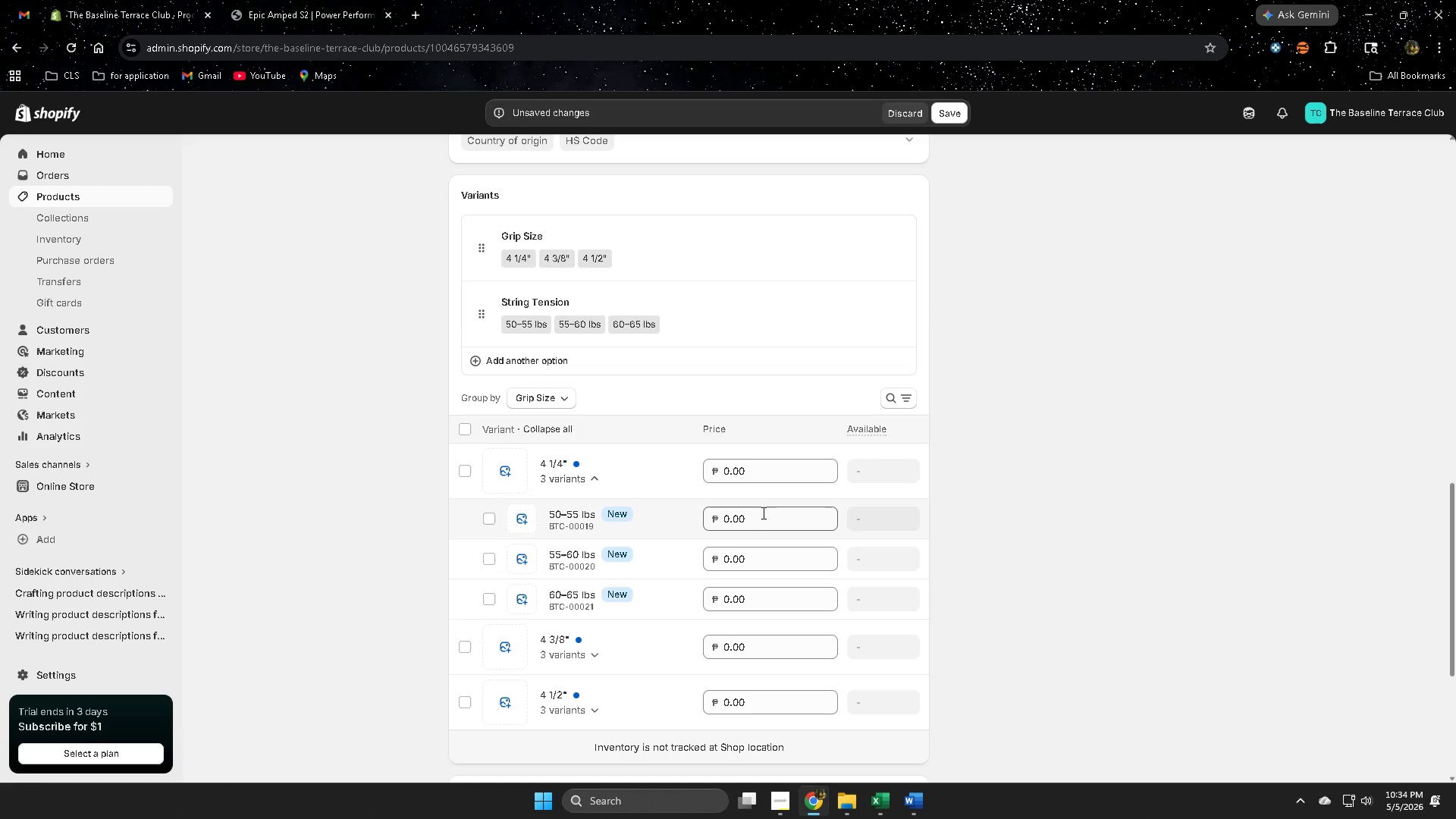 
double_click([762, 513])
 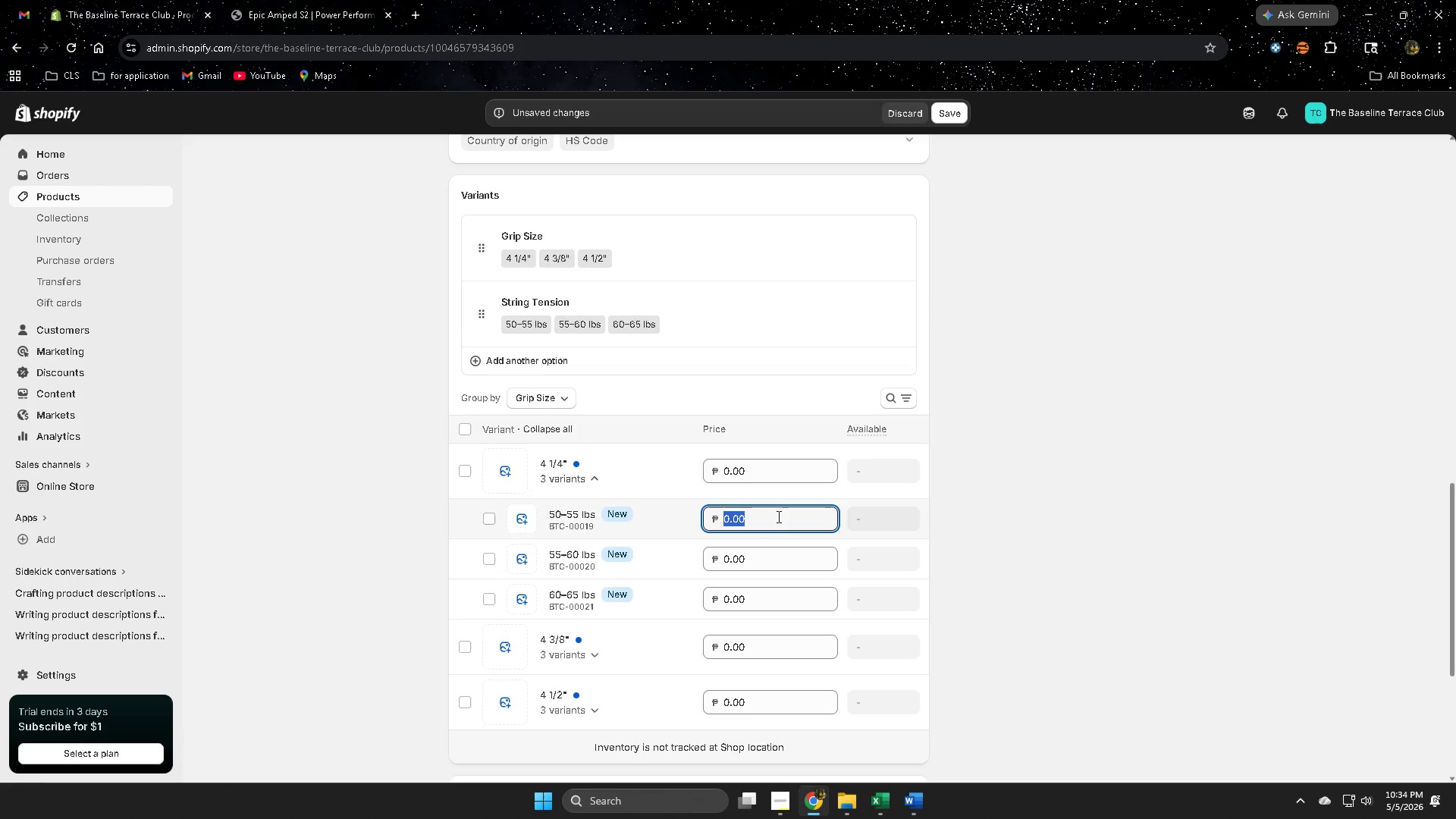 
wait(6.89)
 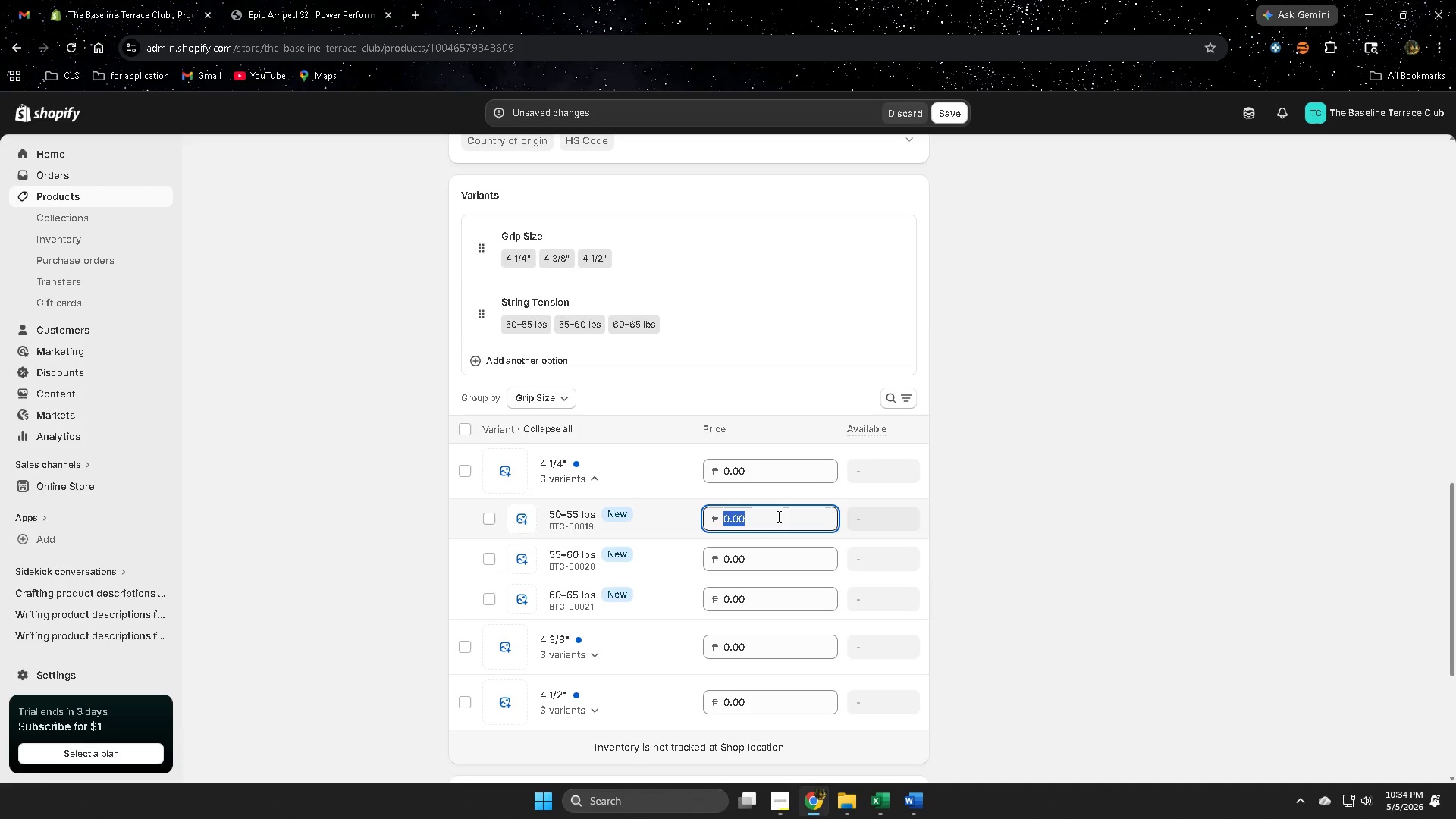 
key(Control+V)
 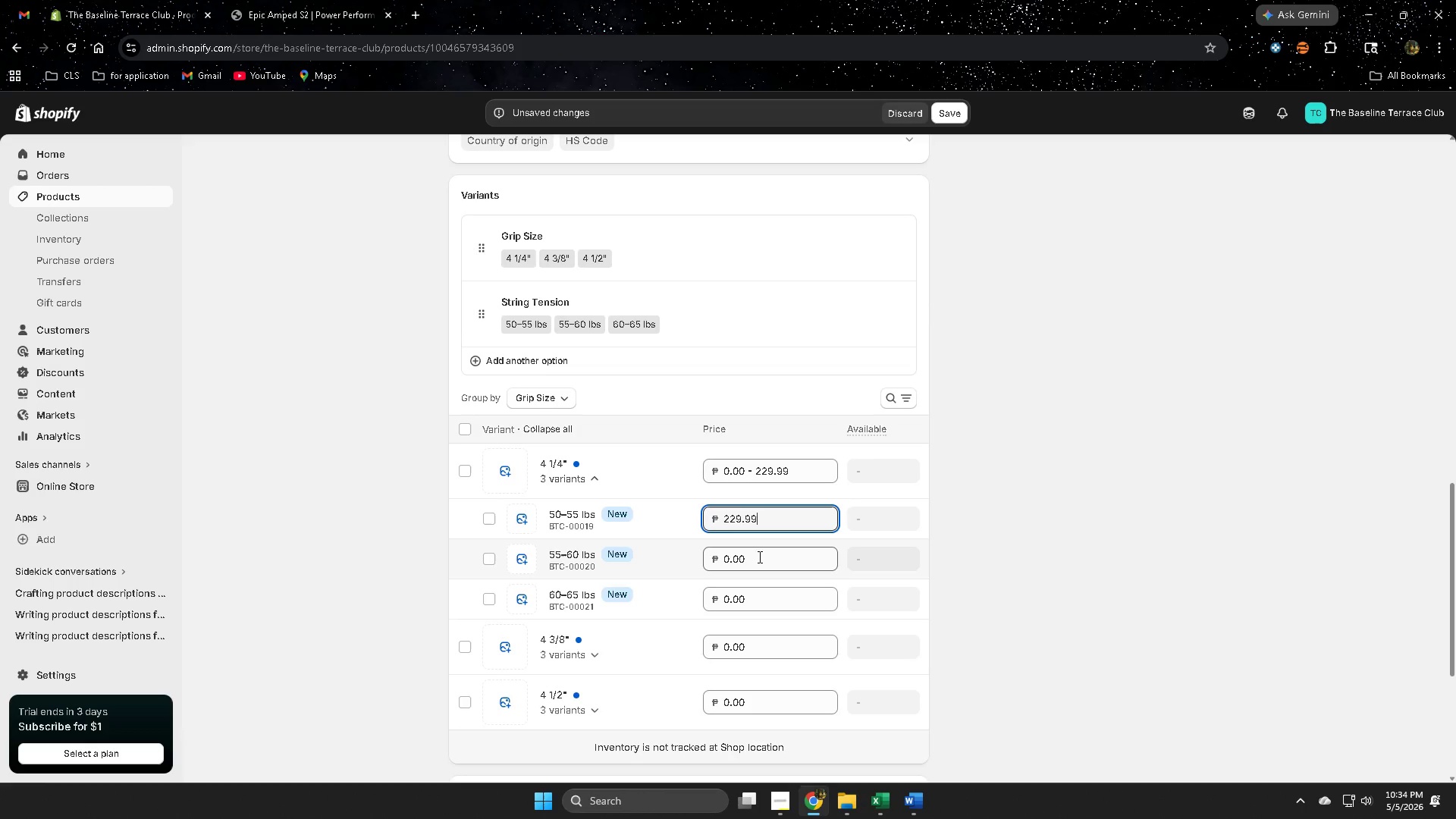 
left_click([761, 559])
 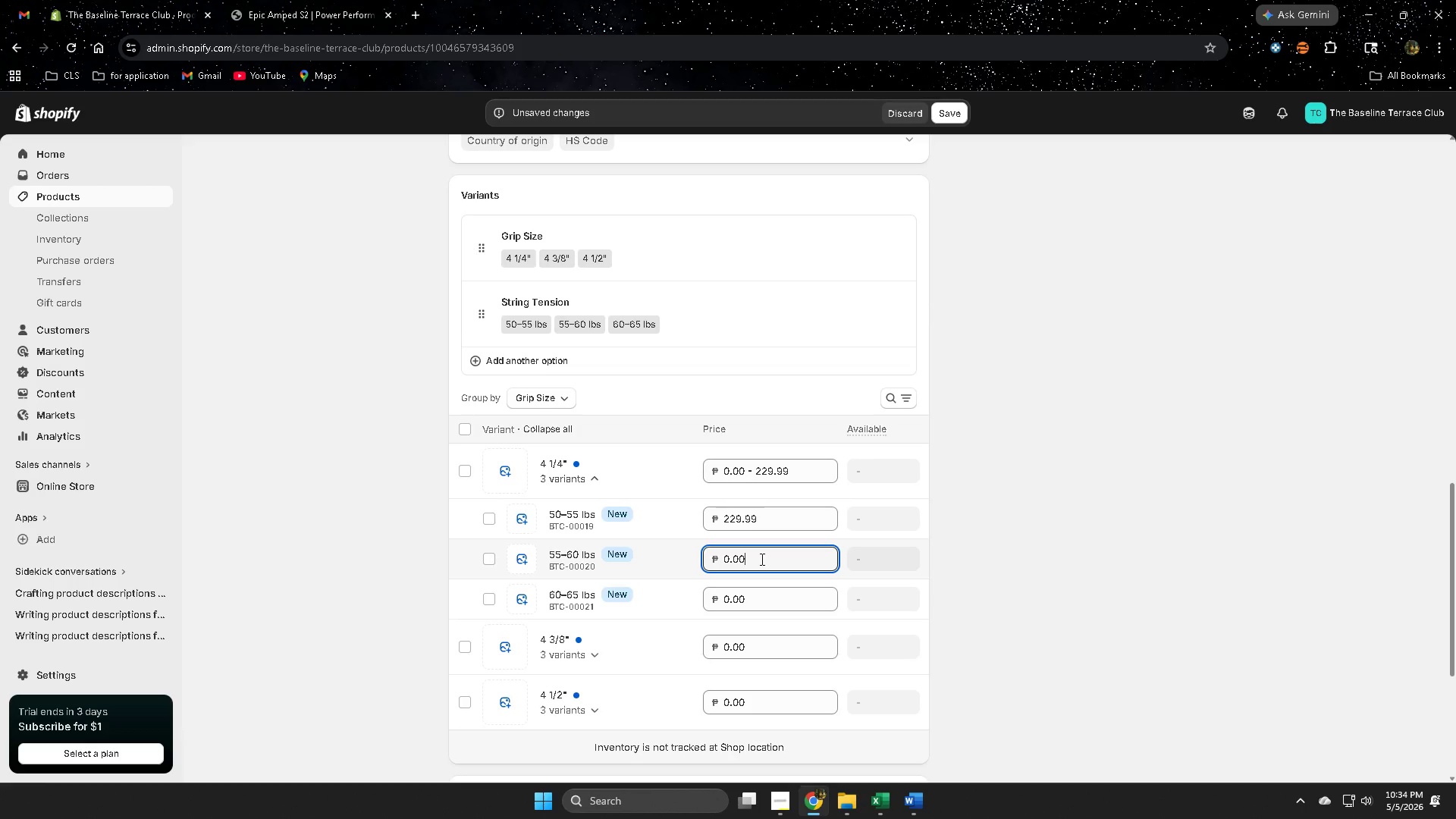 
hold_key(key=ControlLeft, duration=0.38)
 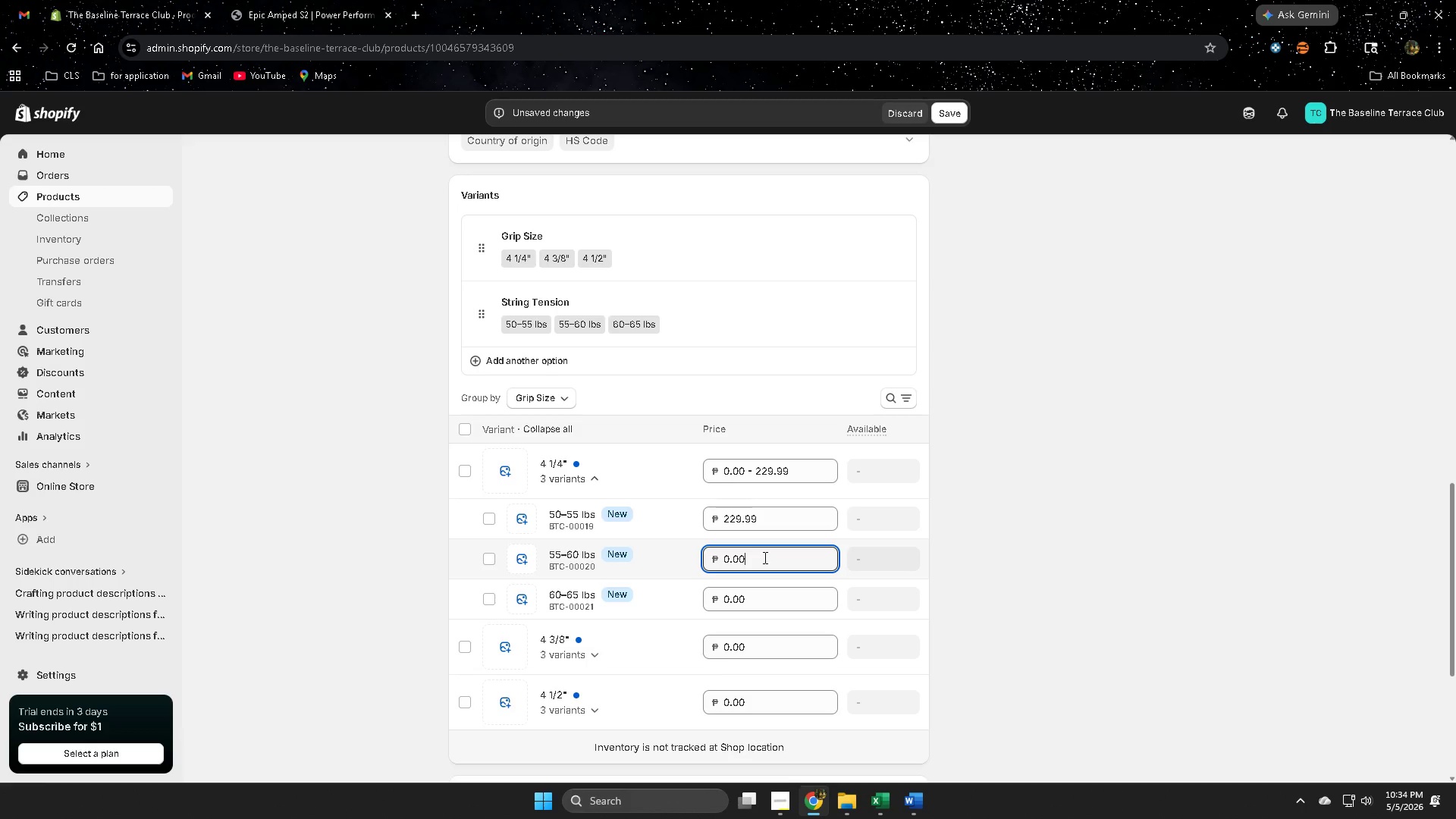 
left_click([764, 557])
 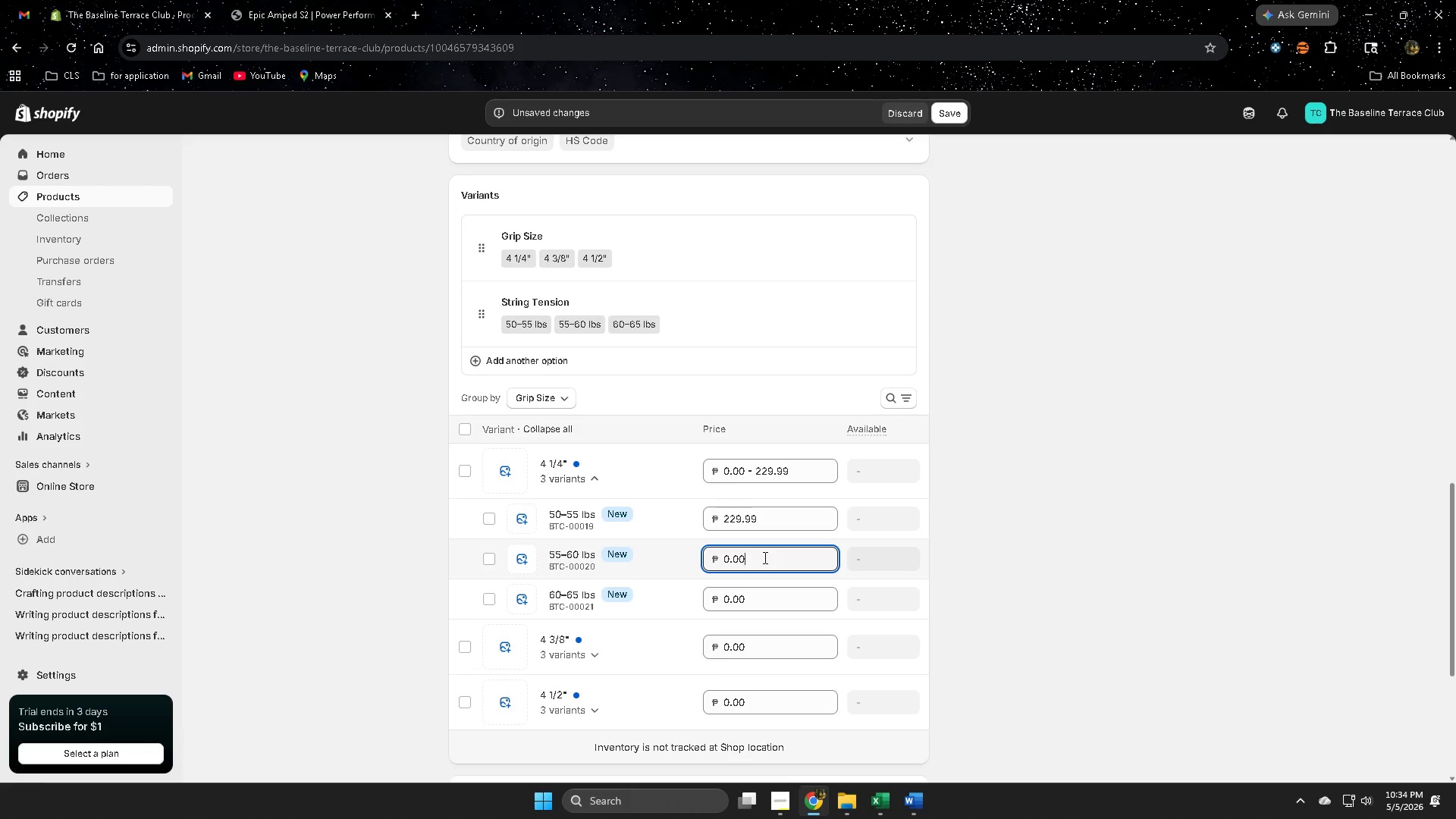 
double_click([764, 557])
 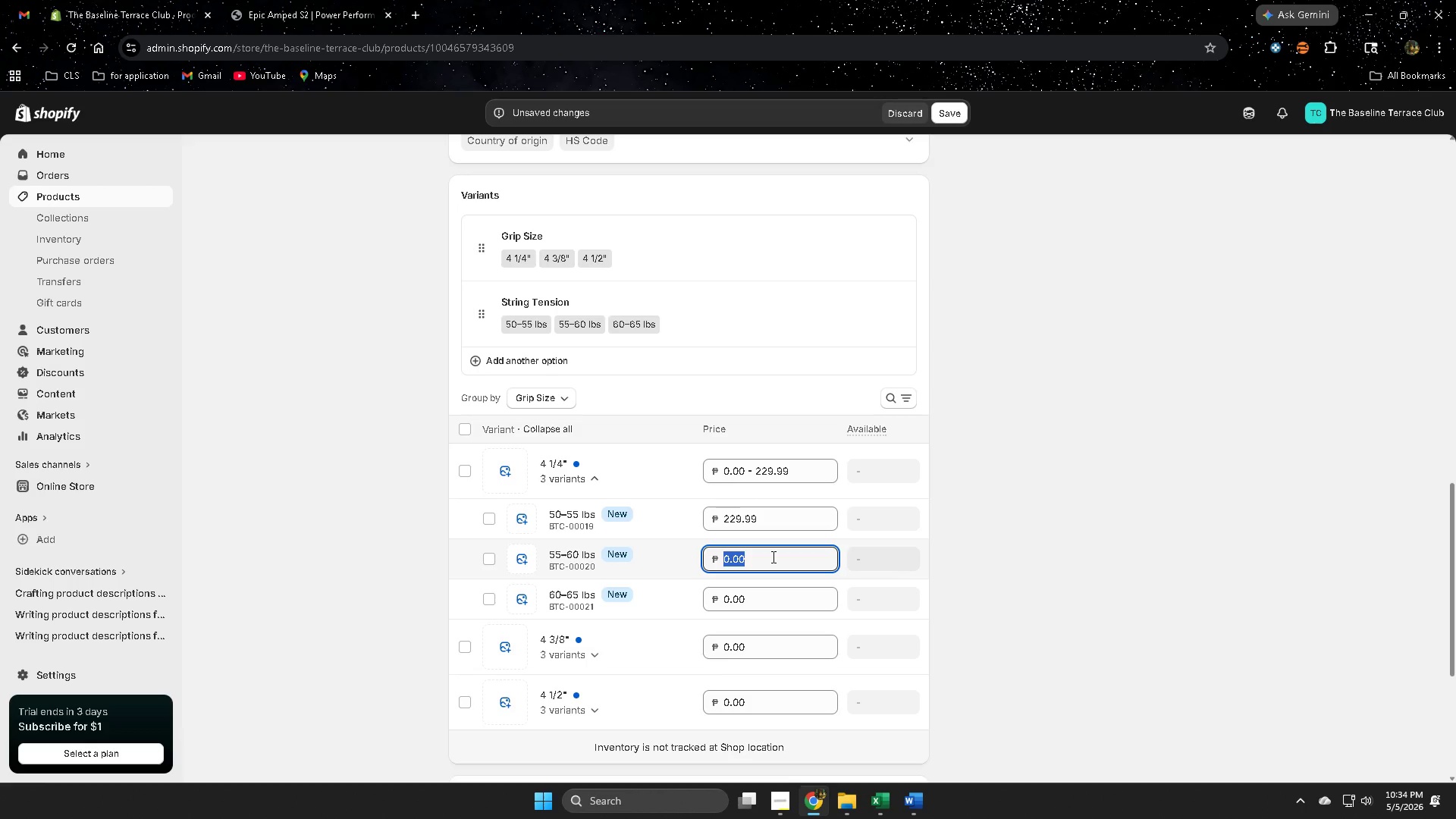 
wait(6.44)
 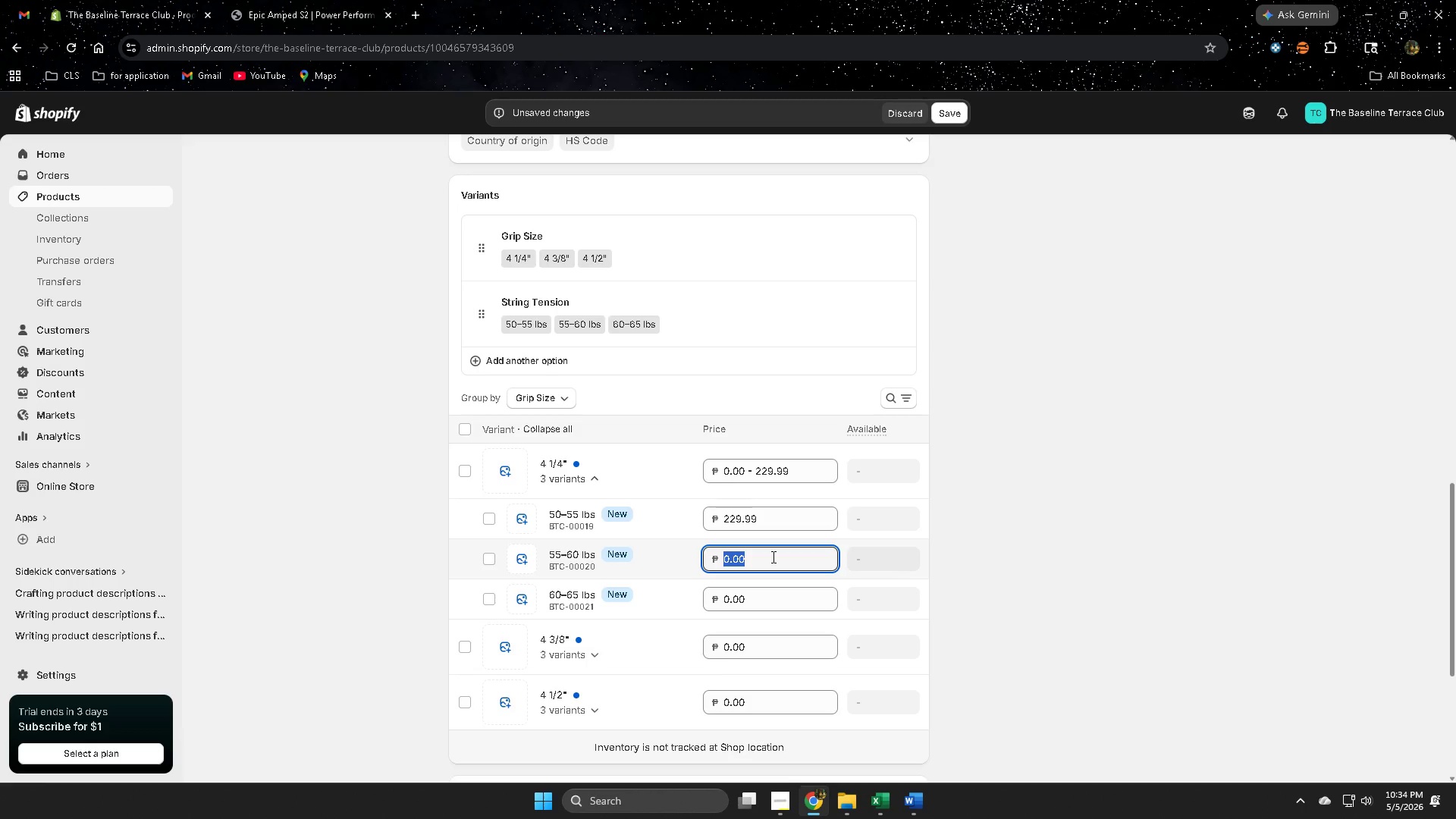 
key(Numpad3)
 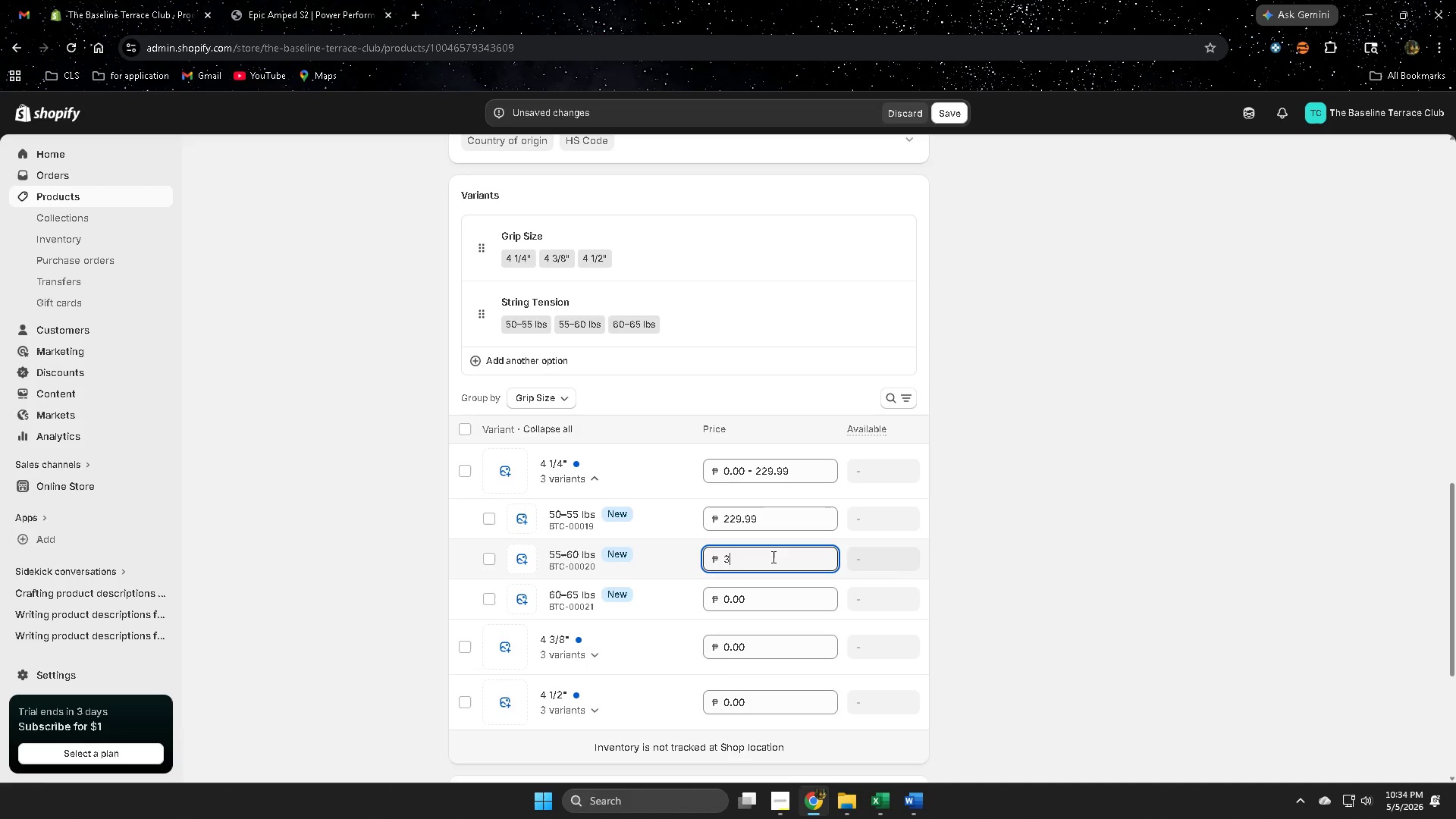 
key(Numpad0)
 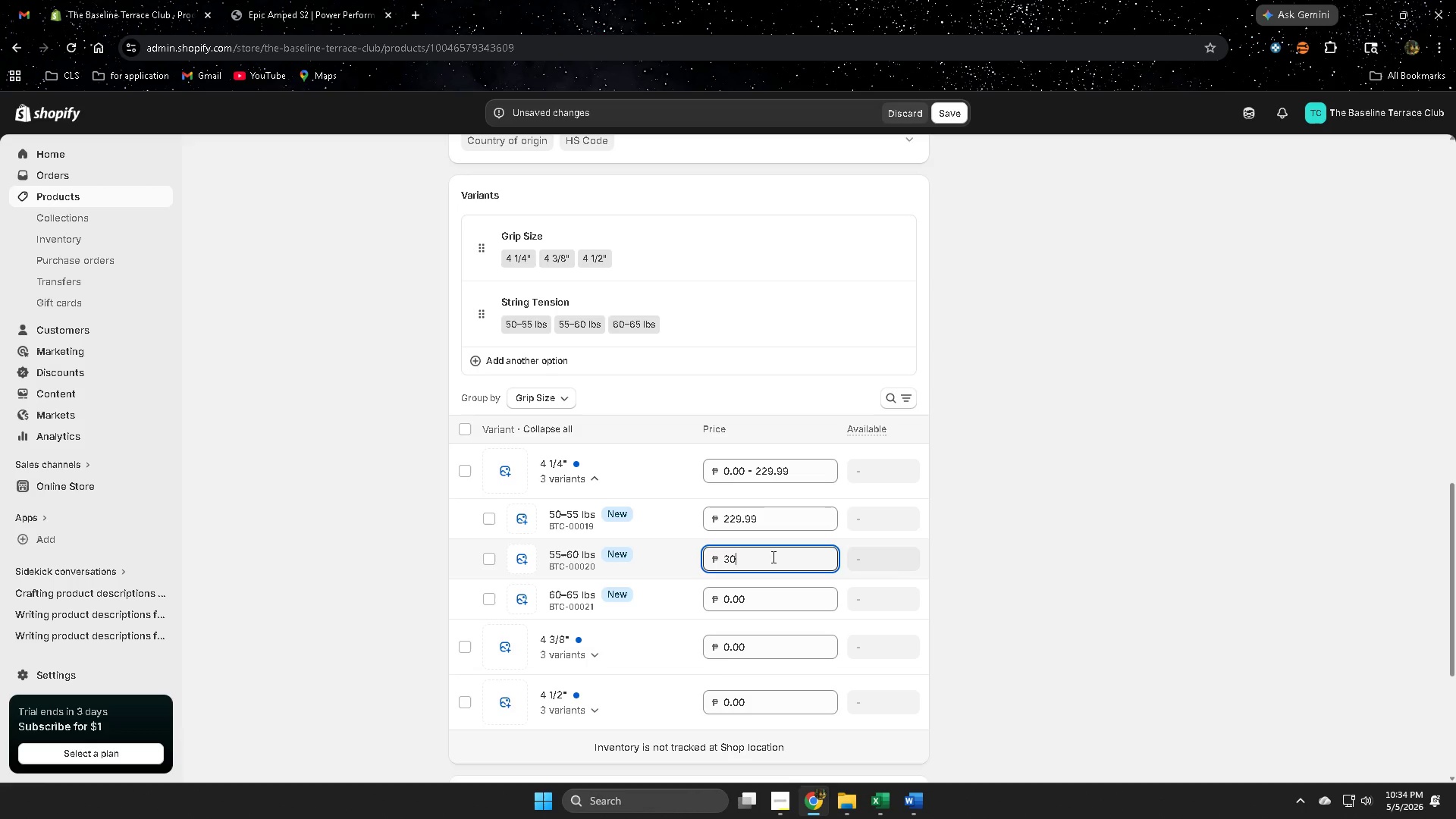 
key(Numpad4)
 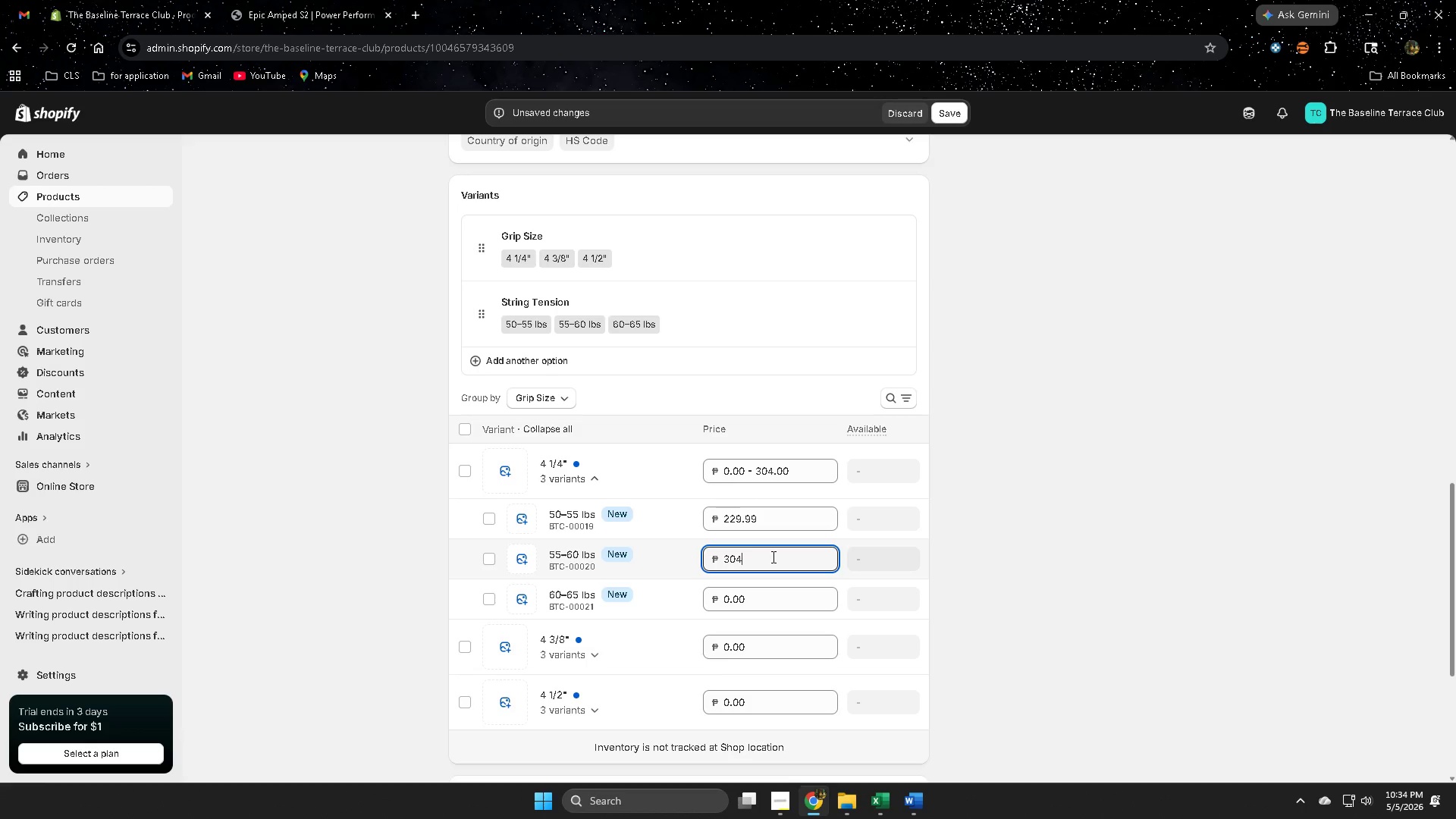 
key(NumpadDecimal)
 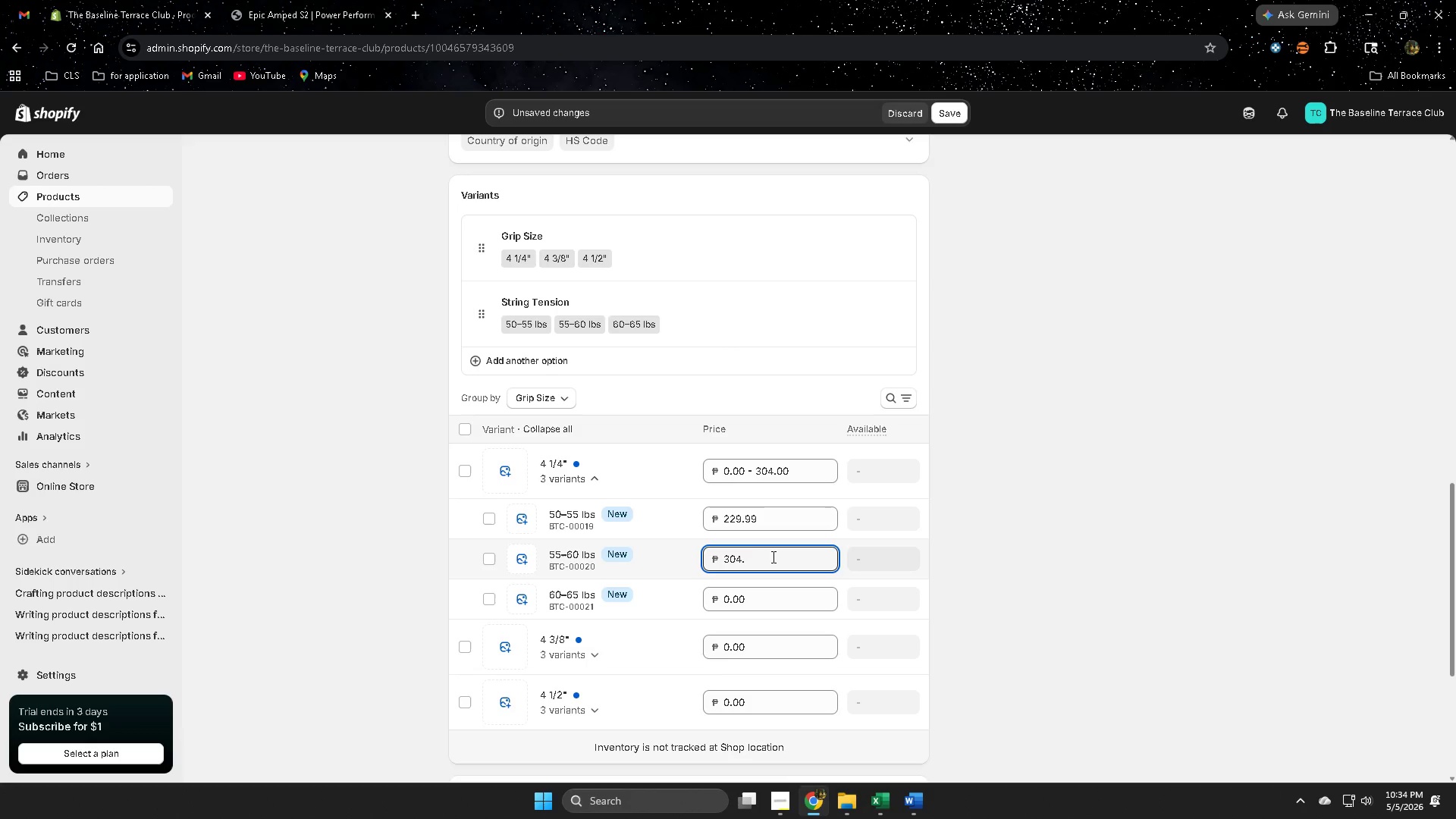 
key(Numpad9)
 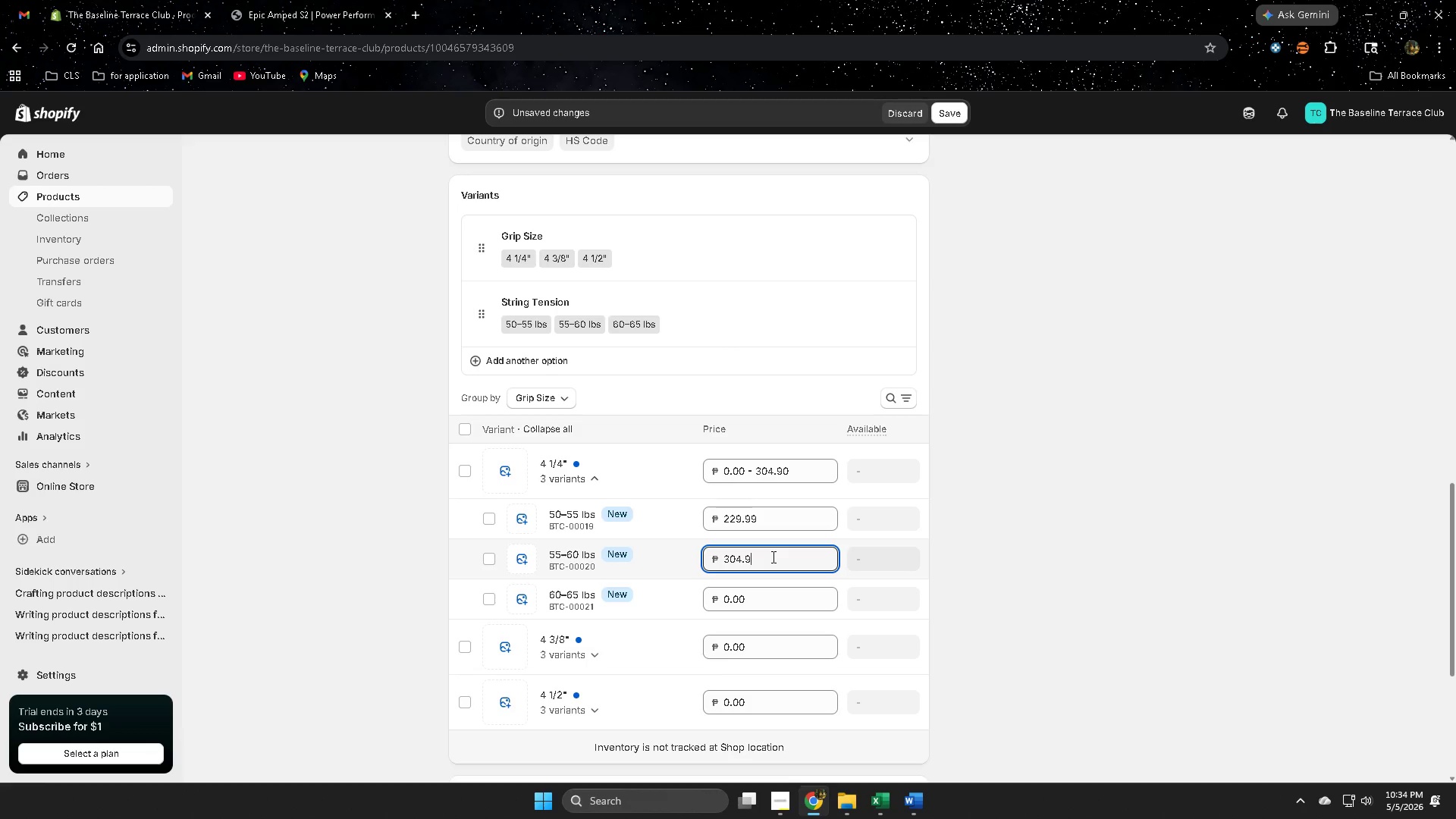 
key(Numpad9)
 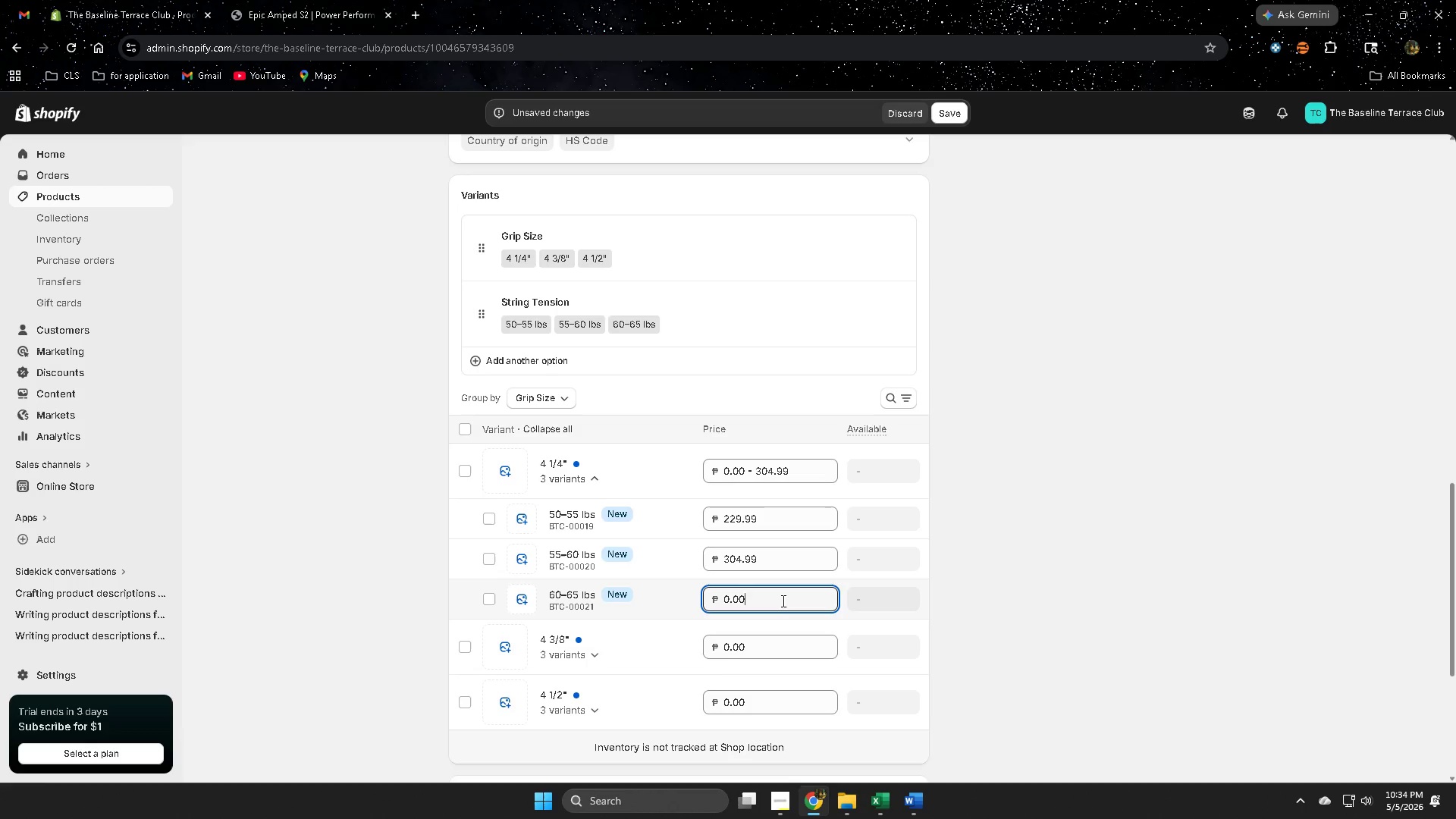 
double_click([782, 601])
 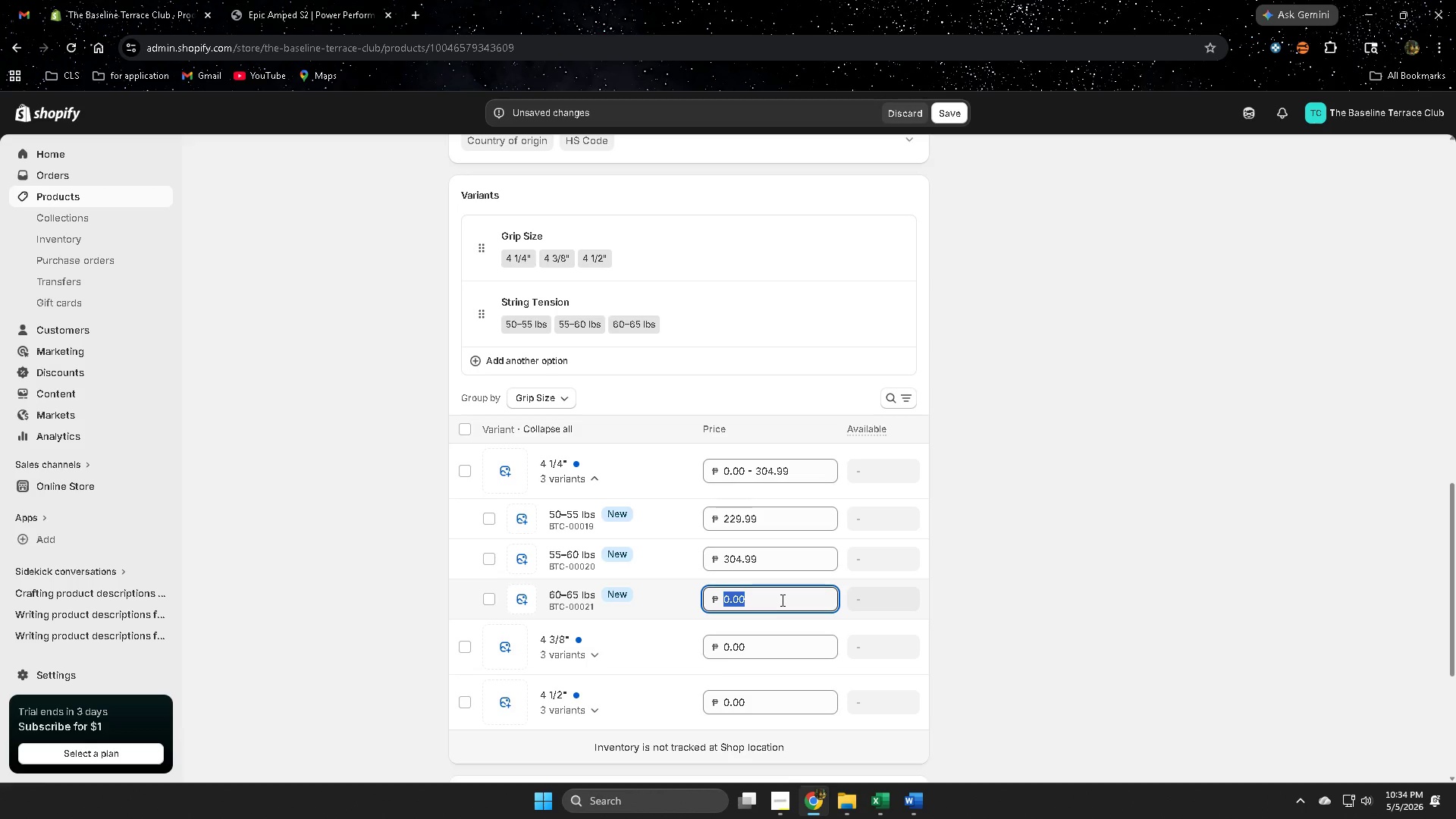 
key(Numpad3)
 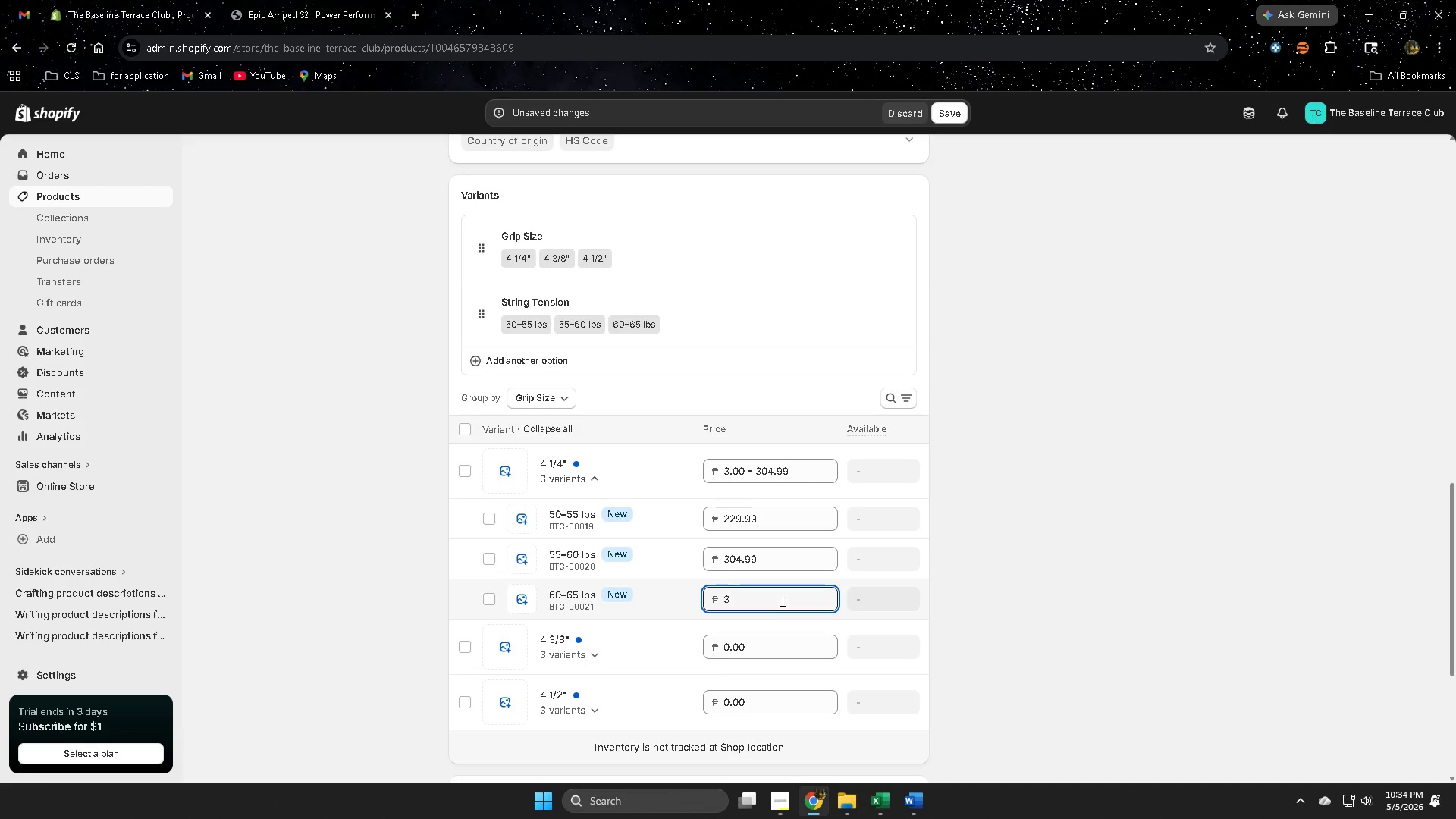 
key(Numpad0)
 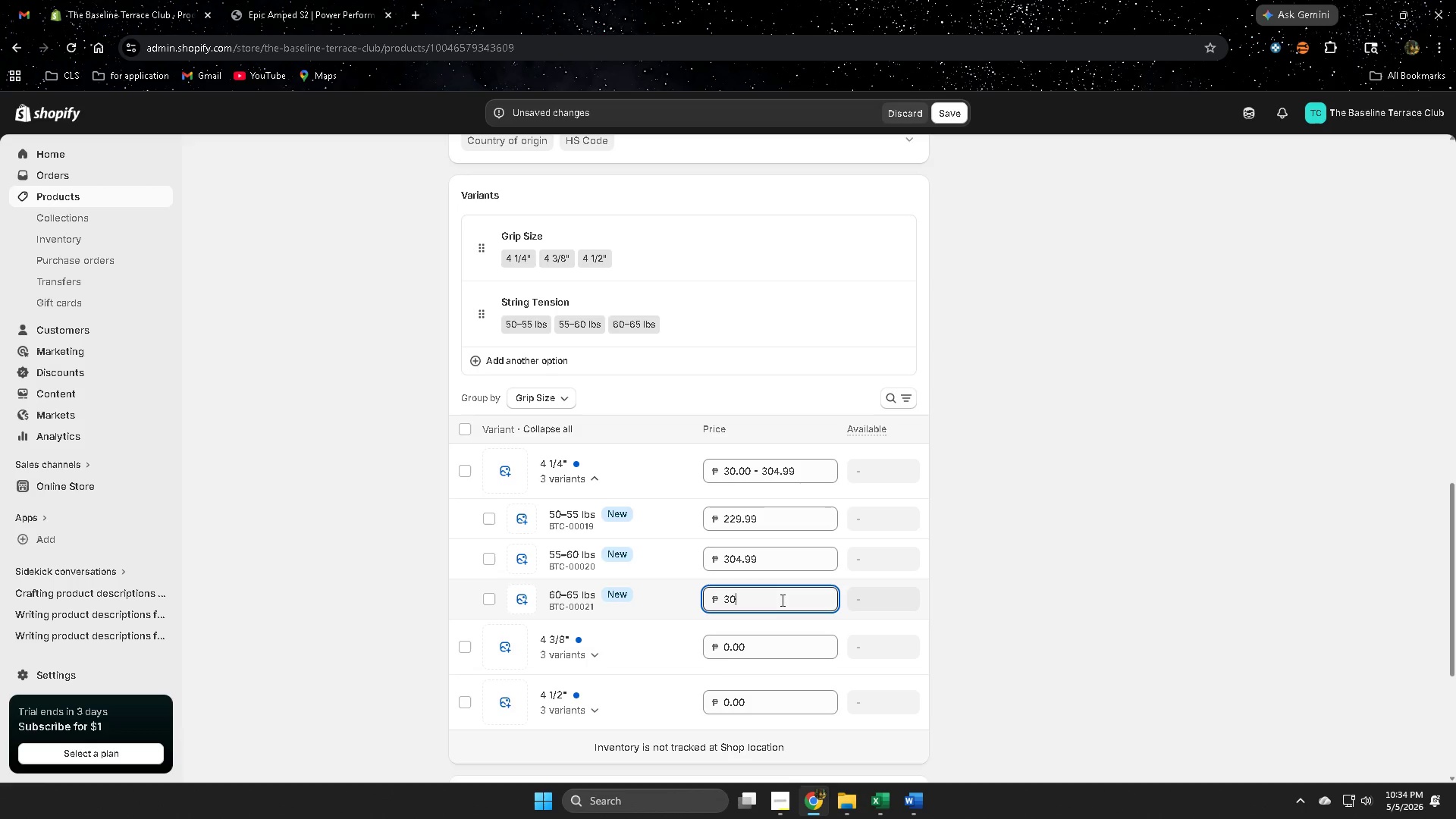 
key(Numpad9)
 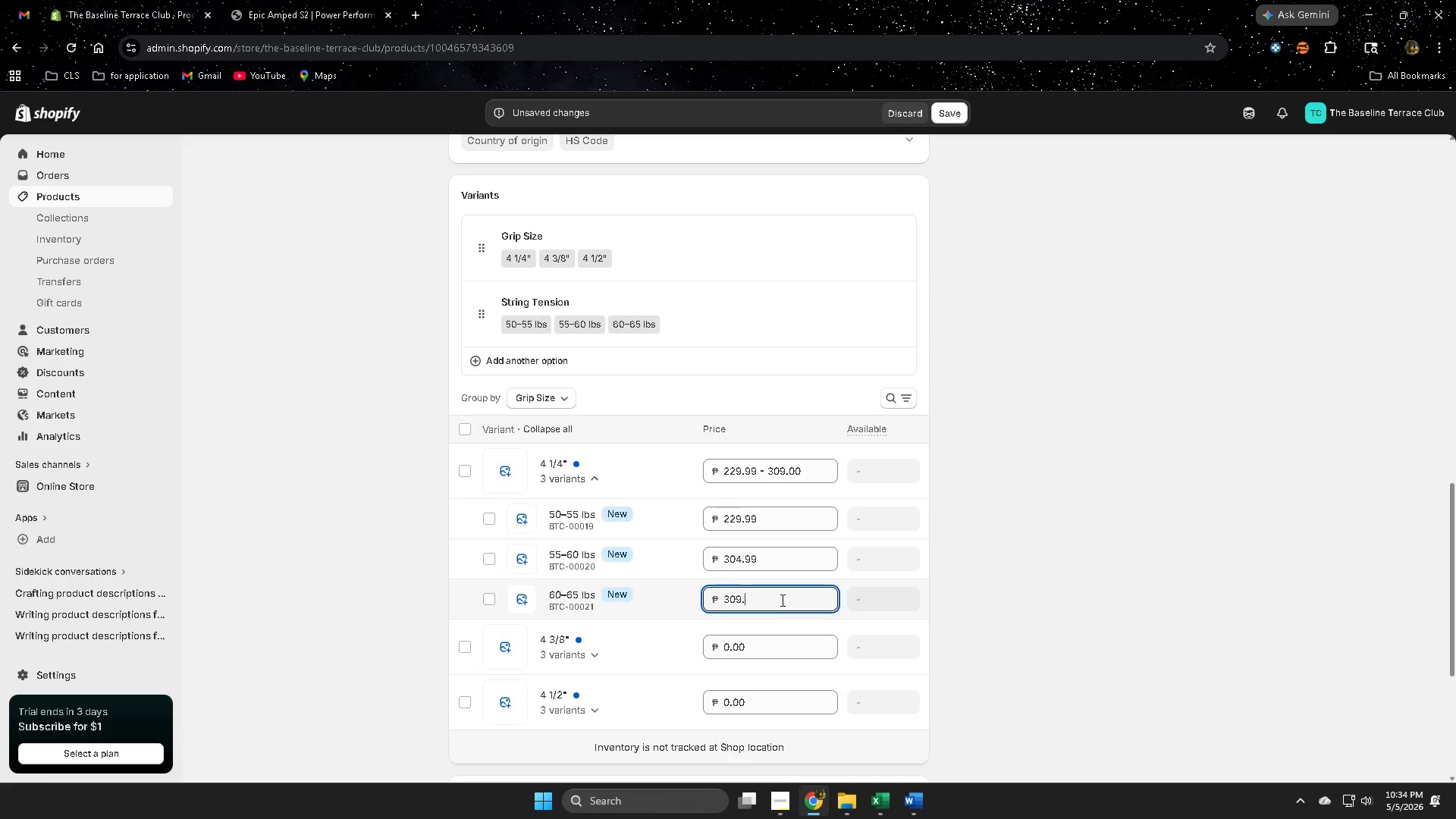 
key(NumpadDecimal)
 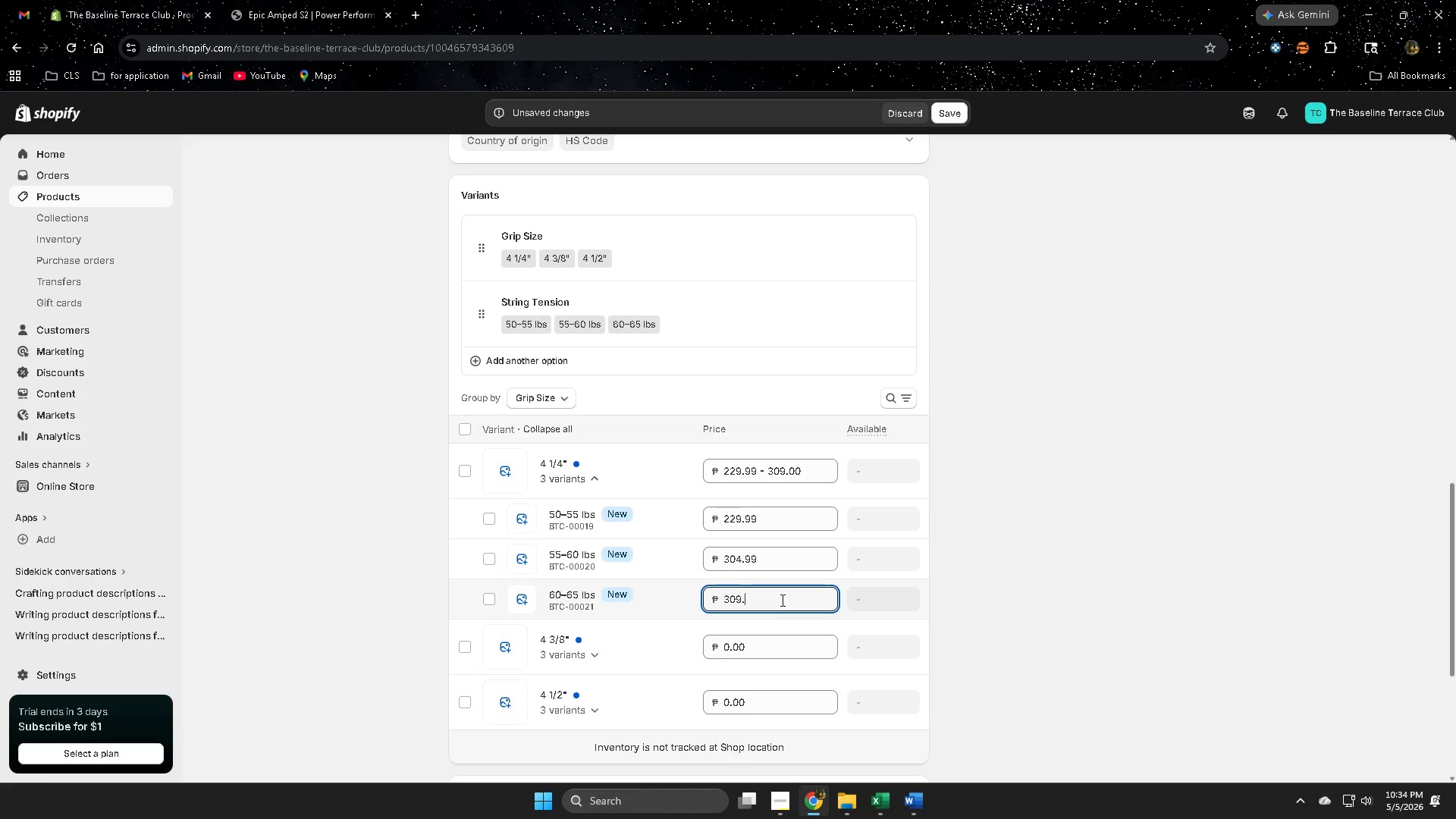 
key(Numpad9)
 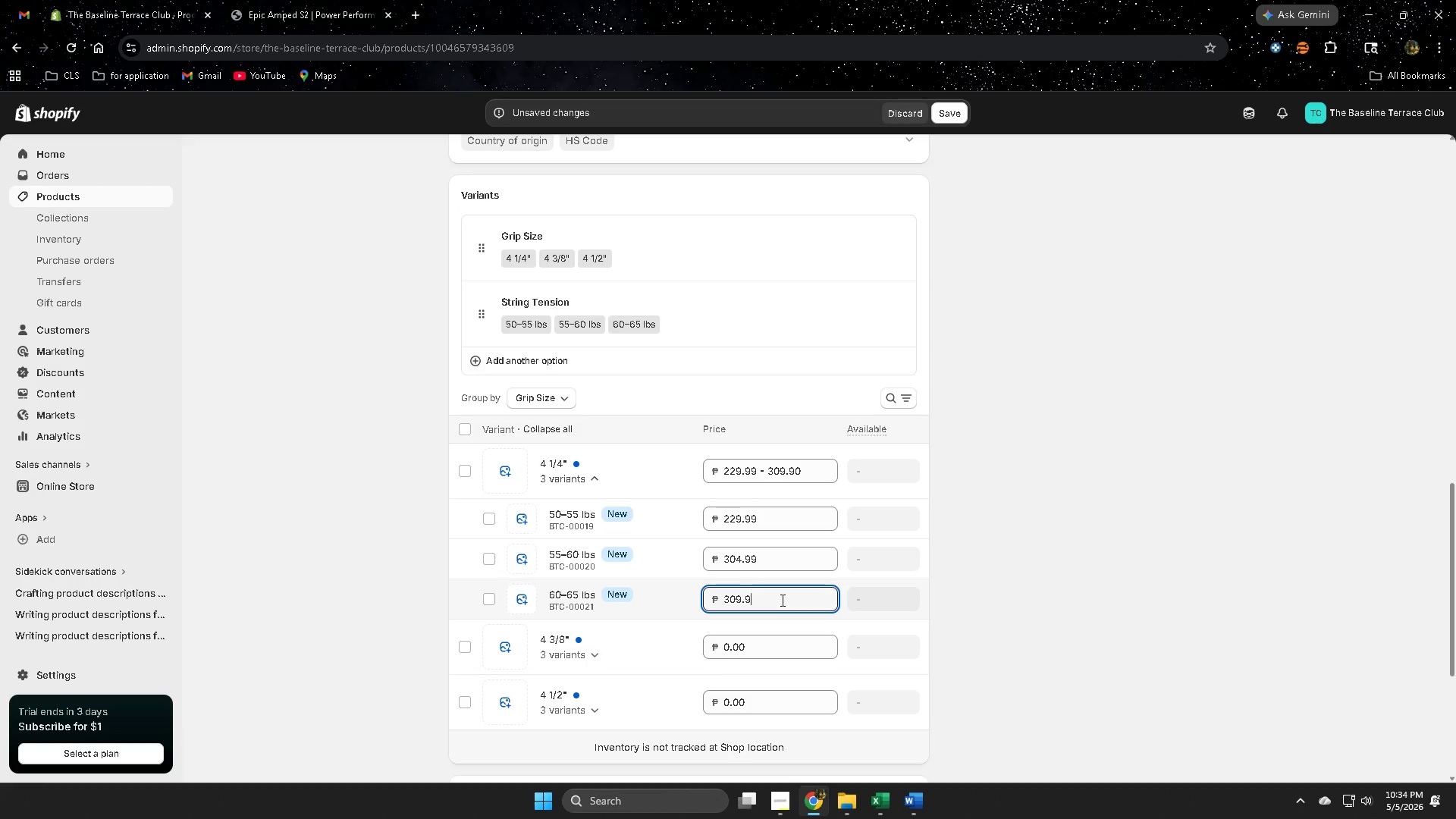 
key(Numpad9)
 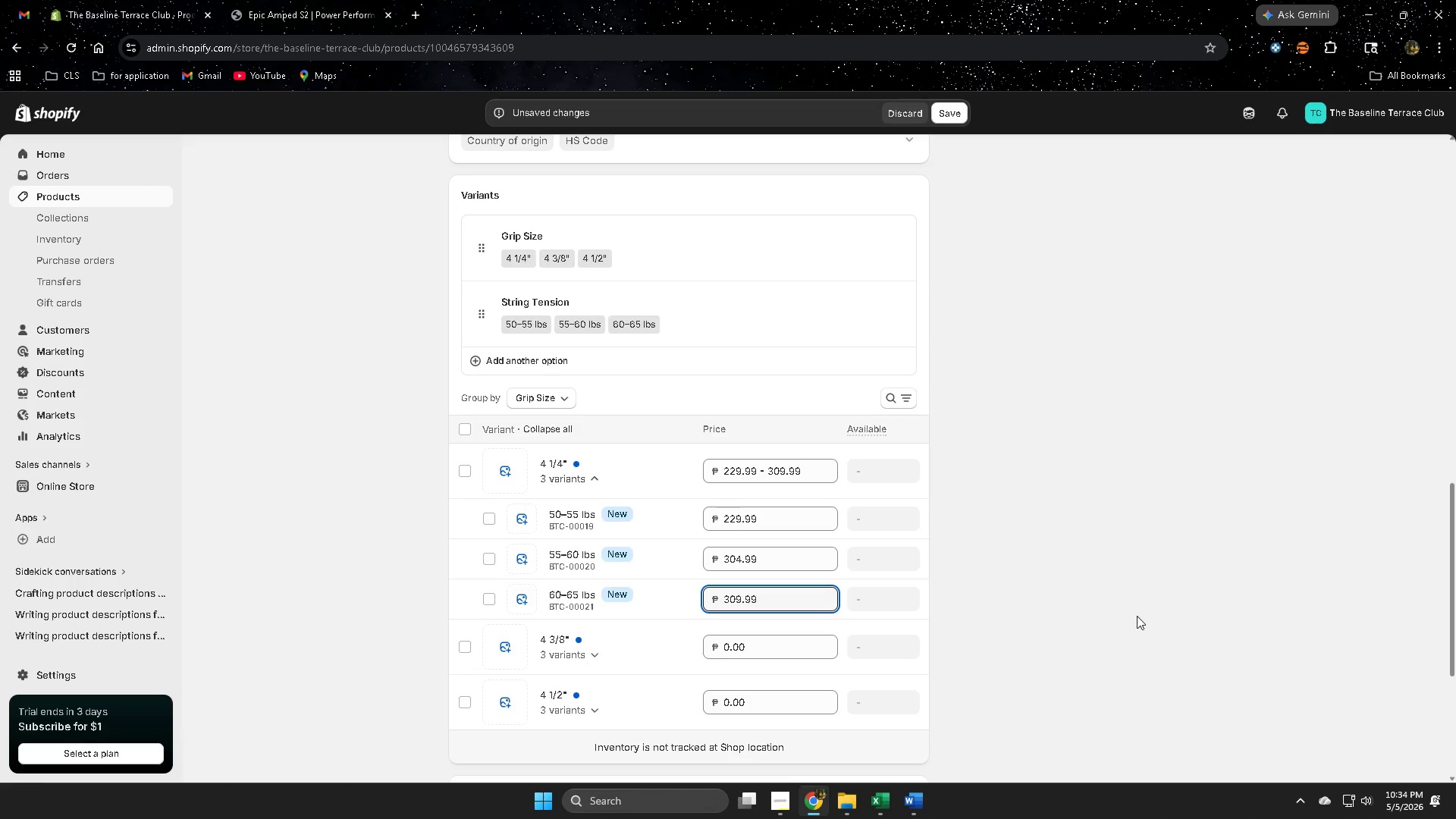 
left_click([1137, 615])
 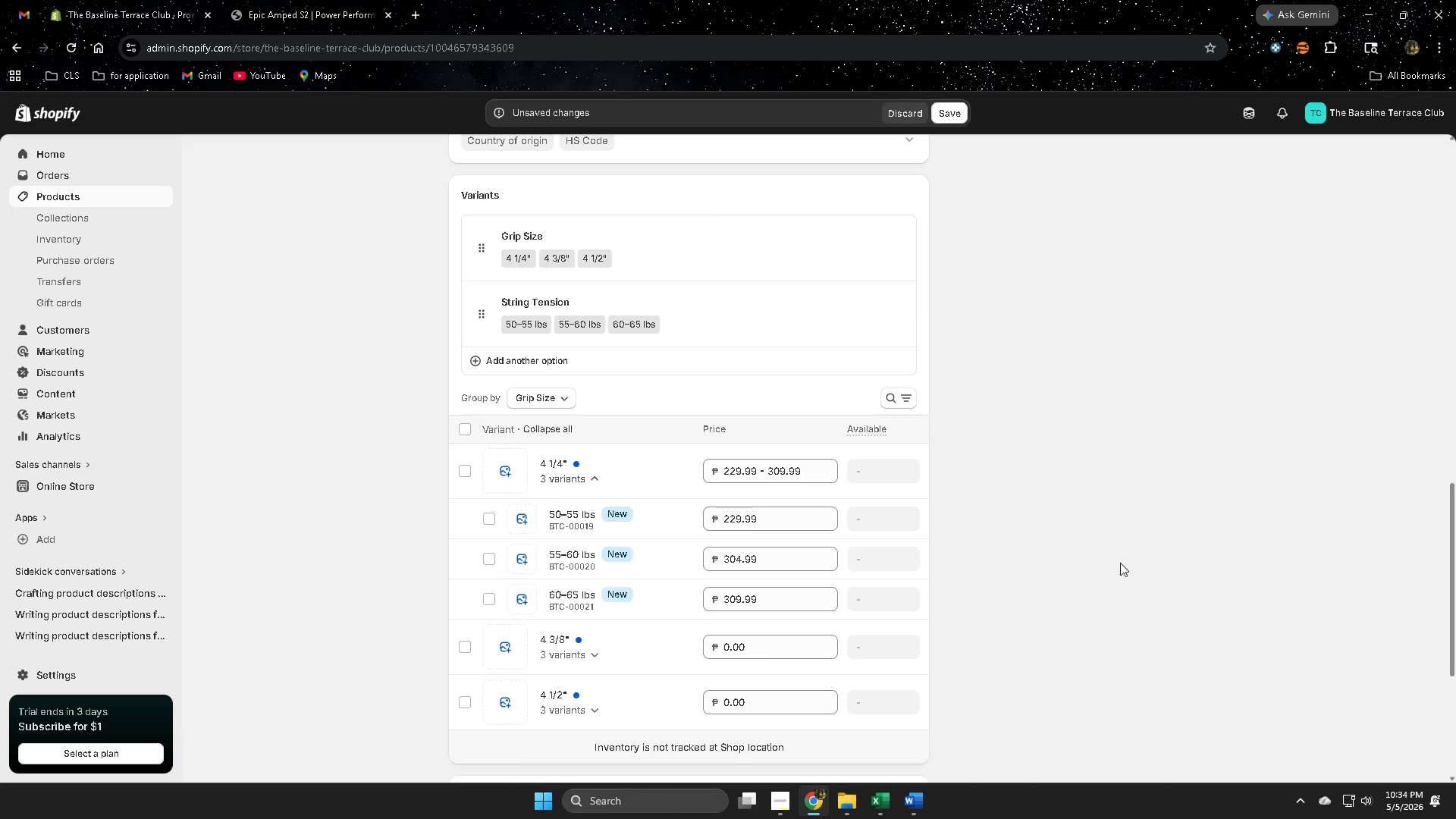 
scroll: coordinate [1120, 562], scroll_direction: down, amount: 1.0
 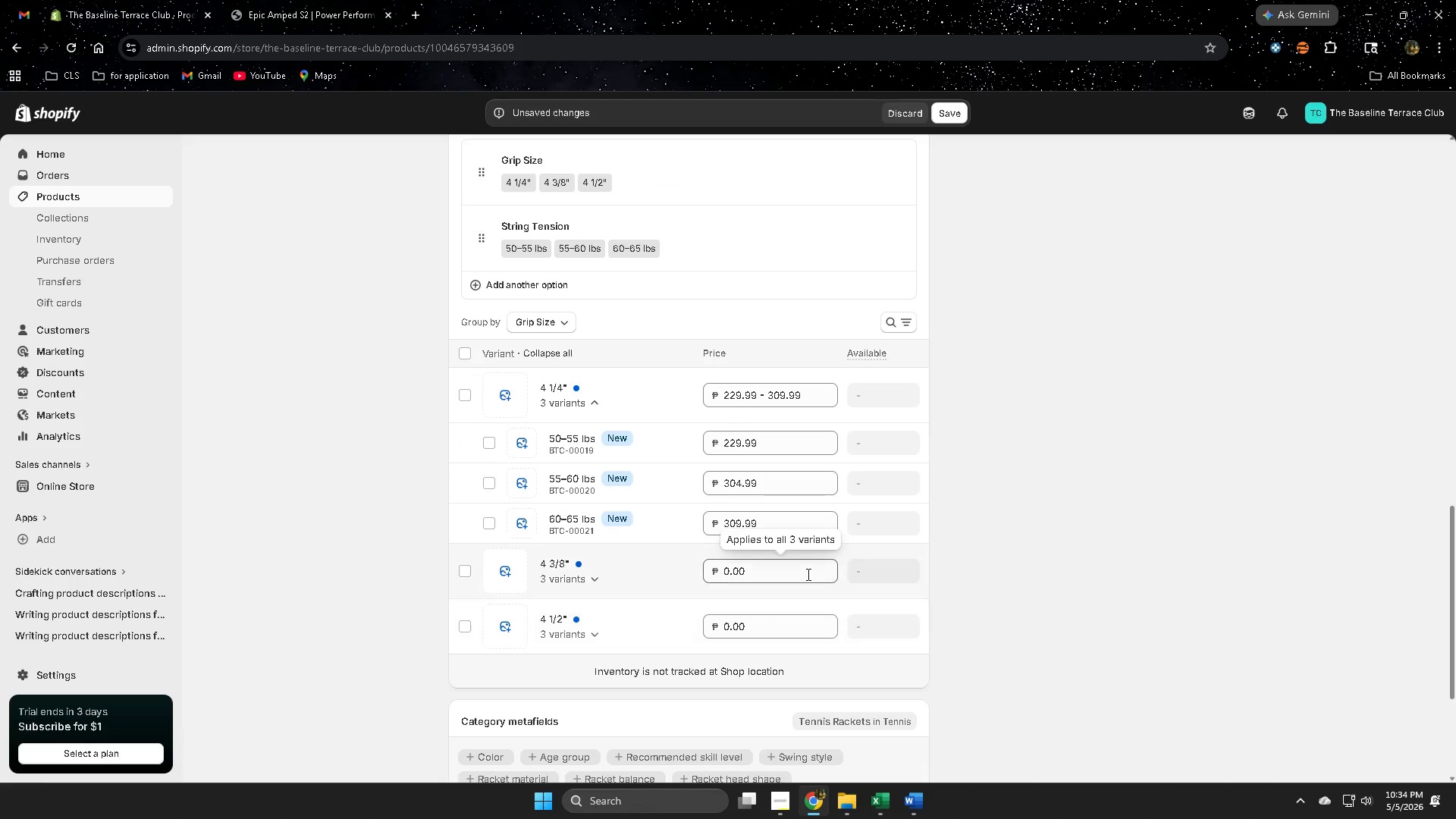 
left_click([805, 574])
 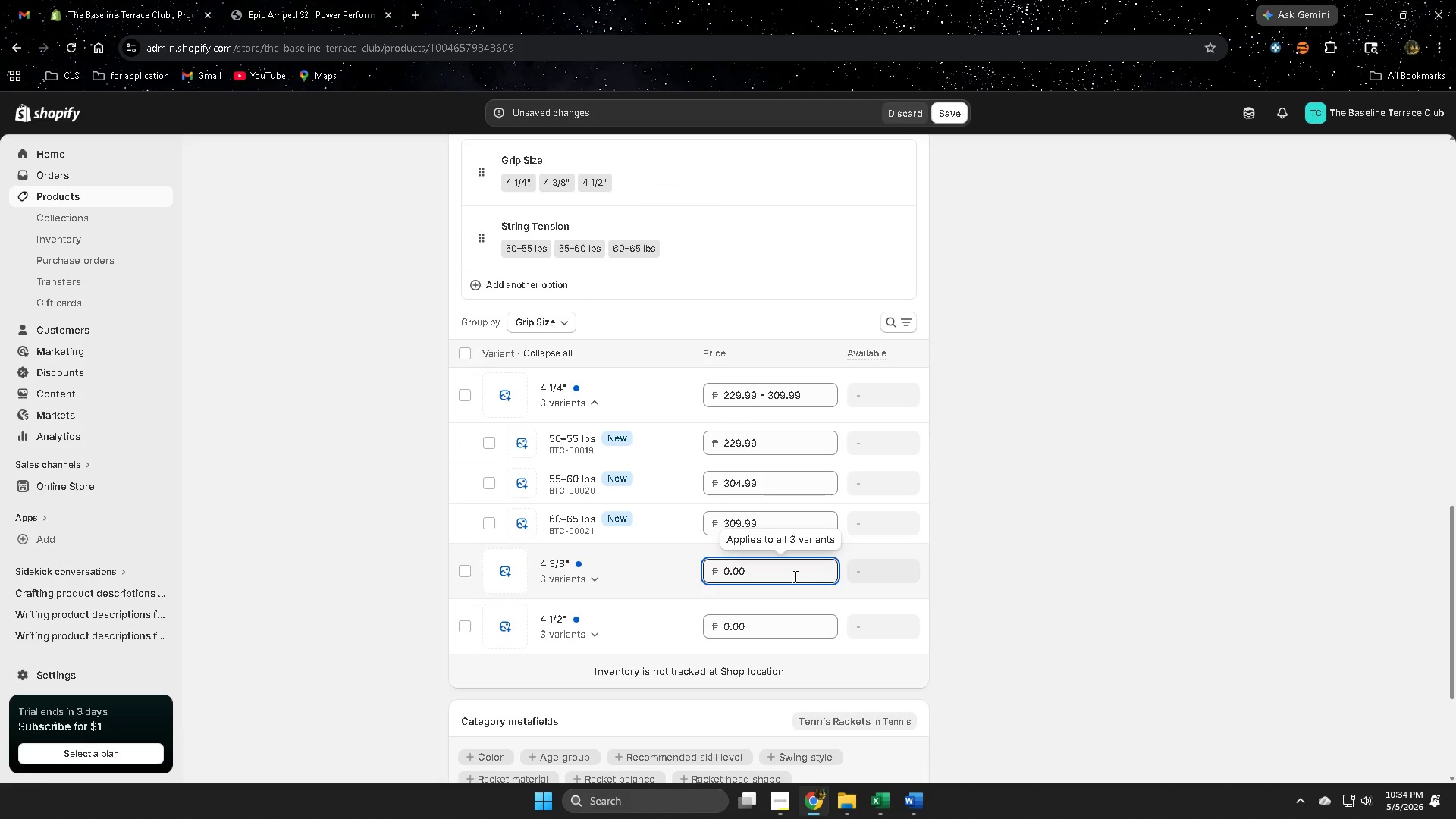 
left_click([794, 576])
 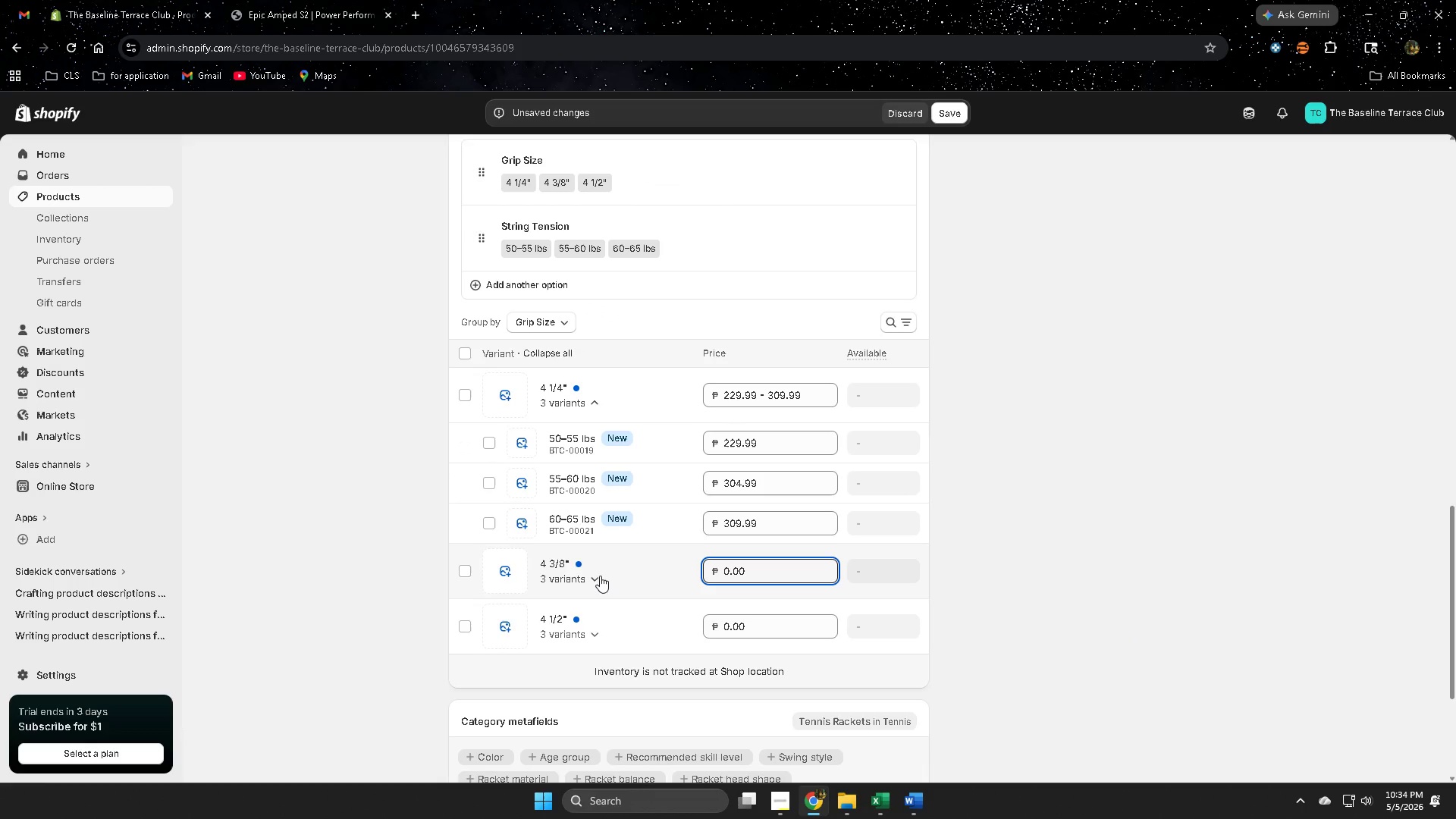 
left_click([597, 577])
 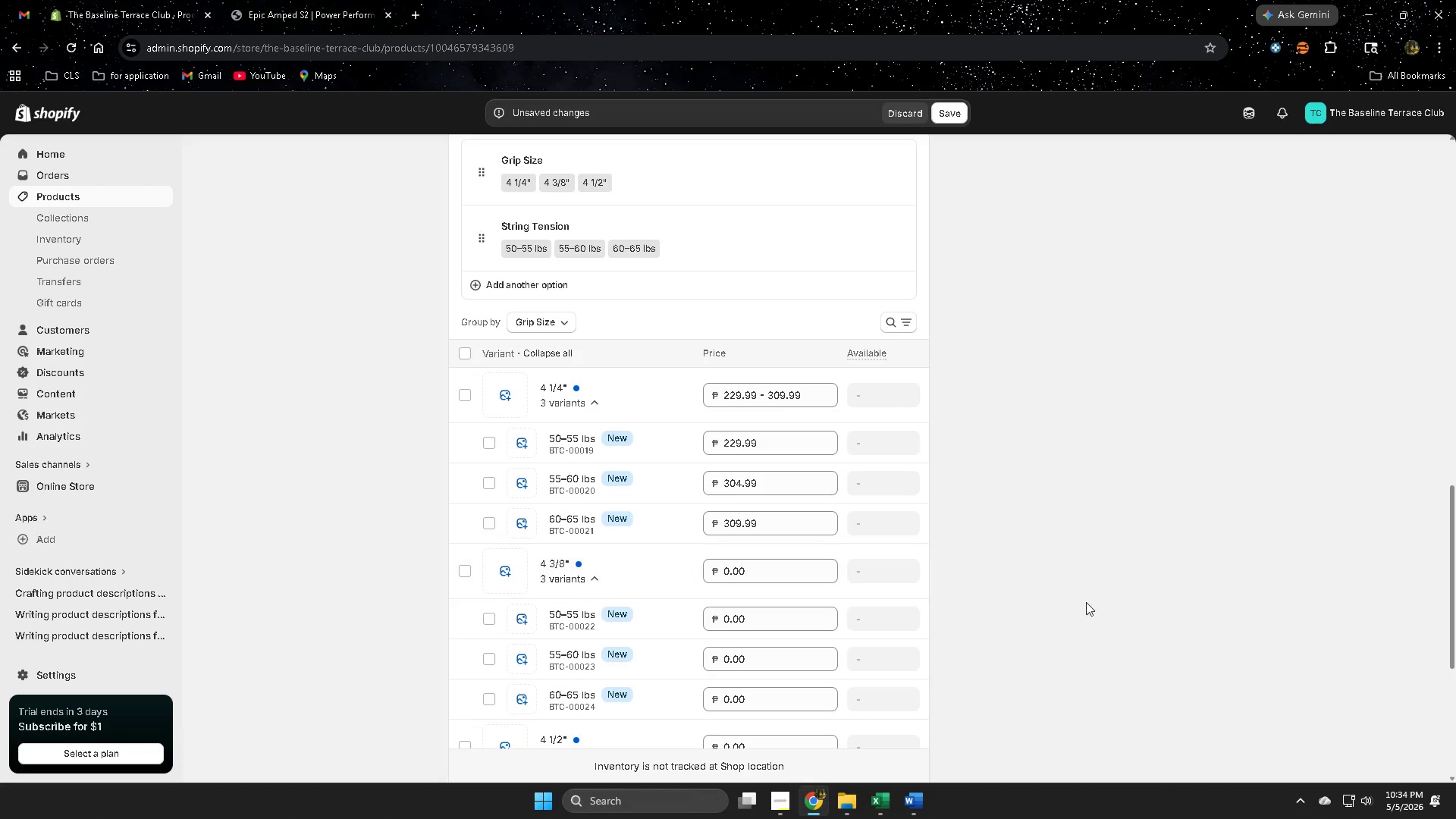 
scroll: coordinate [1086, 602], scroll_direction: down, amount: 1.0
 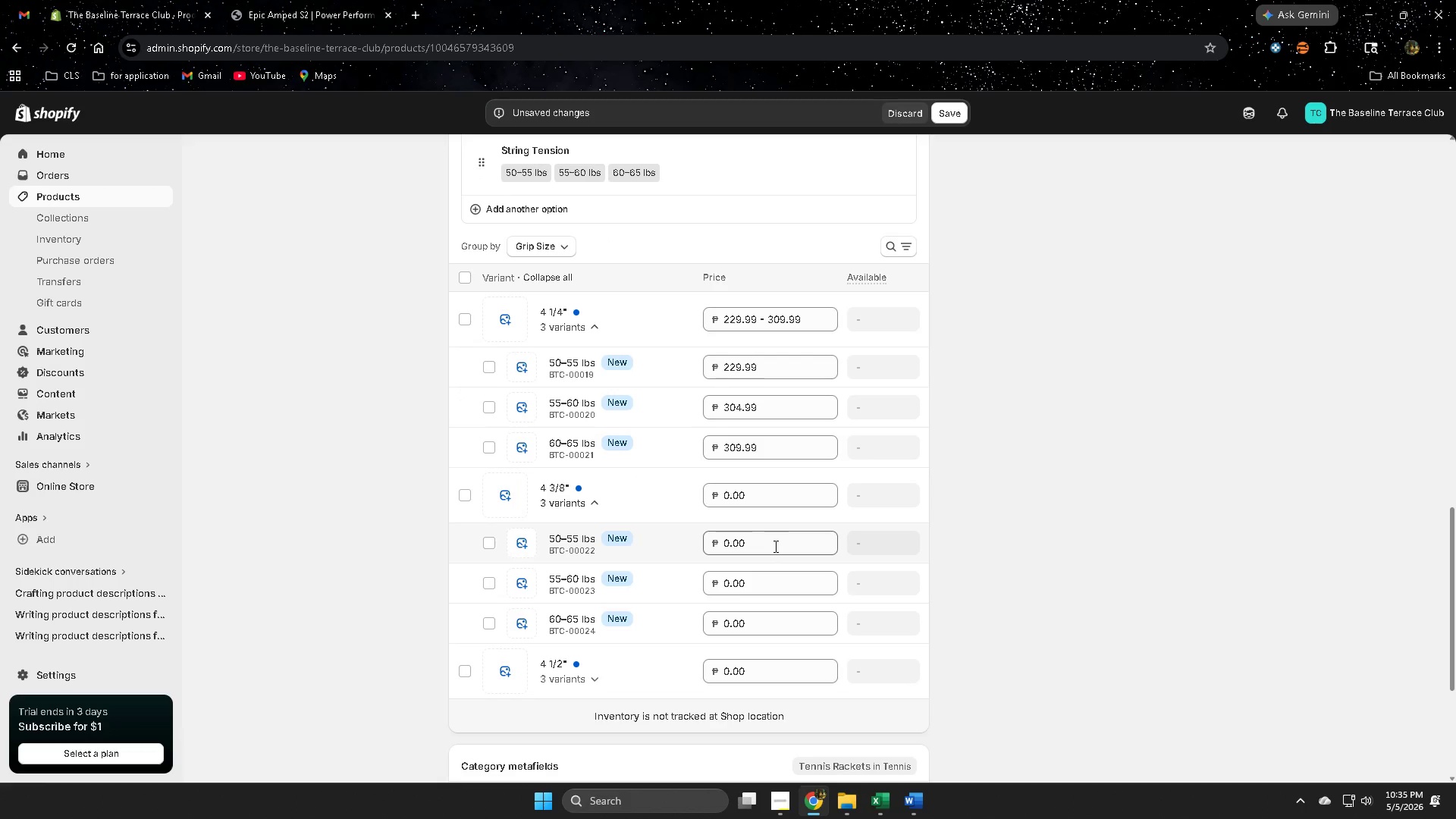 
double_click([774, 546])
 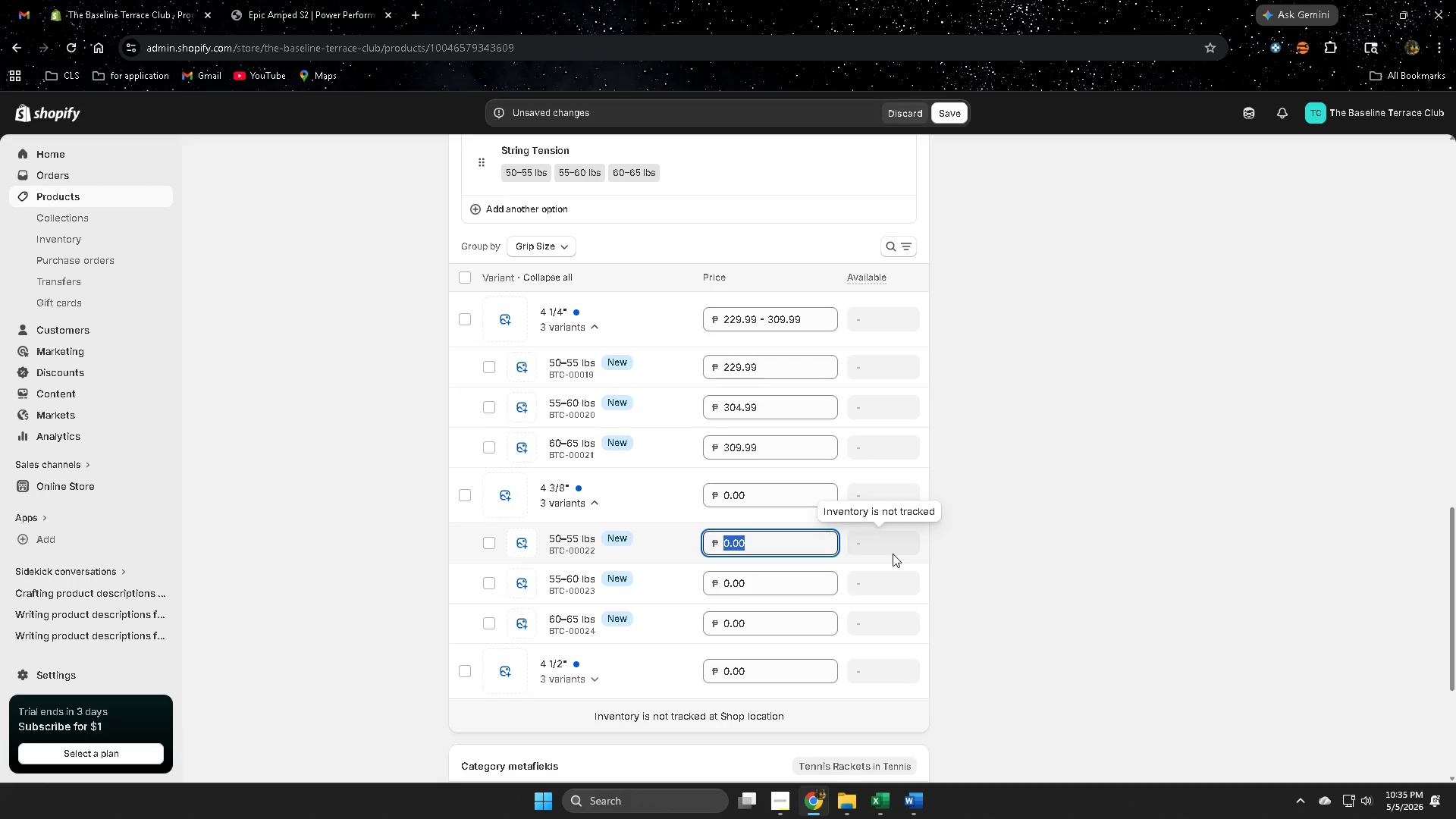 
wait(6.81)
 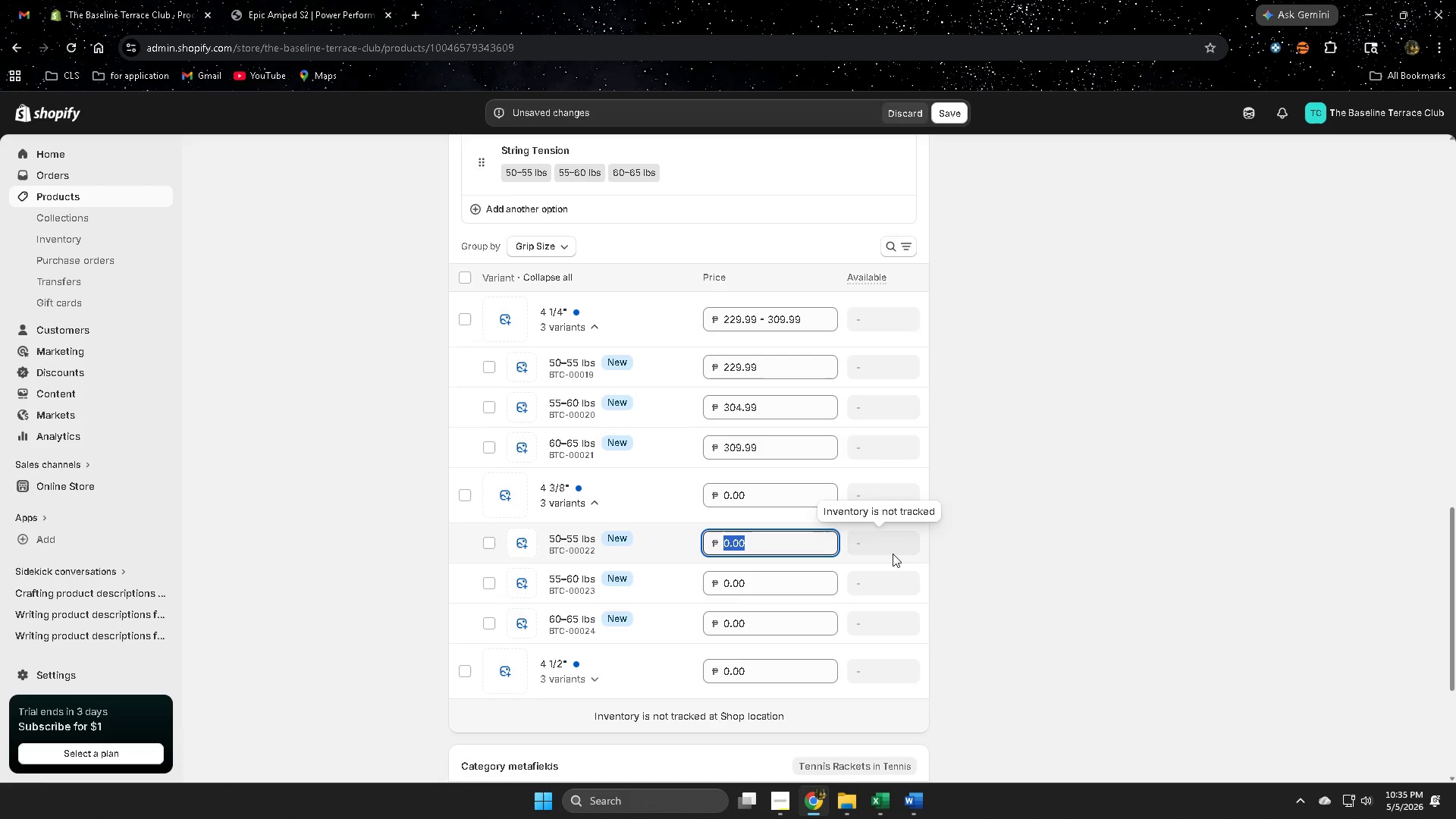 
key(Numpad3)
 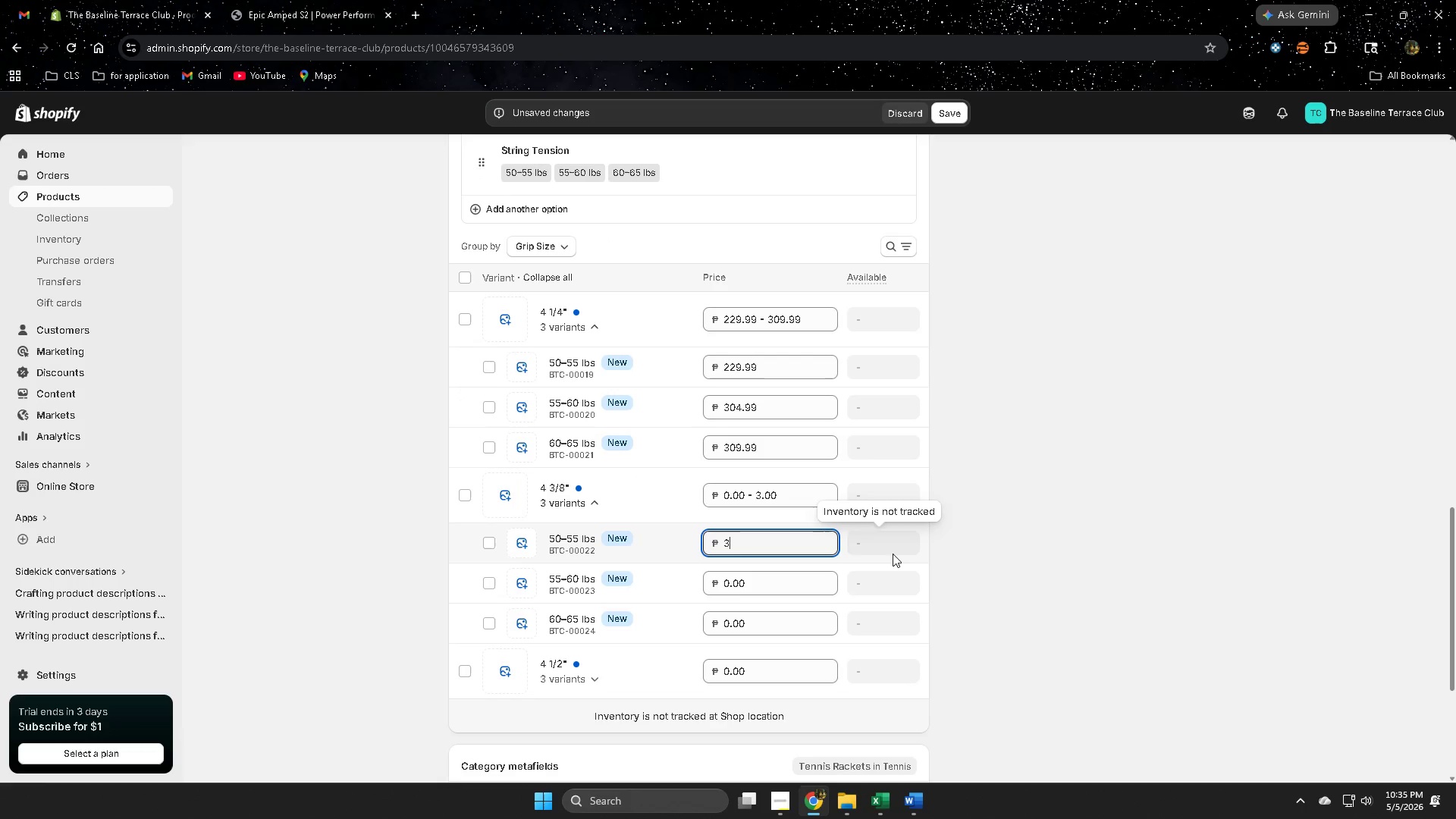 
key(Numpad1)
 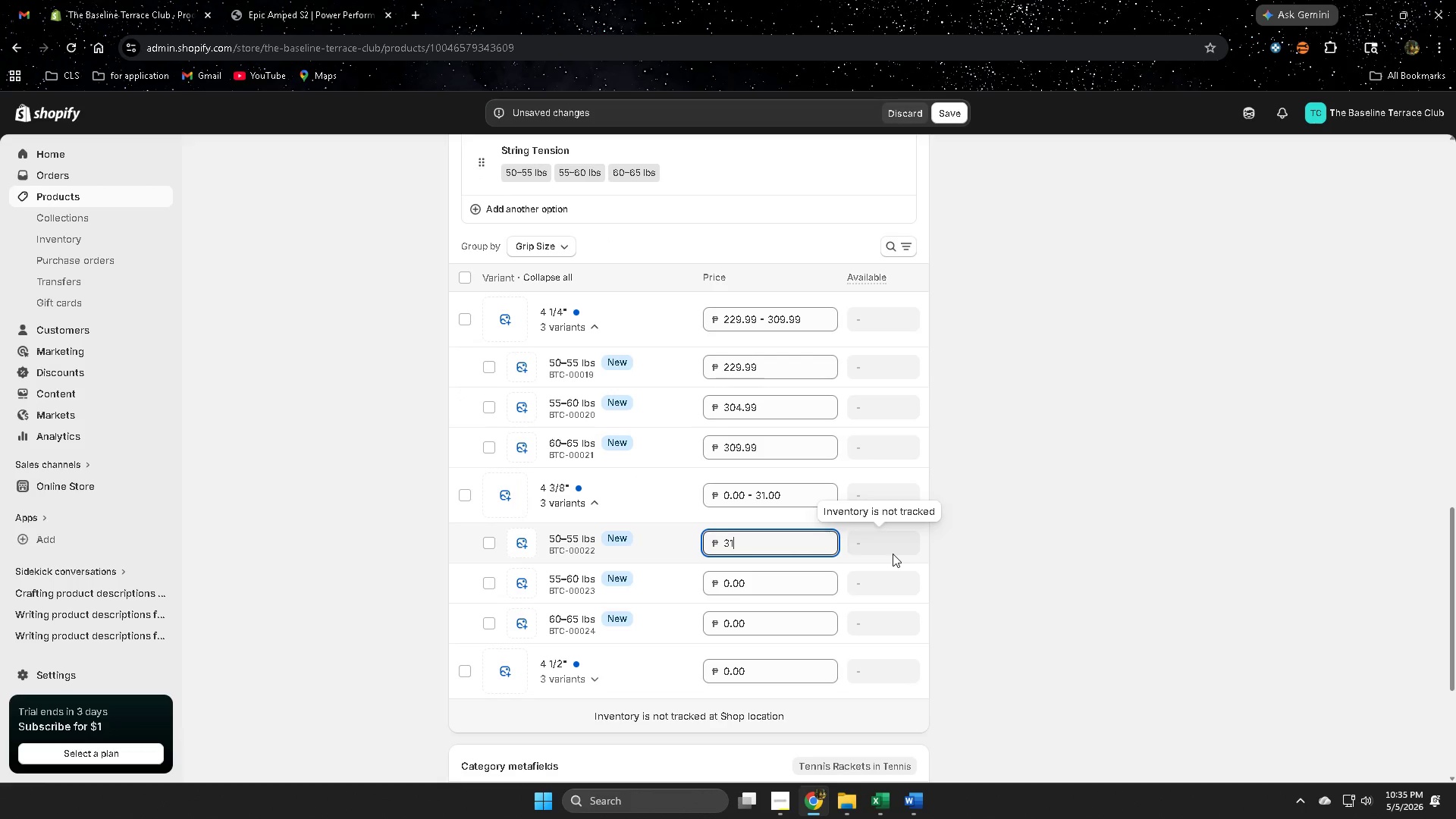 
key(Numpad9)
 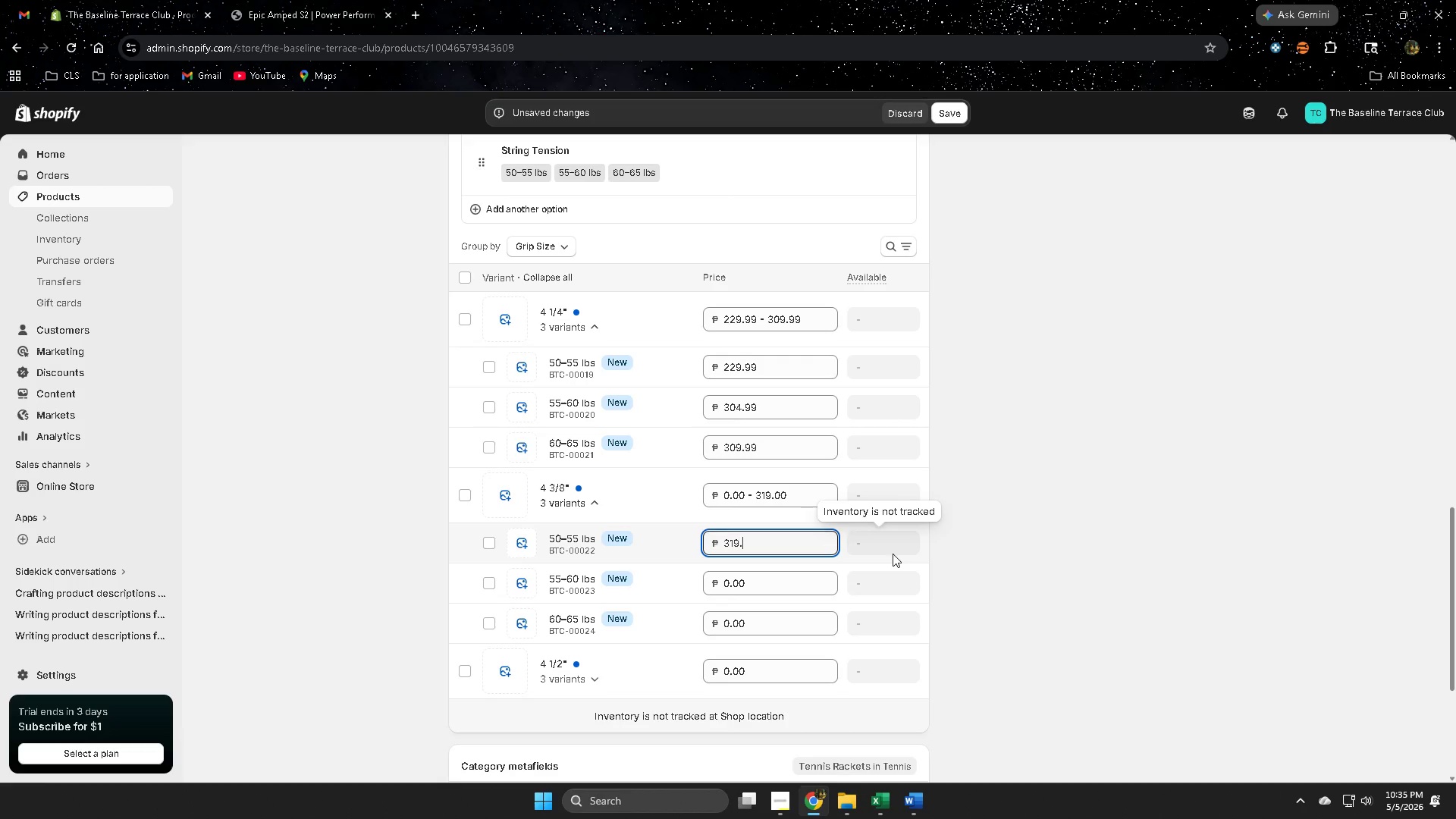 
key(NumpadDecimal)
 